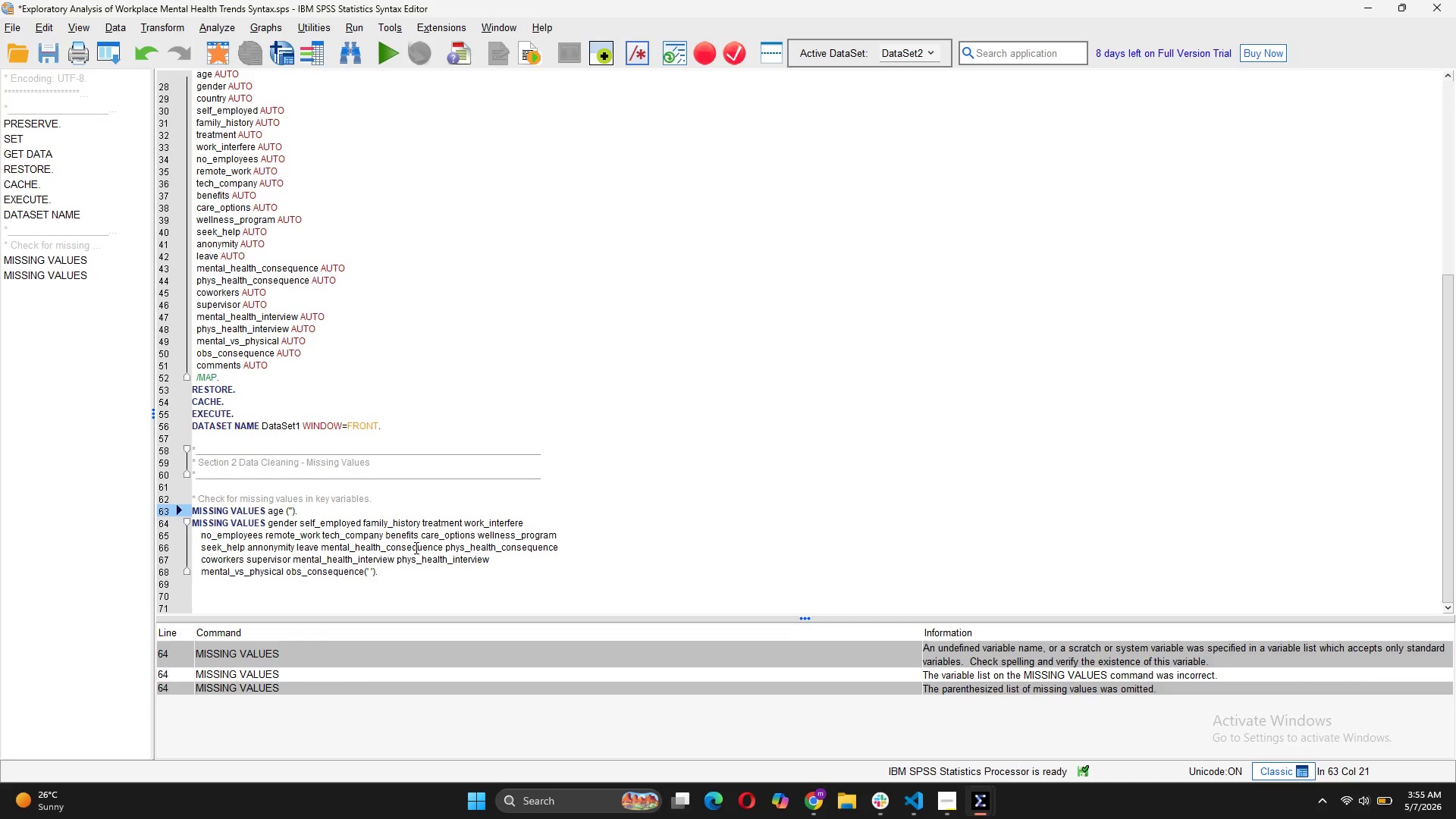 
left_click([371, 576])
 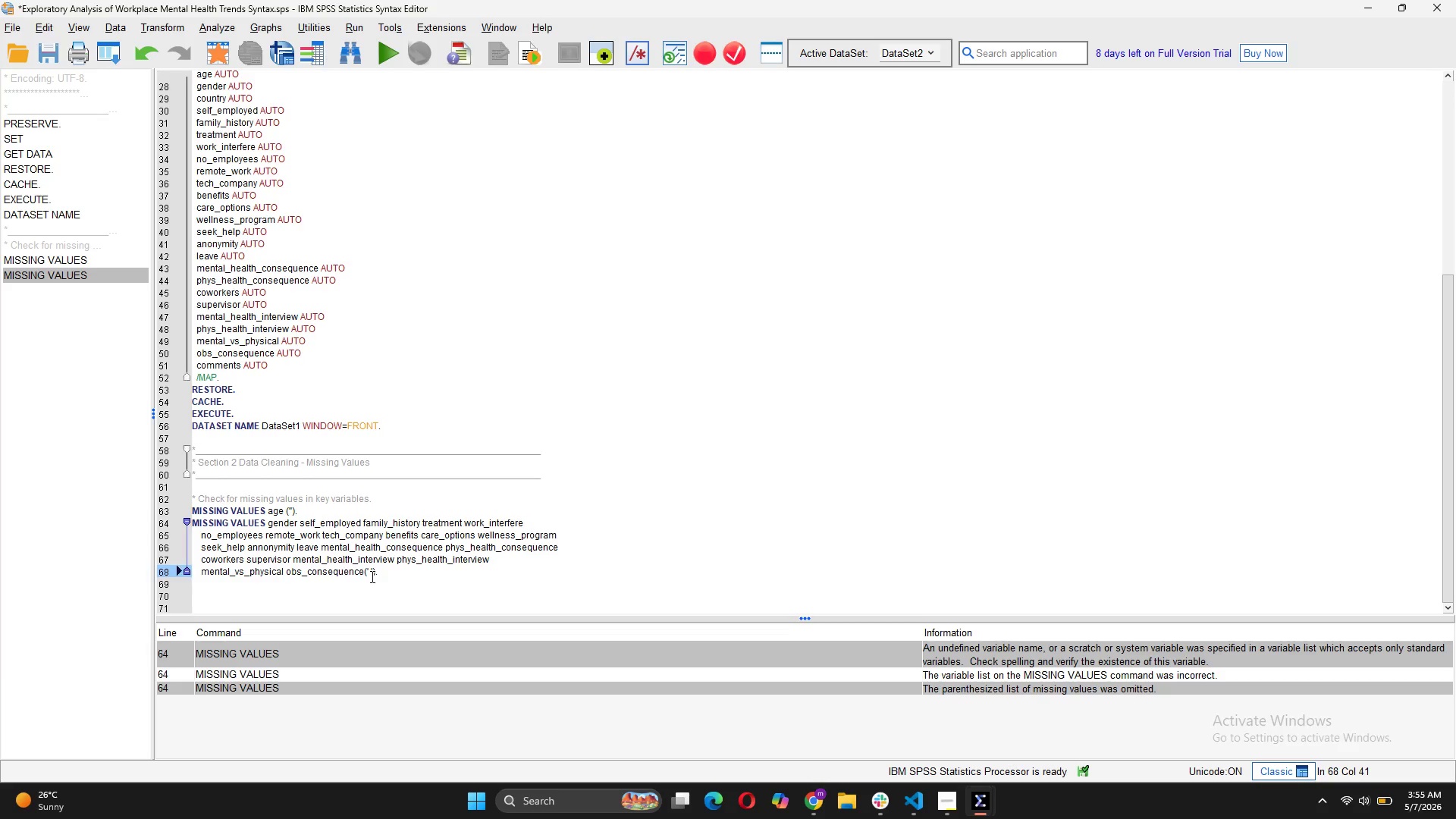 
key(Backspace)
 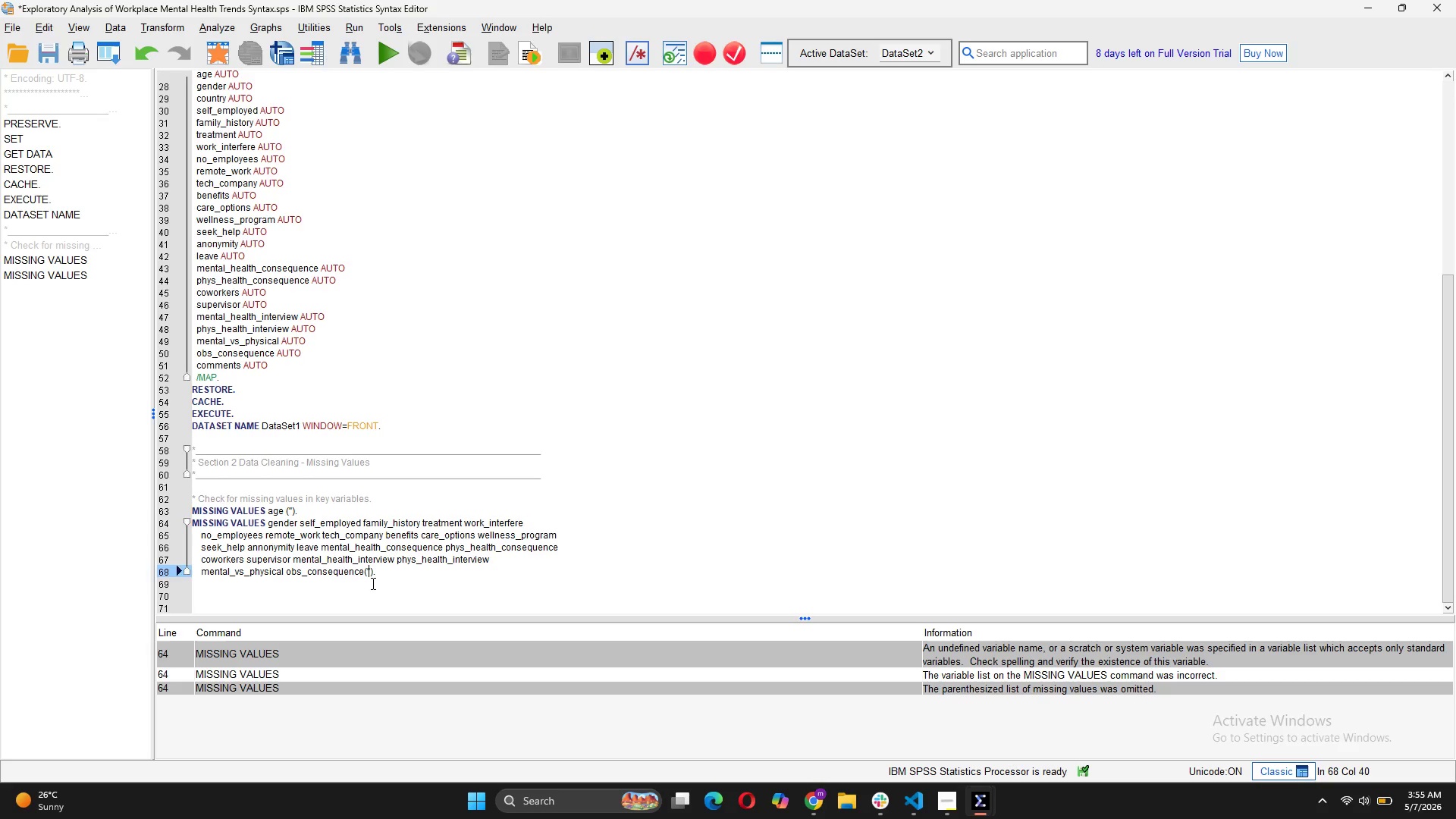 
left_click_drag(start_coordinate=[389, 578], to_coordinate=[192, 500])
 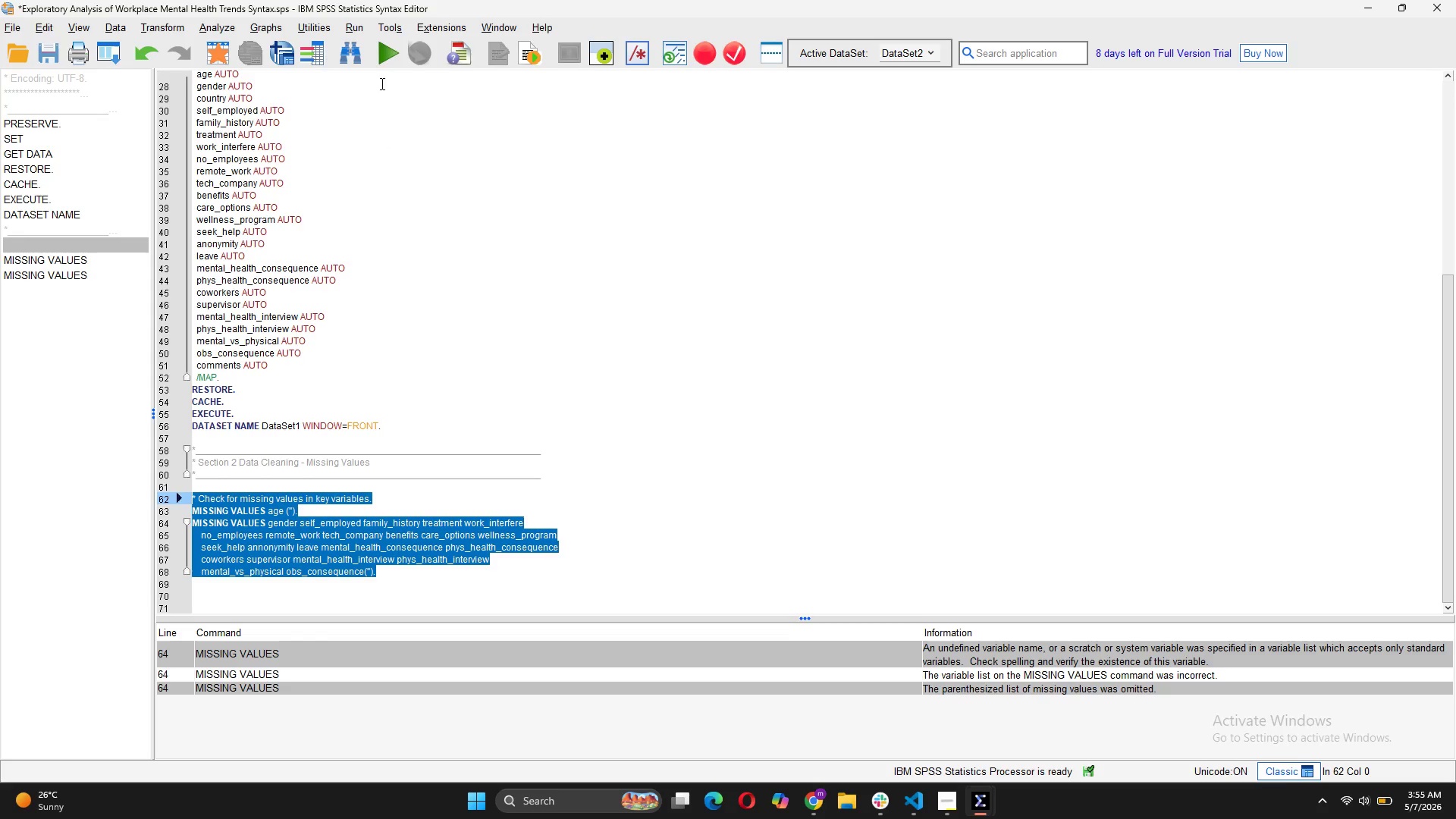 
left_click([382, 63])
 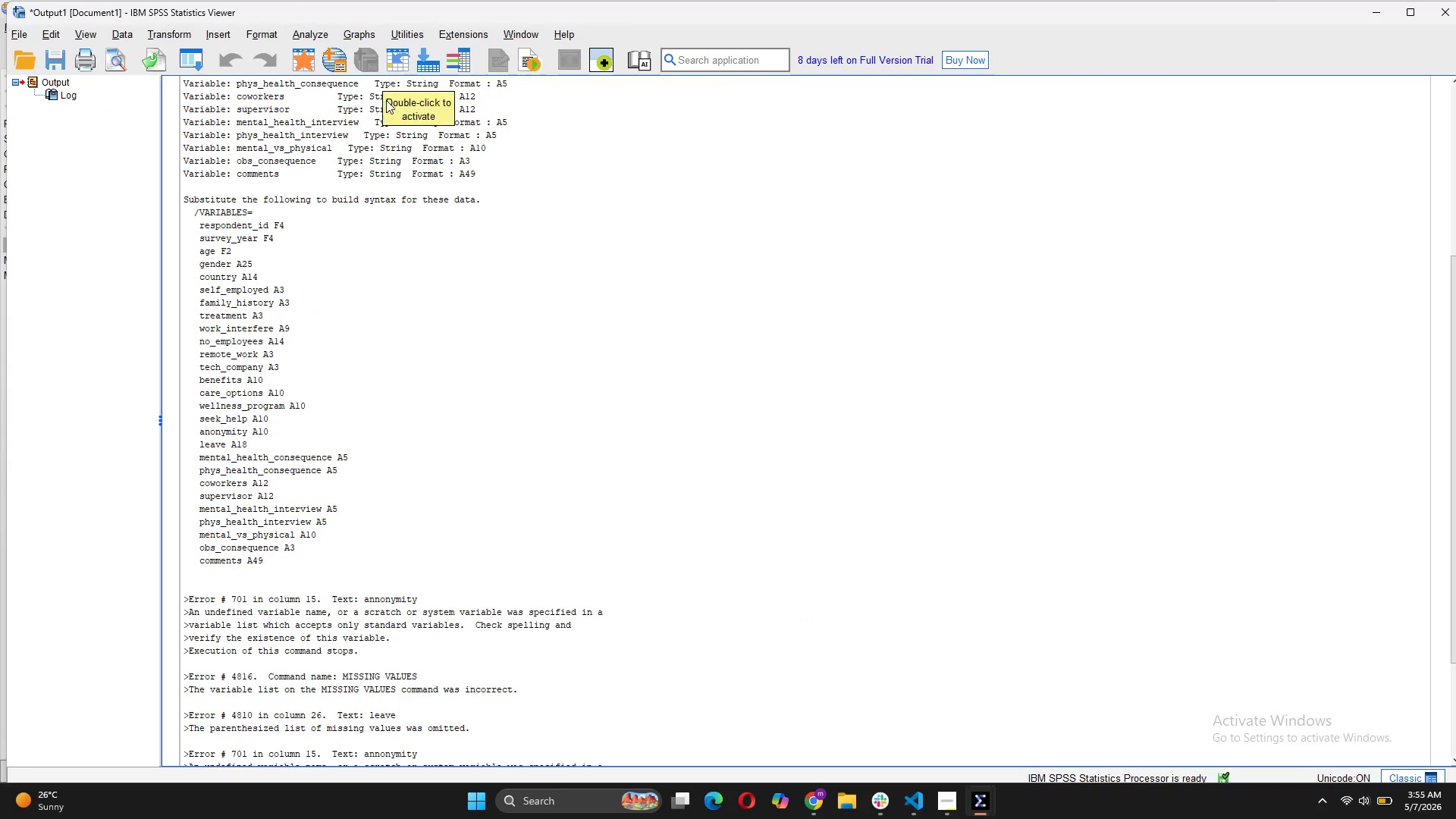 
scroll: coordinate [482, 359], scroll_direction: down, amount: 5.0
 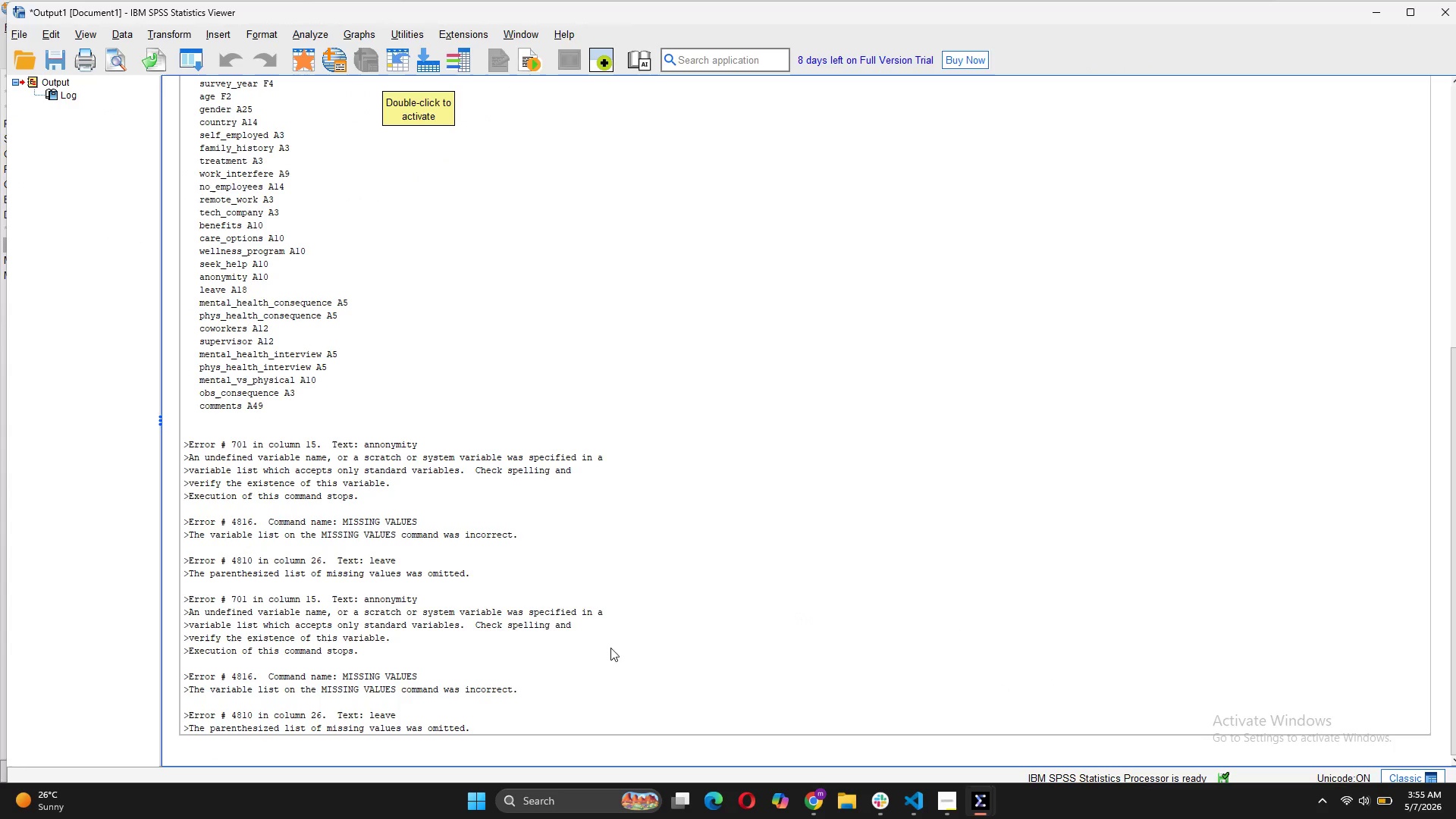 
right_click([381, 598])
 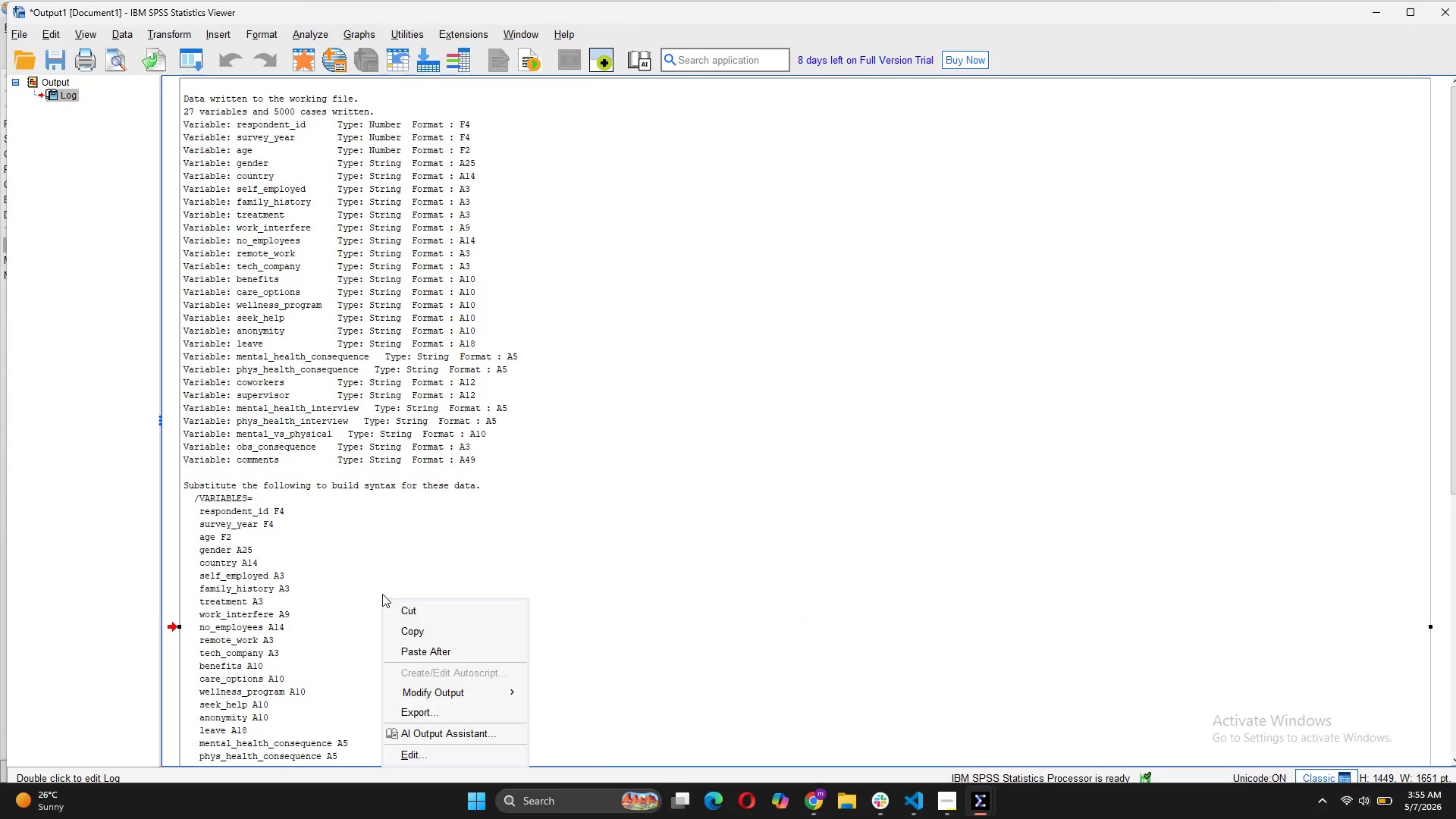 
scroll: coordinate [388, 586], scroll_direction: down, amount: 10.0
 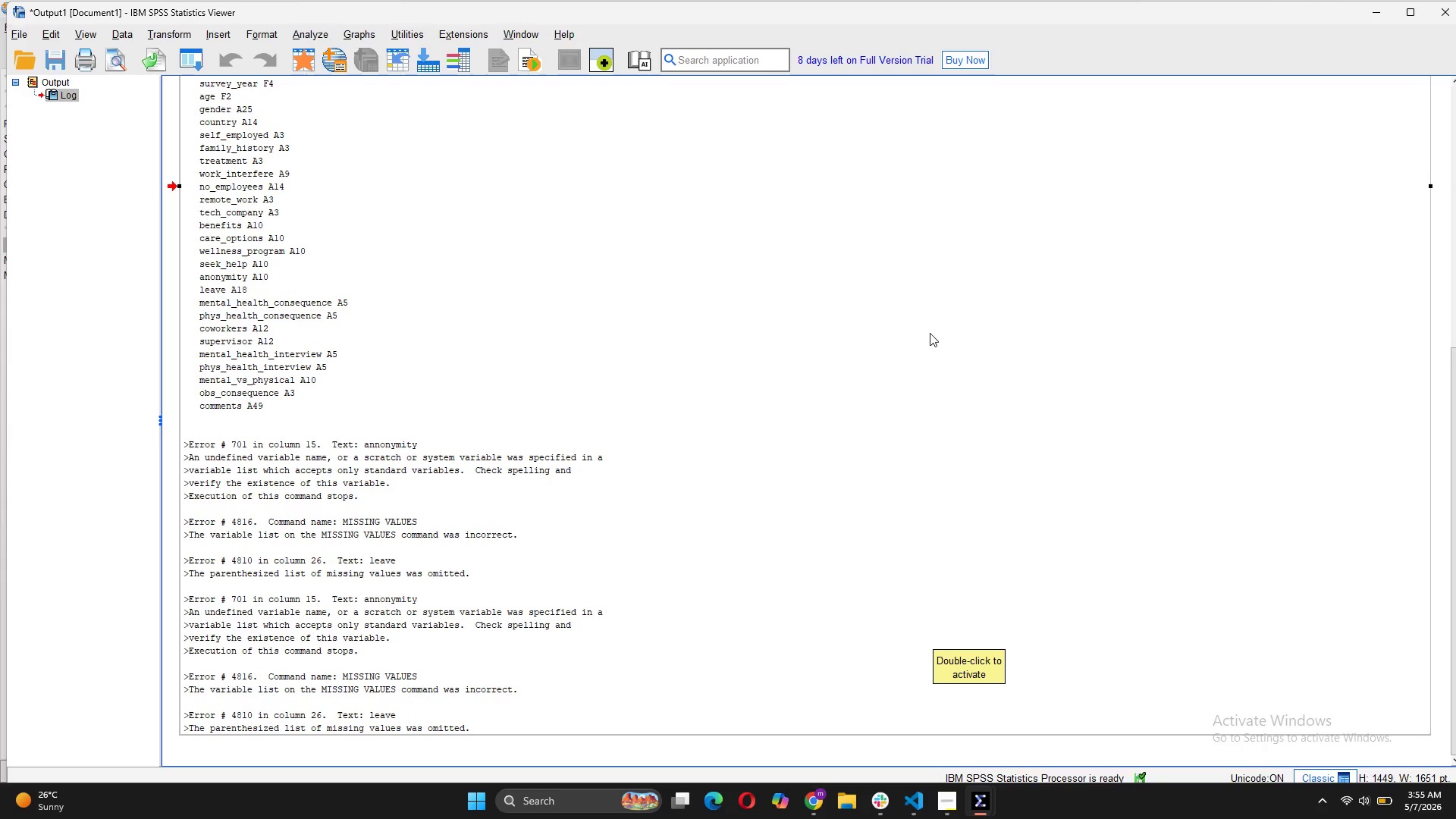 
wait(15.14)
 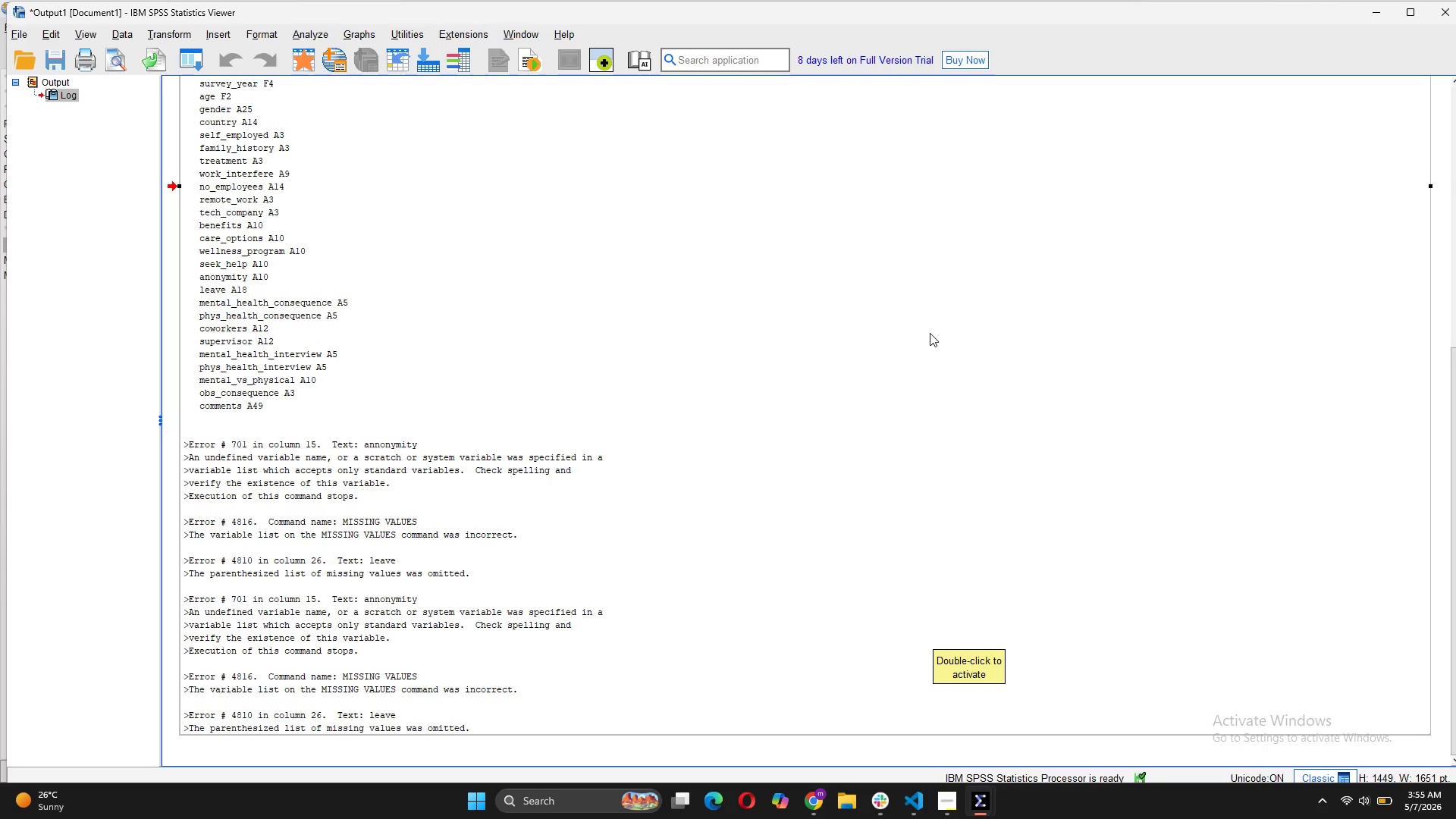 
scroll: coordinate [391, 378], scroll_direction: up, amount: 2.0
 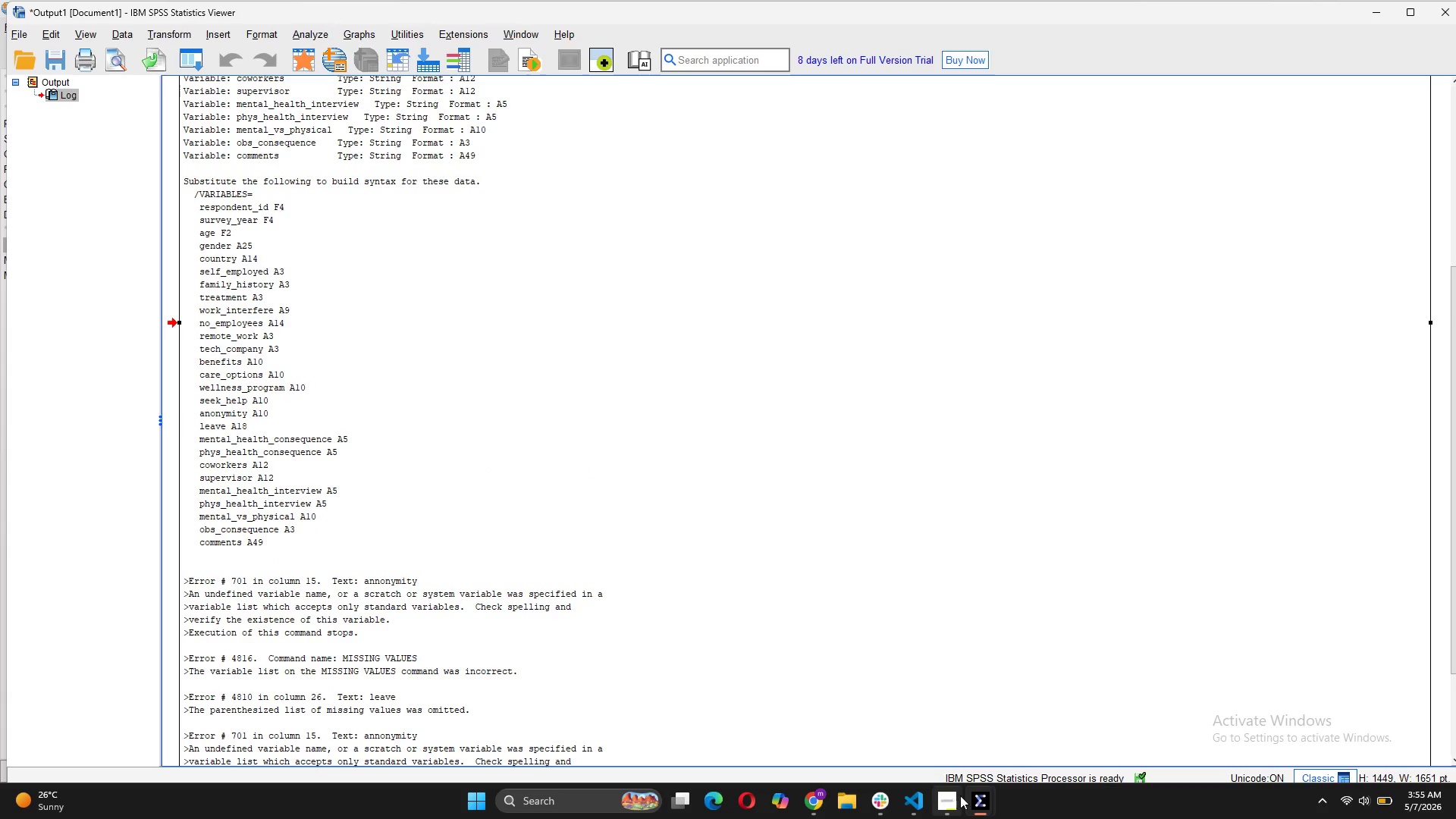 
wait(5.37)
 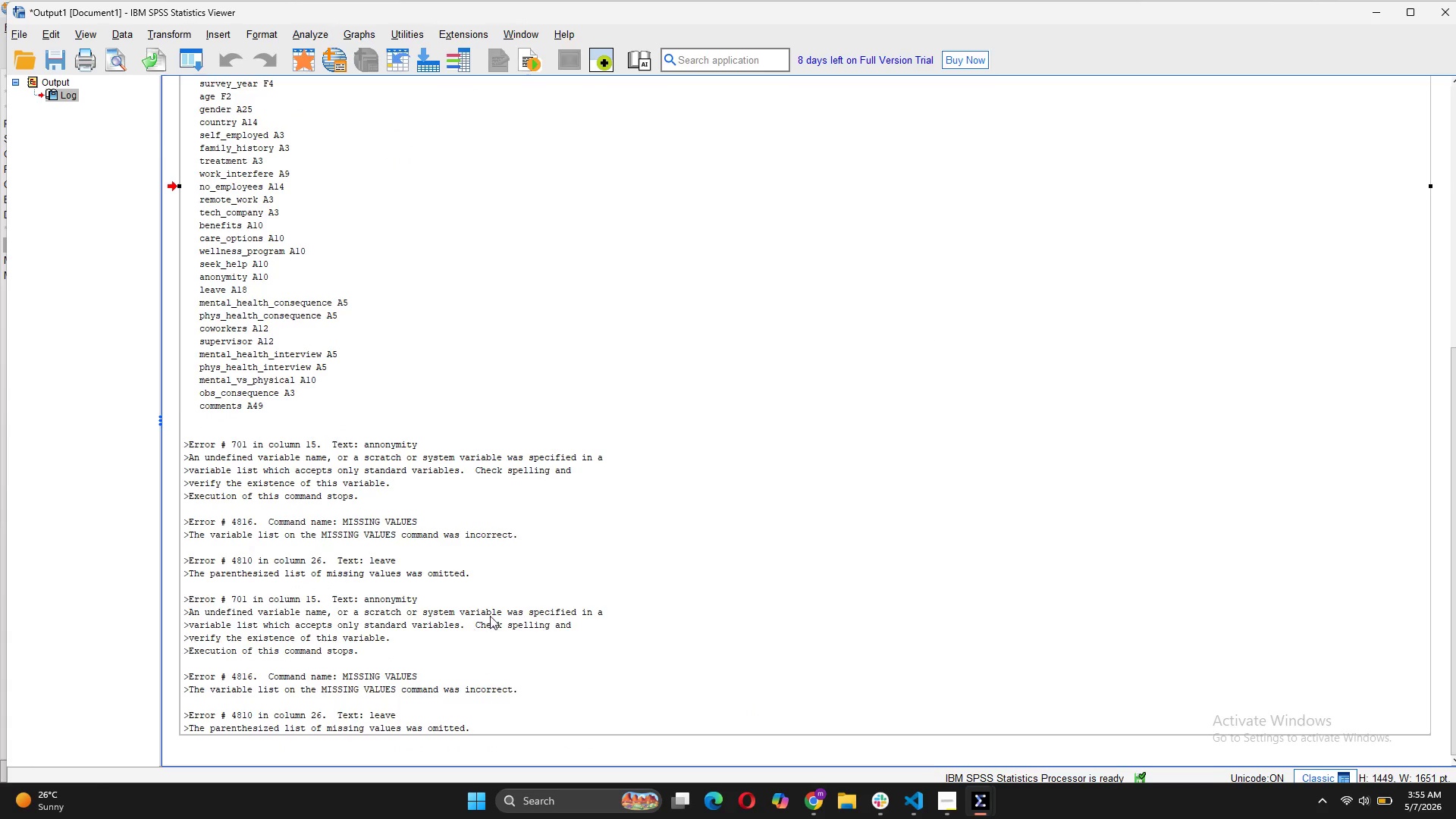 
double_click([491, 616])
 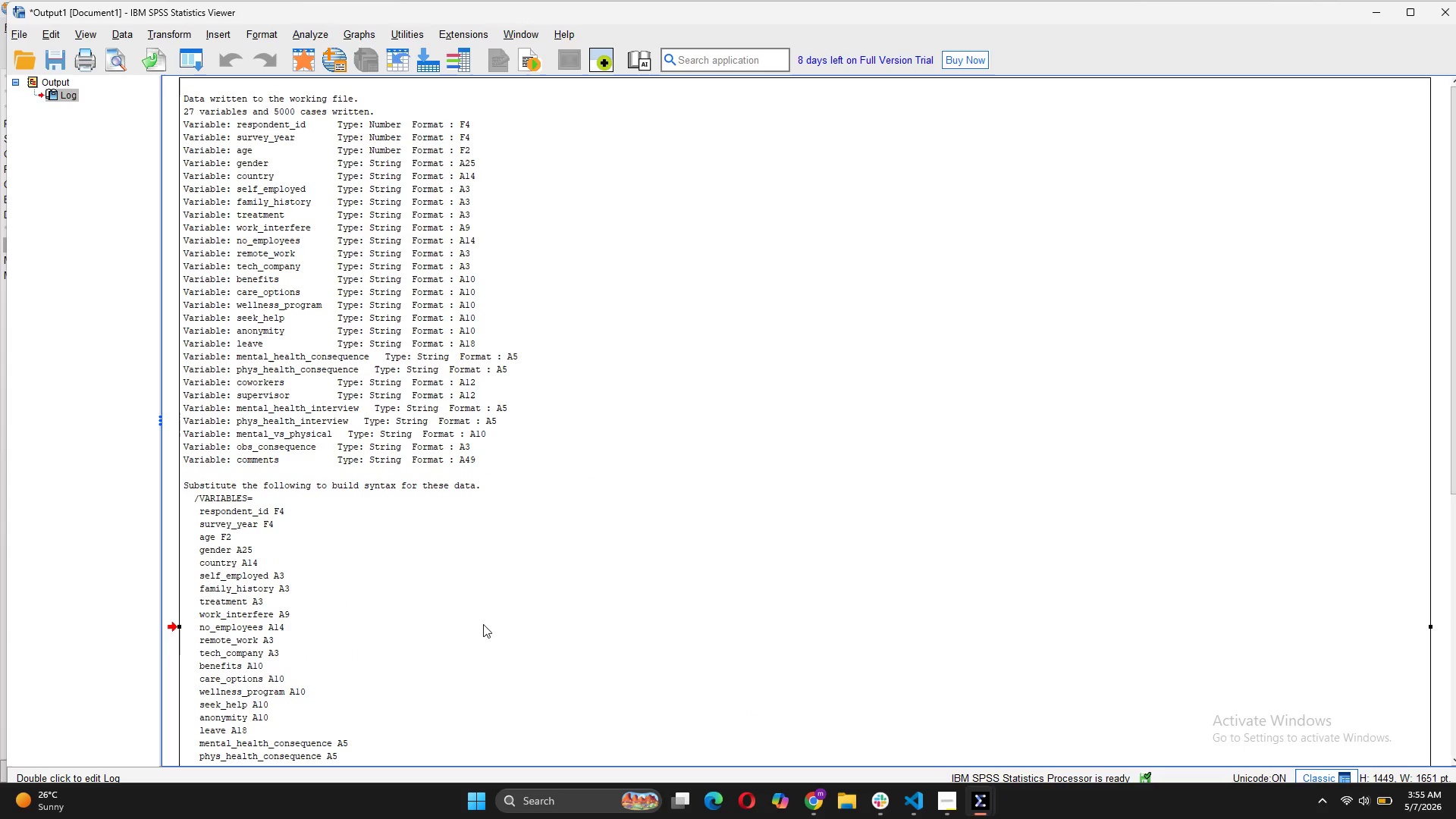 
scroll: coordinate [484, 623], scroll_direction: down, amount: 18.0
 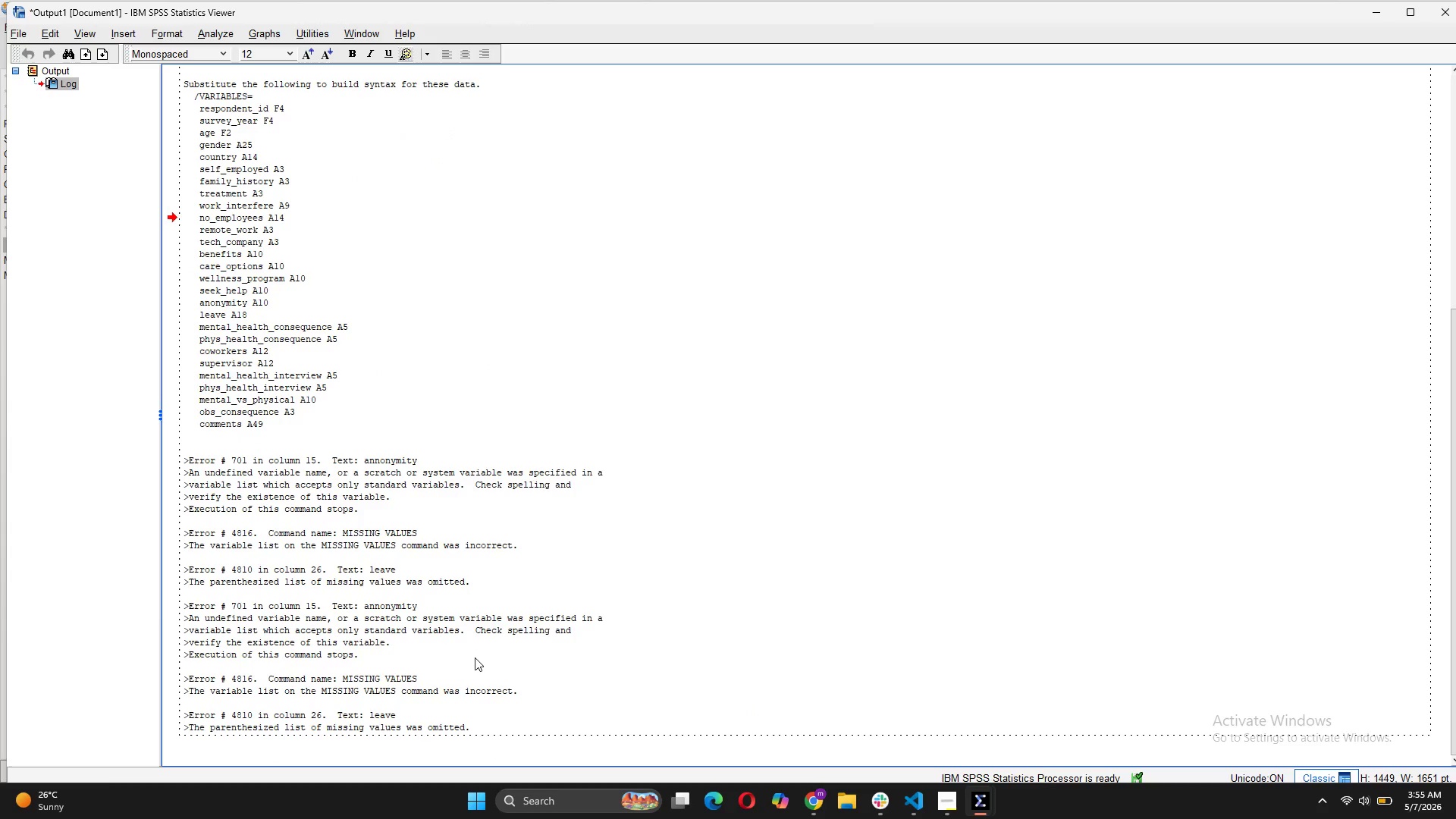 
left_click([475, 658])
 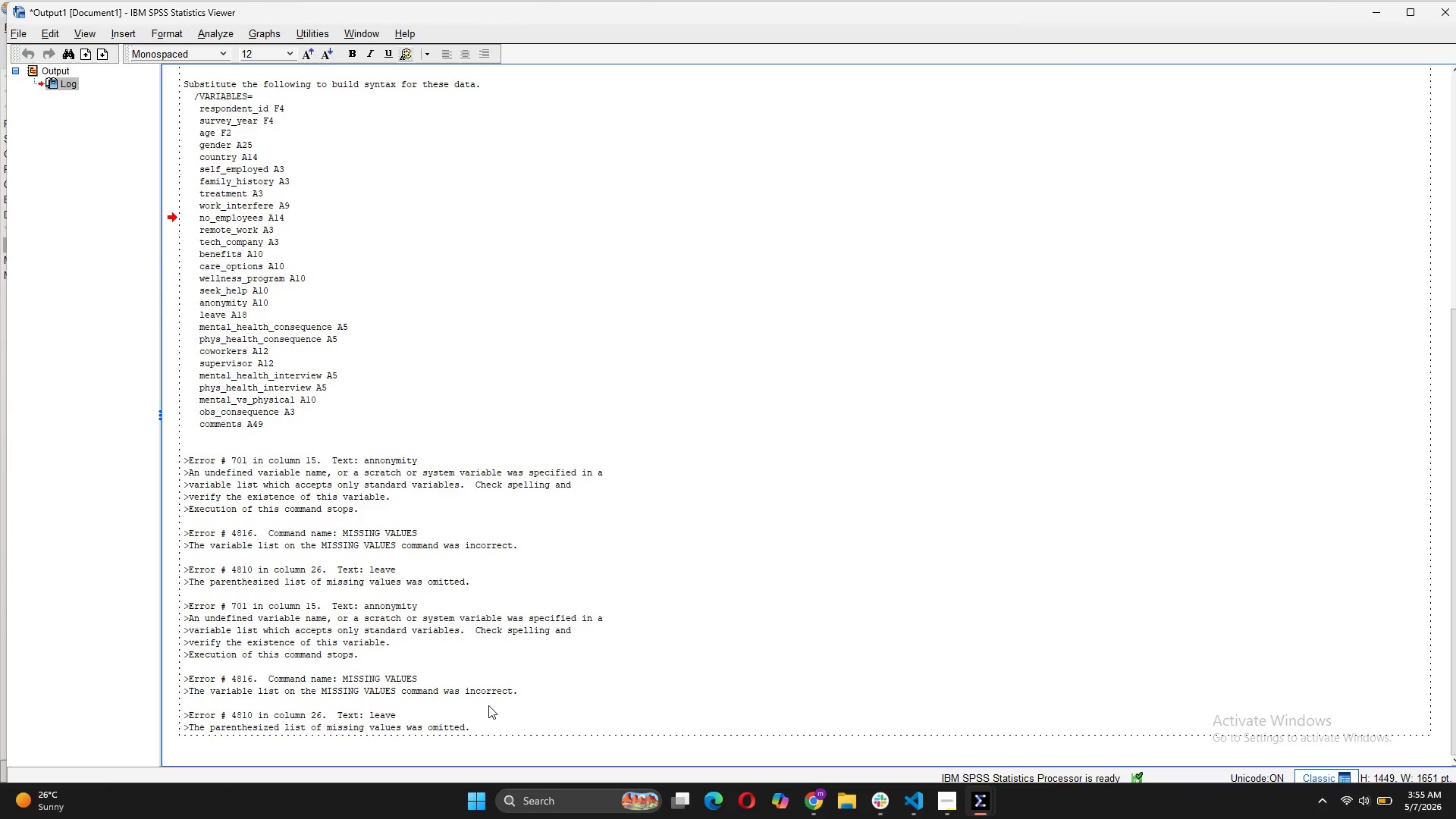 
double_click([488, 706])
 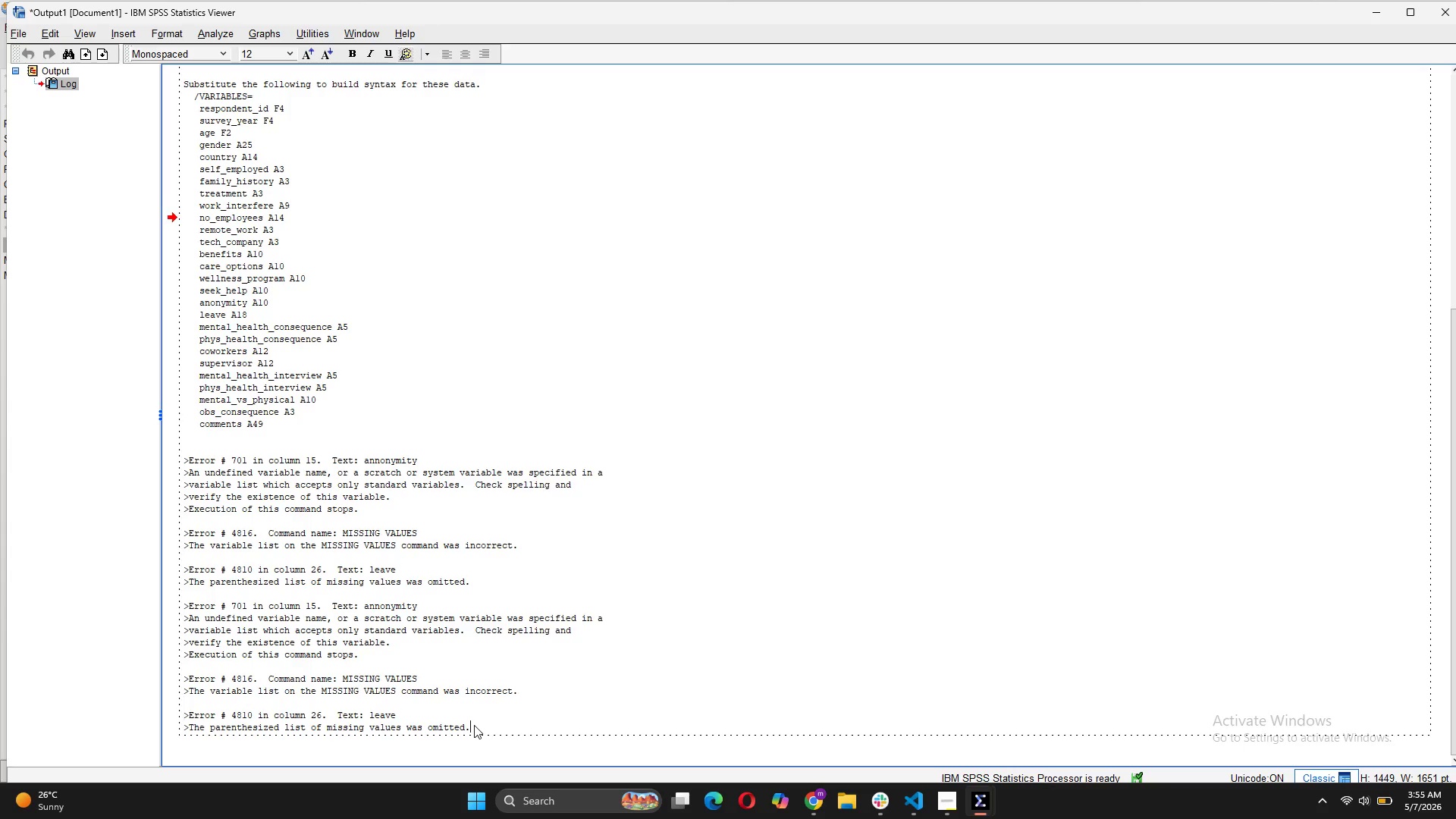 
left_click_drag(start_coordinate=[474, 725], to_coordinate=[189, 454])
 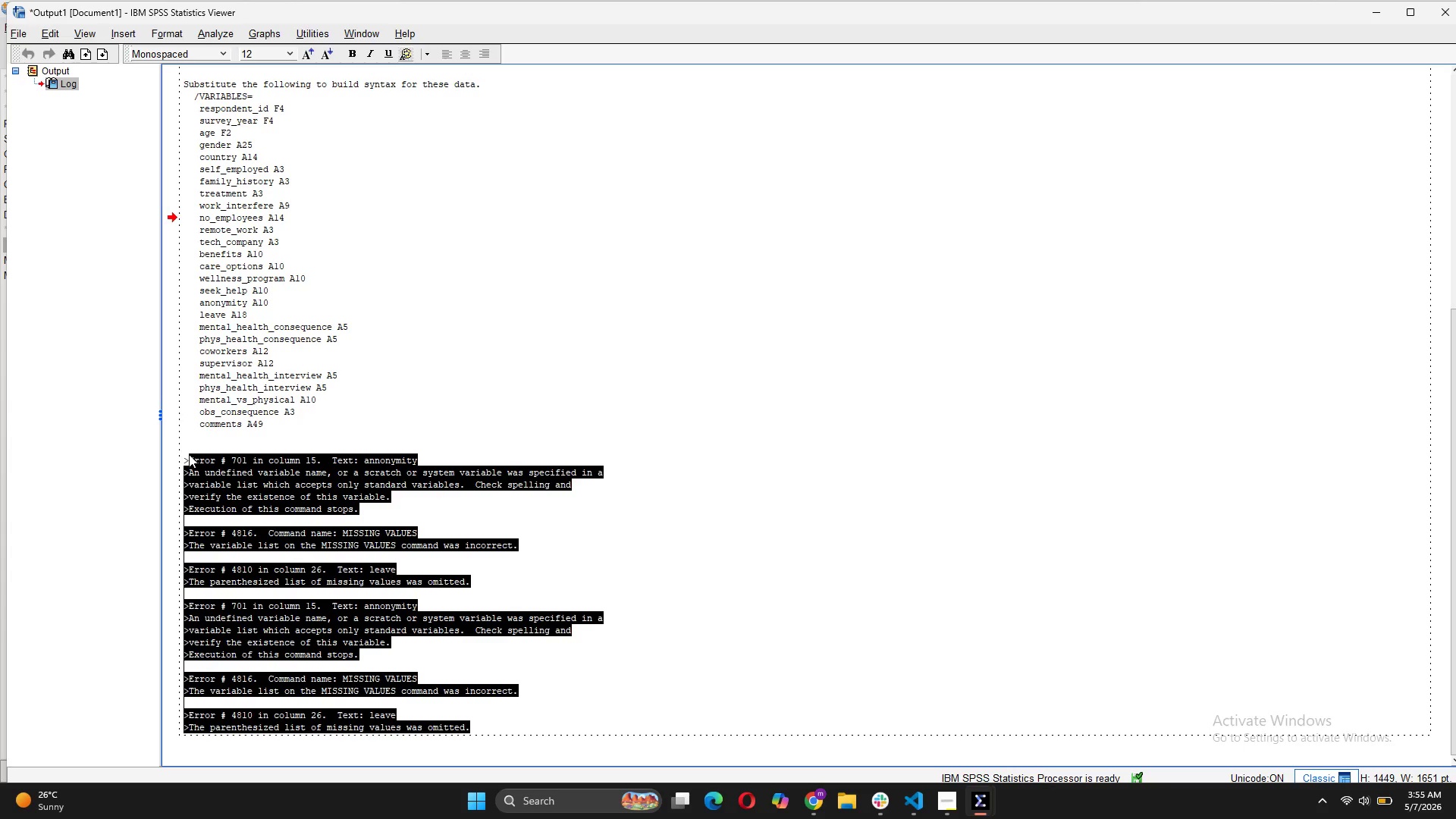 
key(Backspace)
 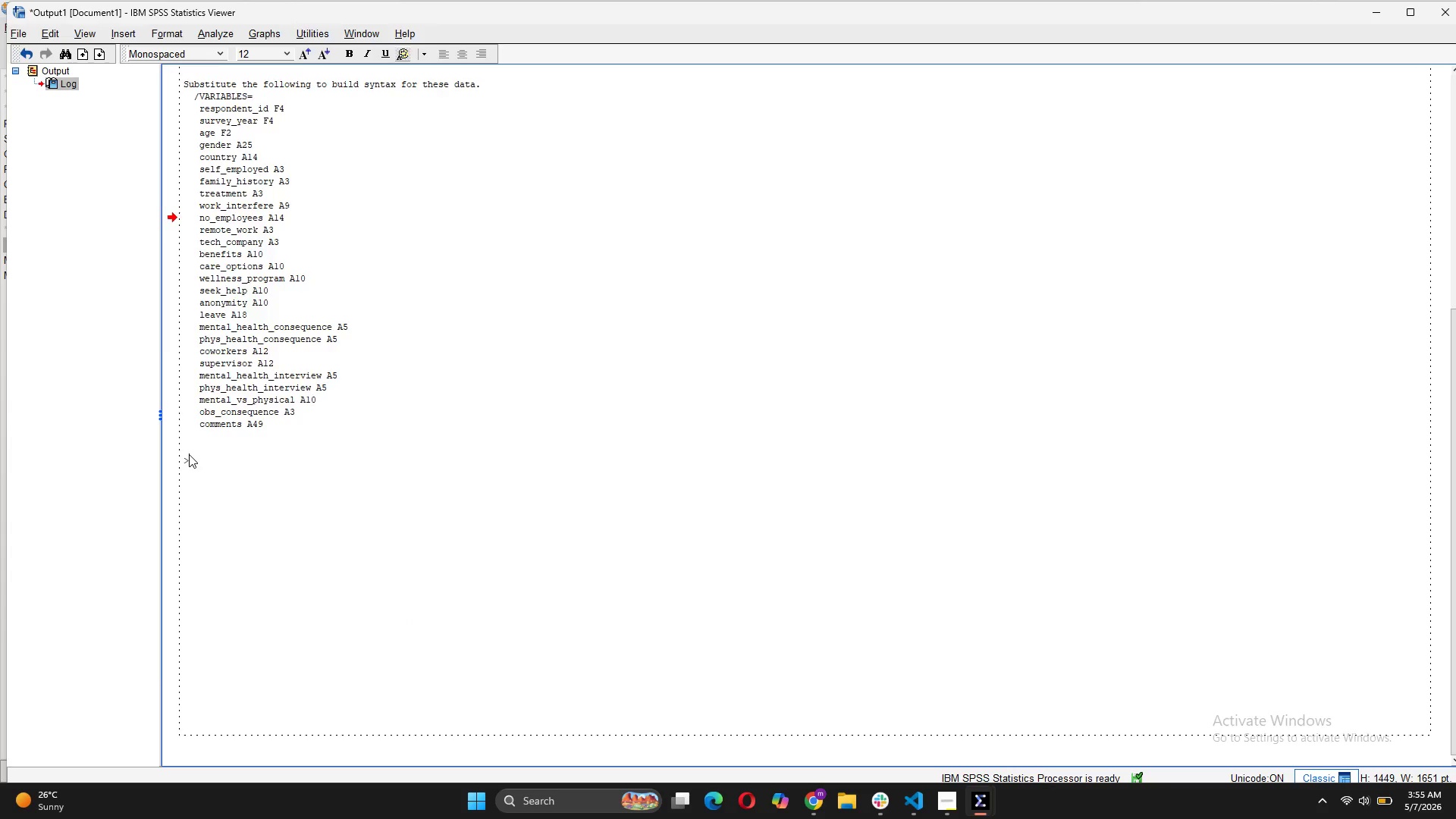 
key(Backspace)
 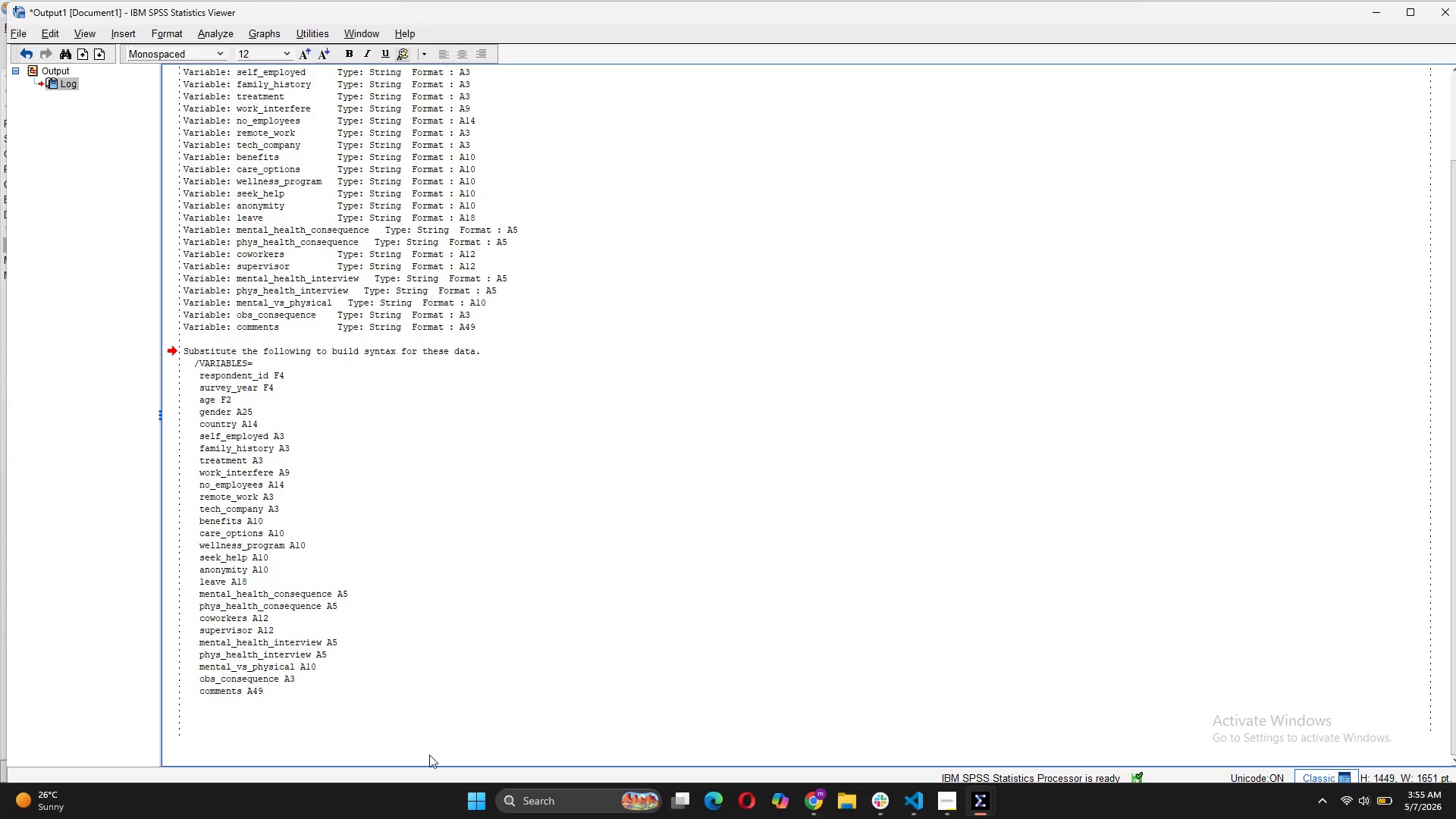 
left_click([403, 676])
 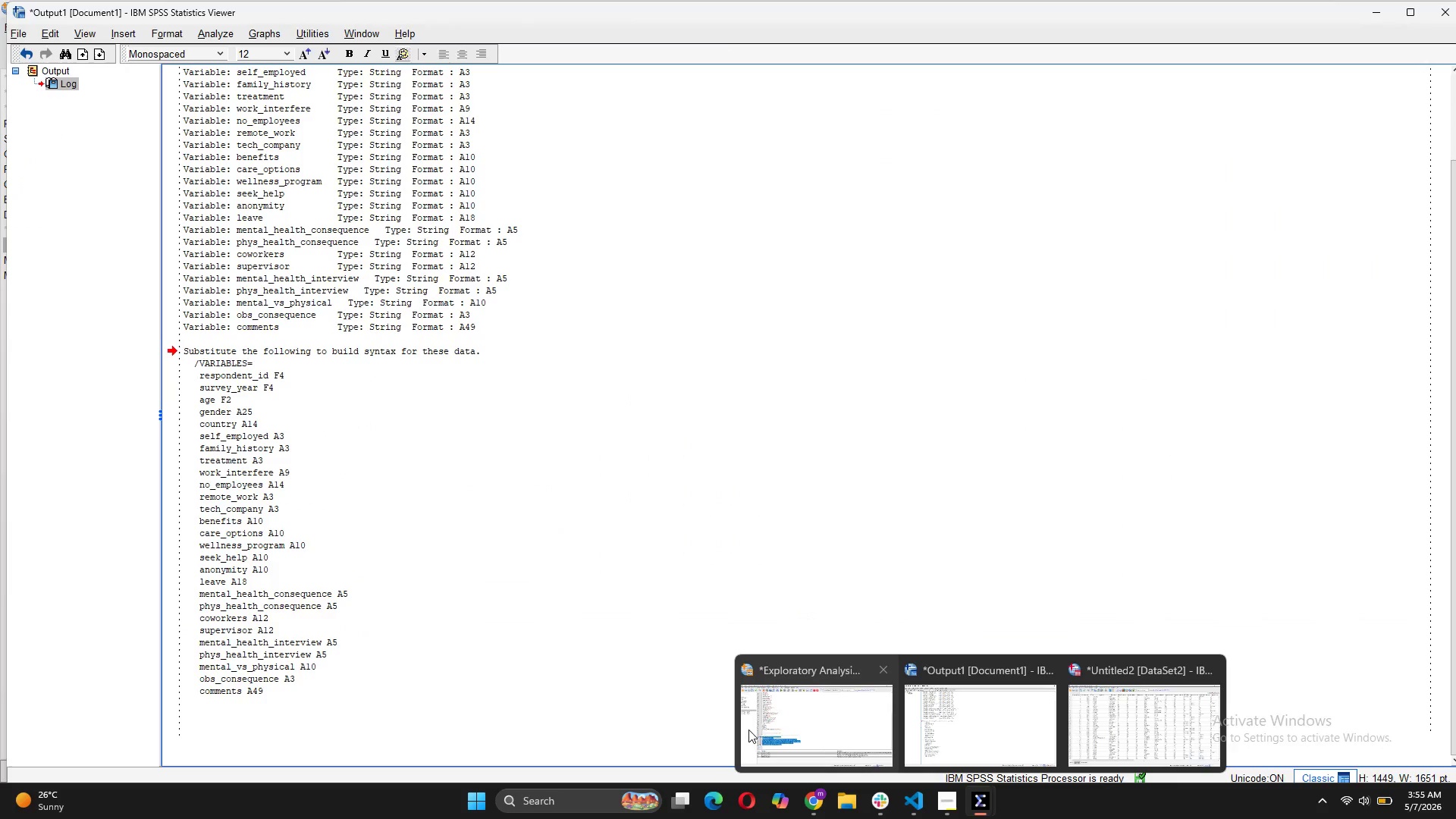 
left_click([815, 727])
 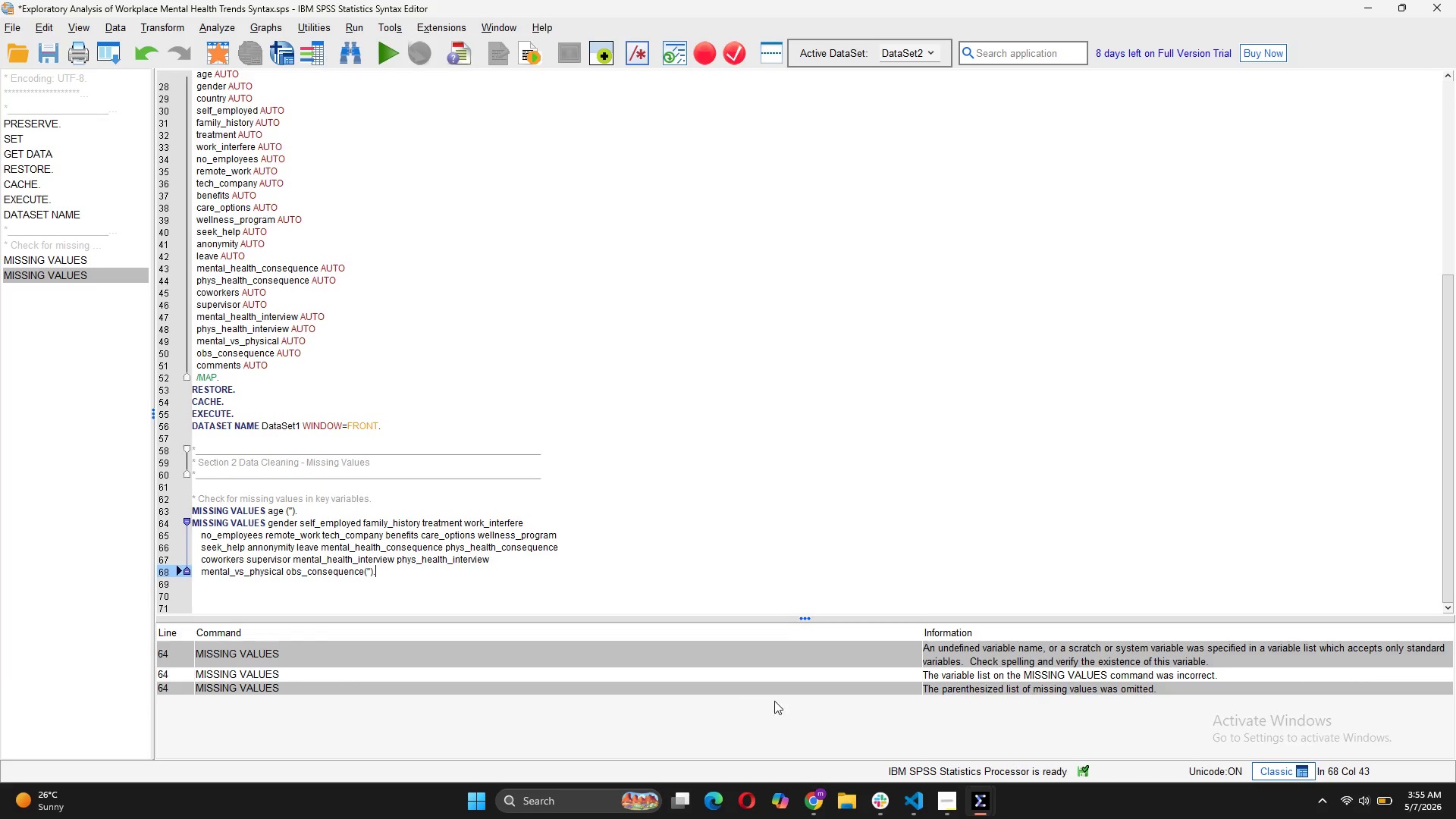 
wait(13.23)
 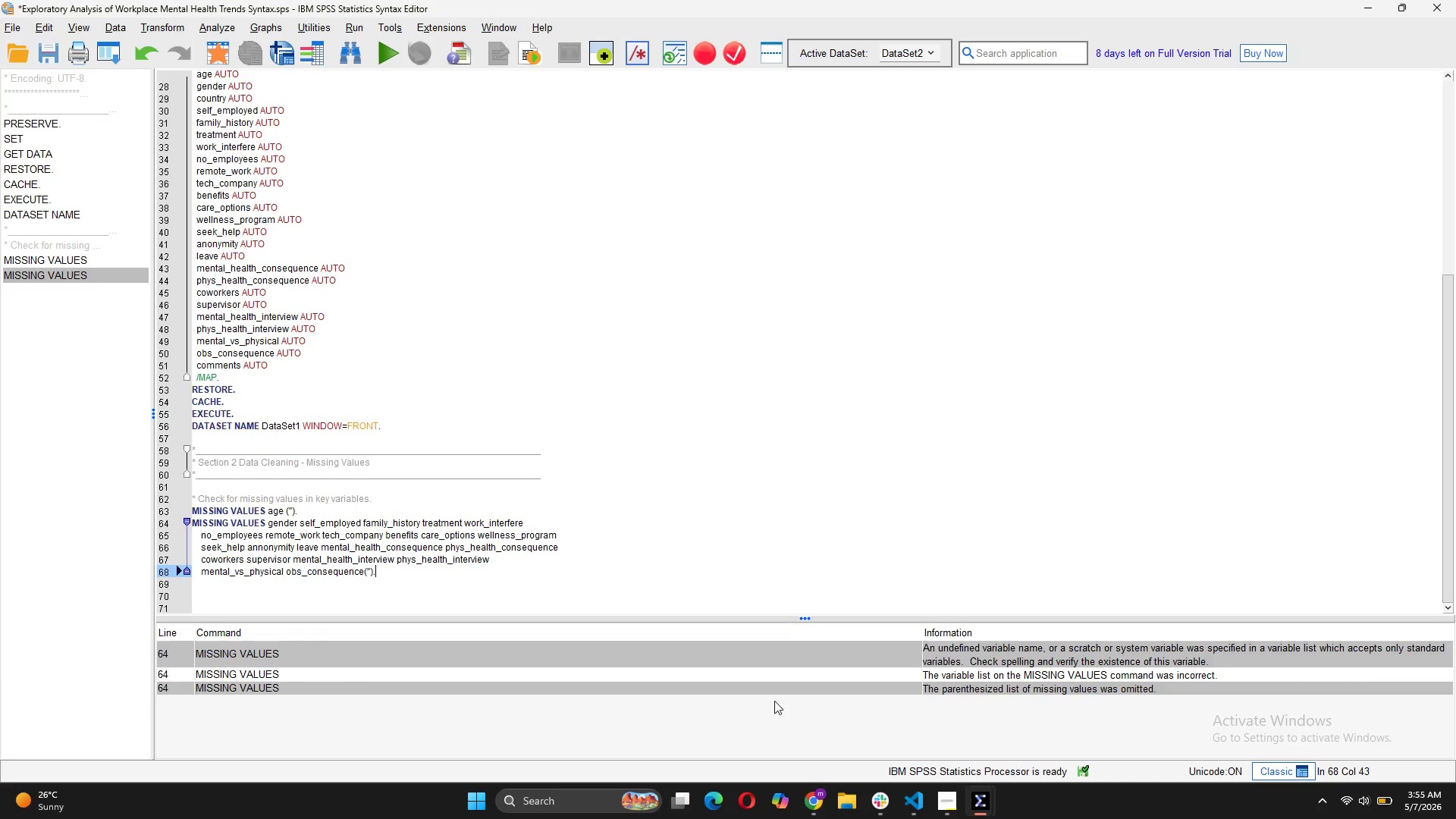 
left_click([1112, 708])
 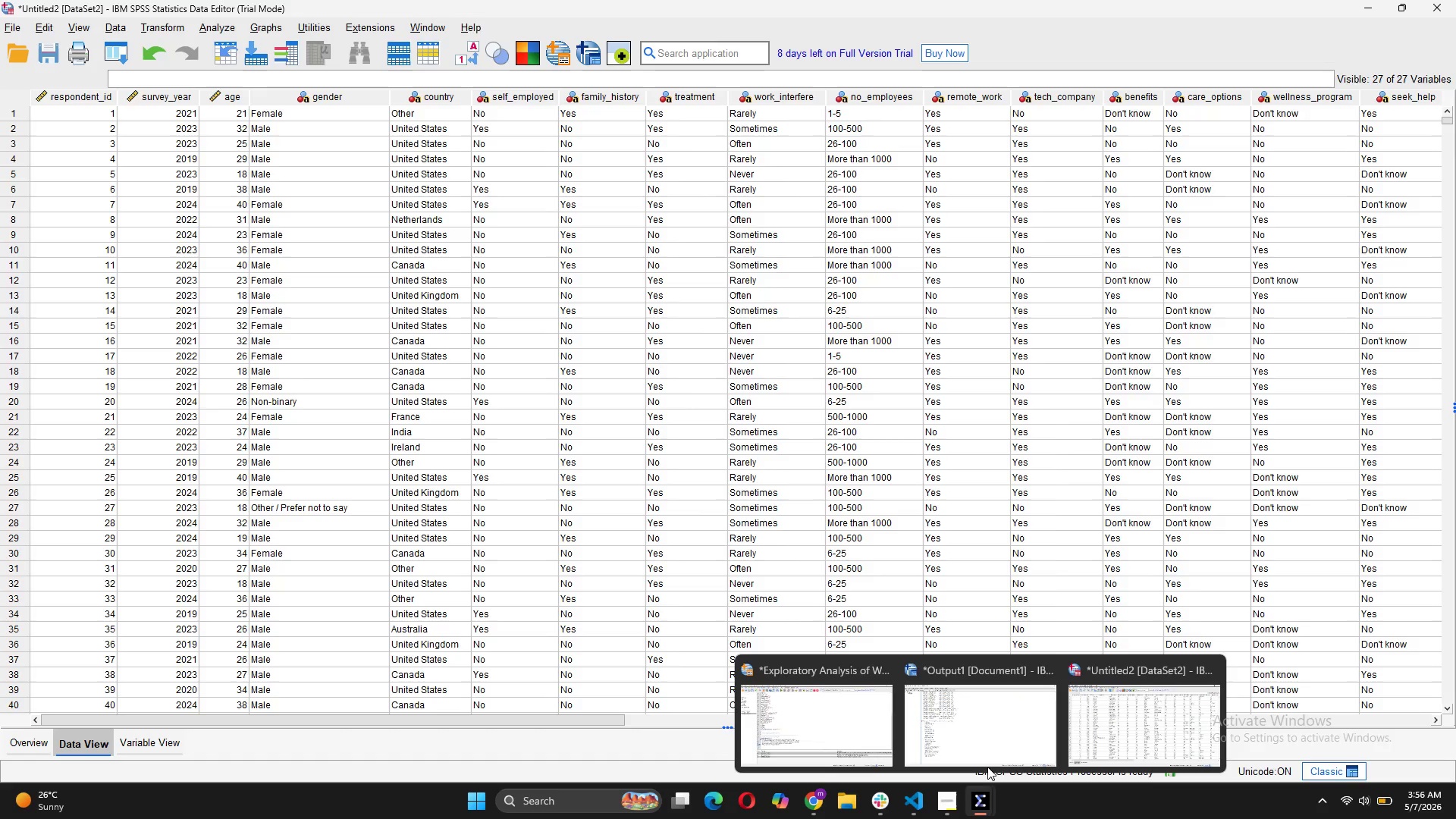 
left_click([821, 739])
 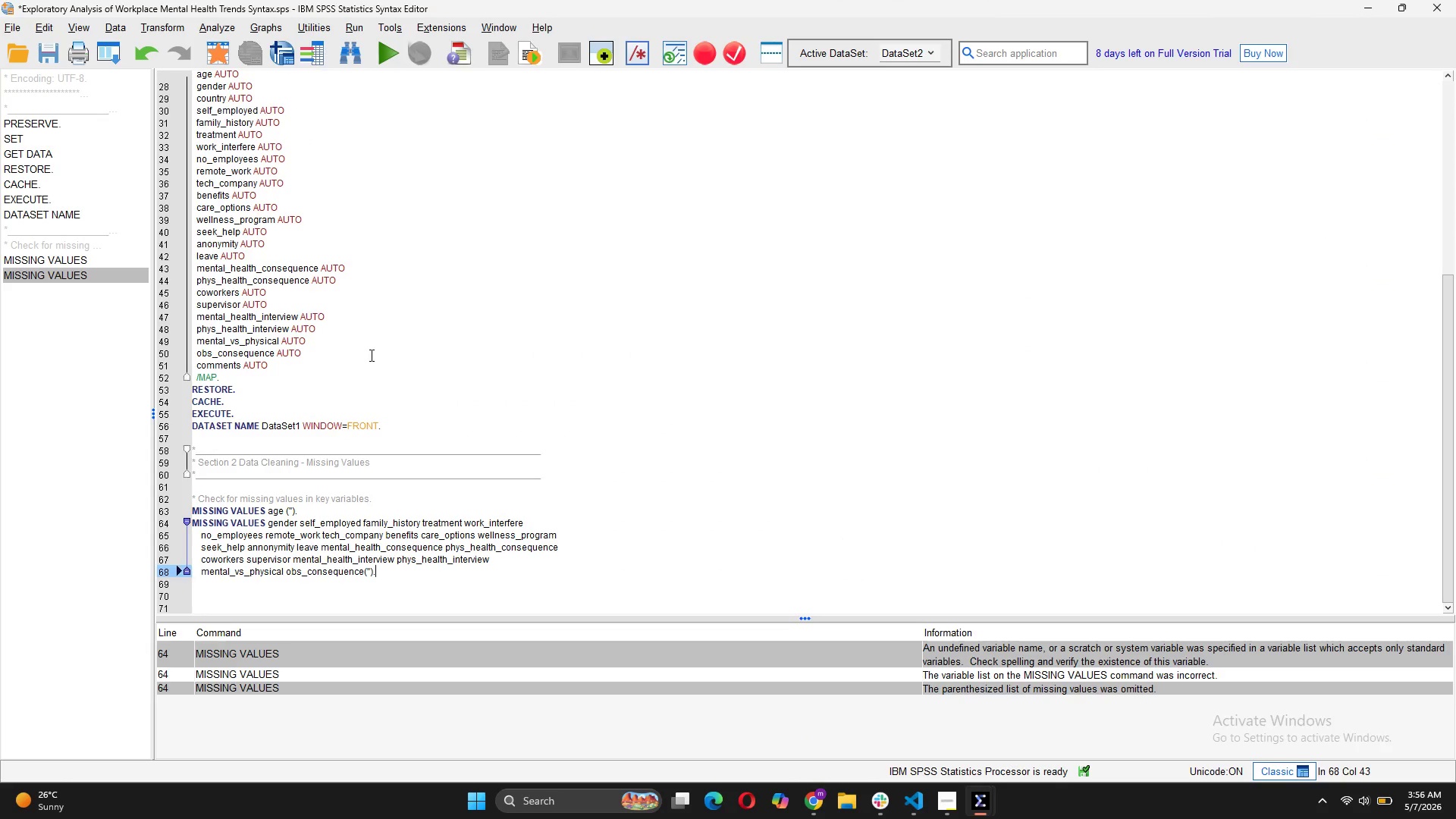 
scroll: coordinate [366, 303], scroll_direction: up, amount: 1.0
 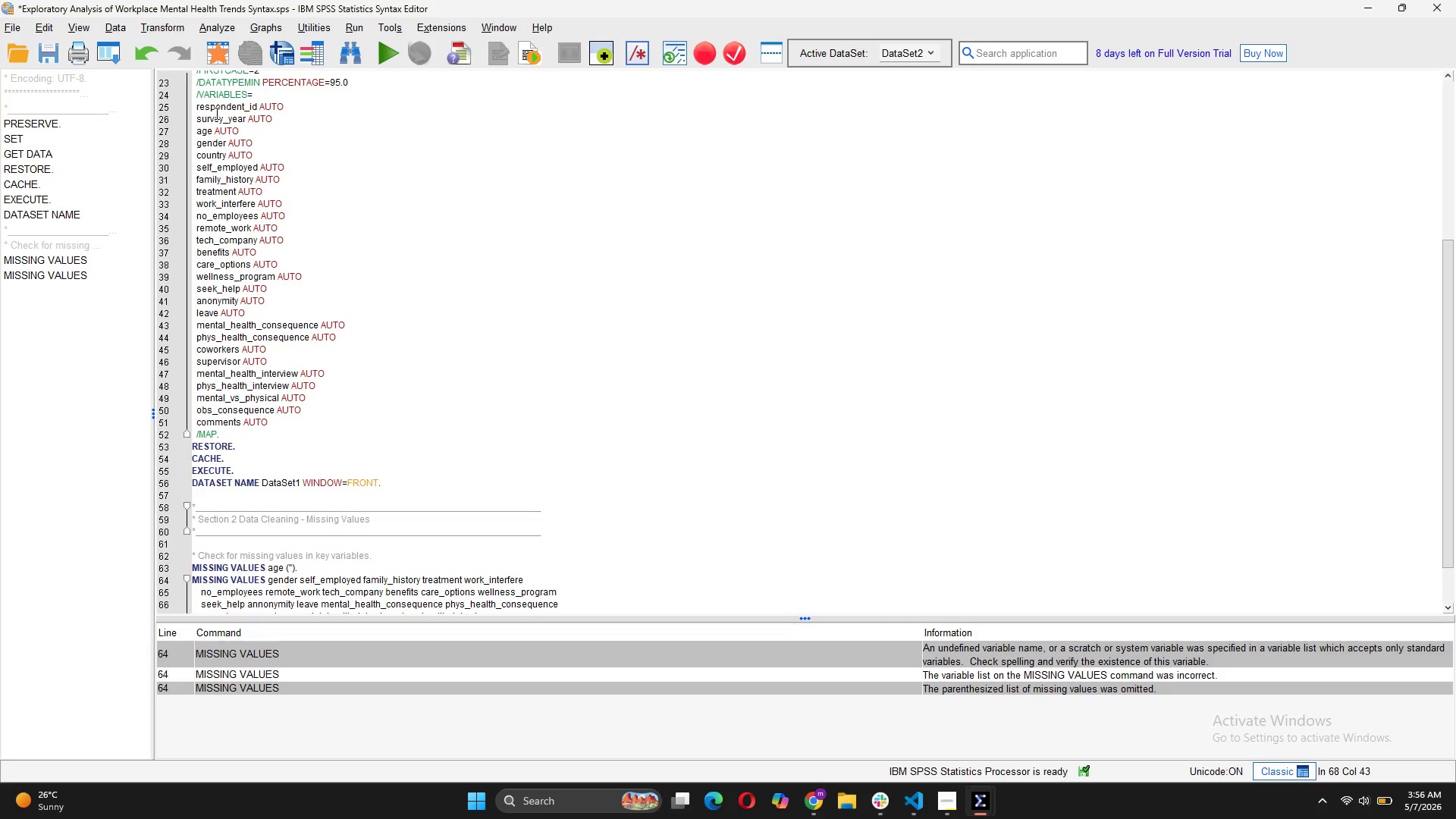 
wait(32.05)
 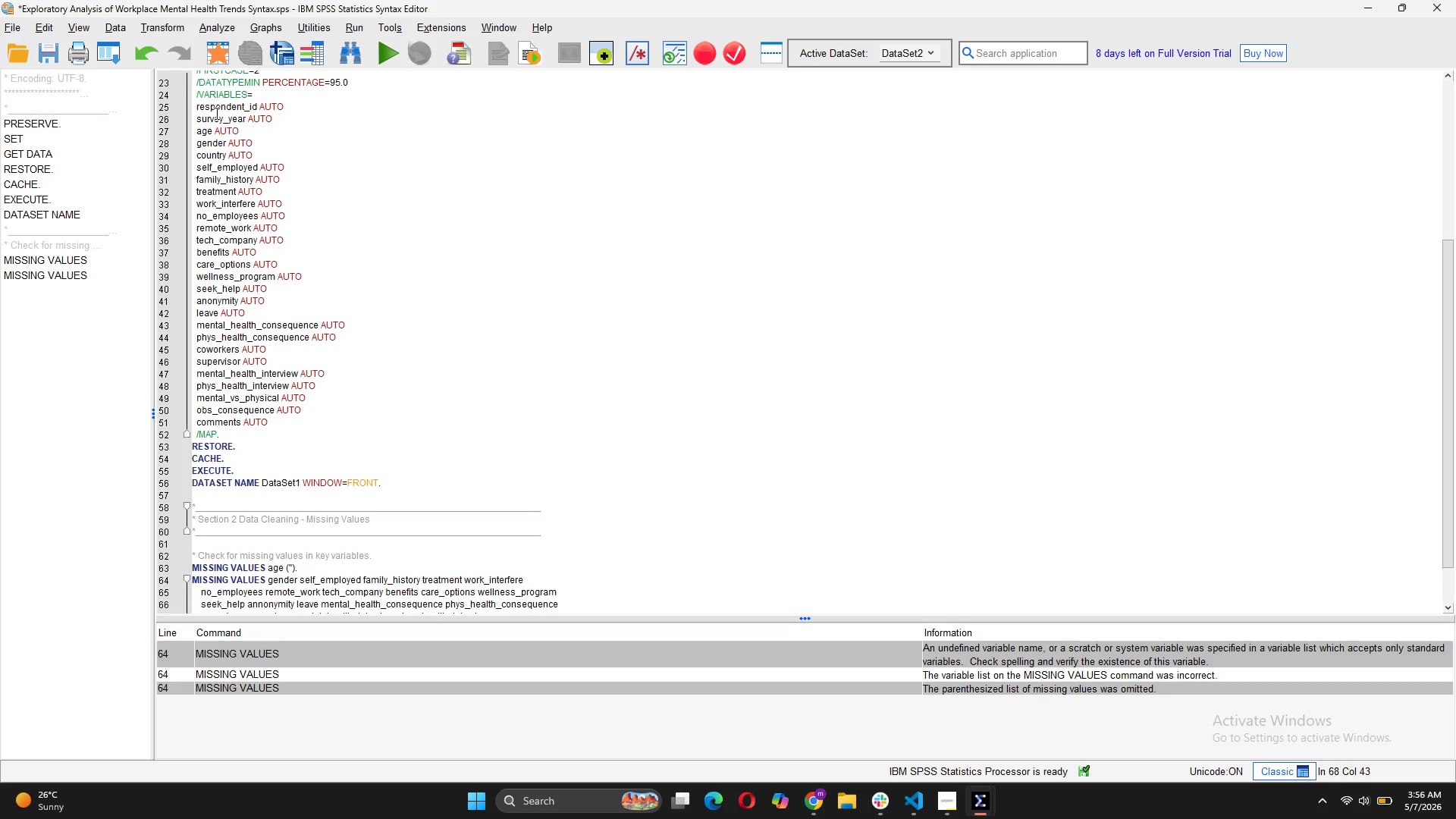 
scroll: coordinate [463, 538], scroll_direction: down, amount: 1.0
 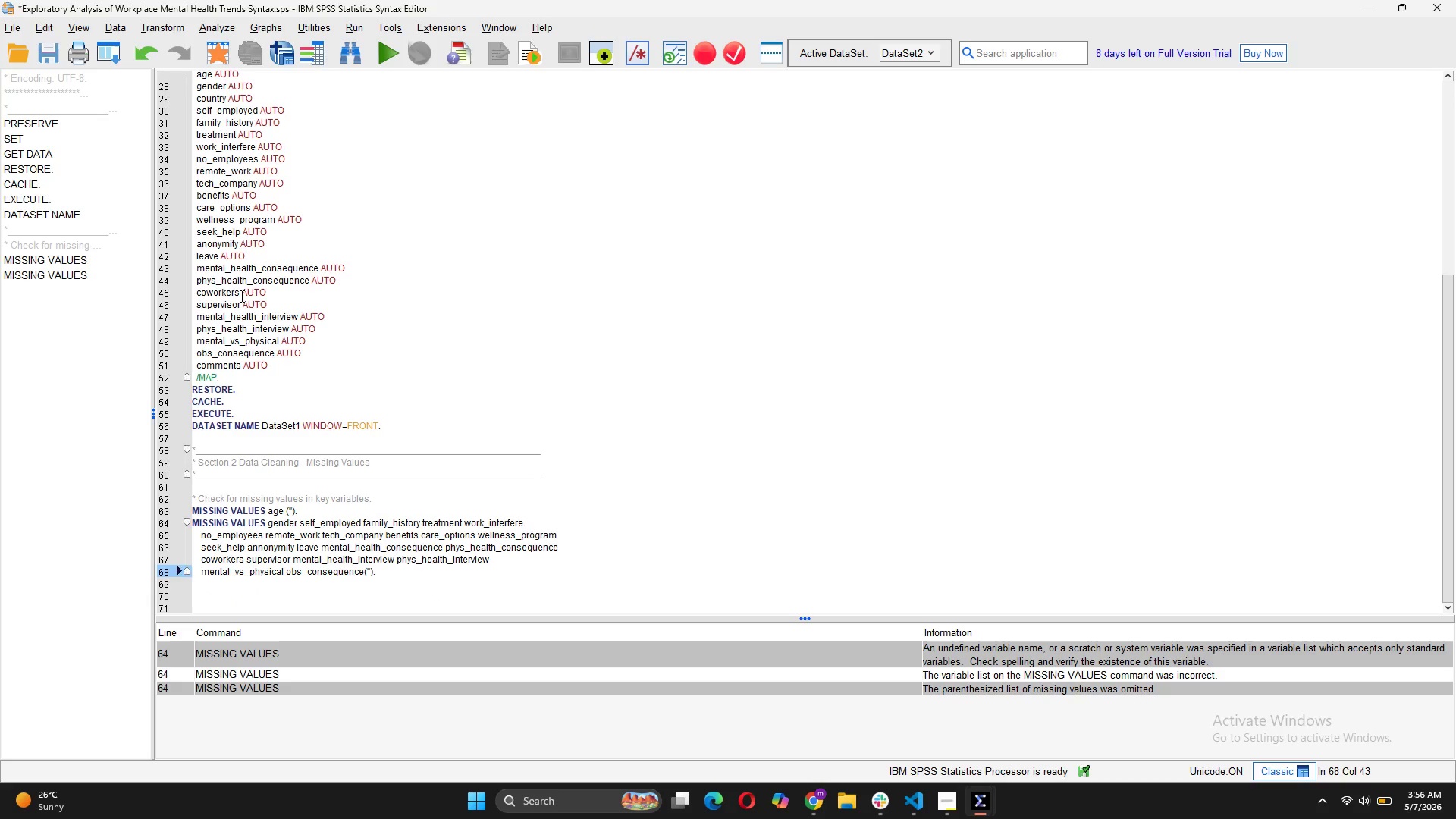 
scroll: coordinate [240, 296], scroll_direction: up, amount: 1.0
 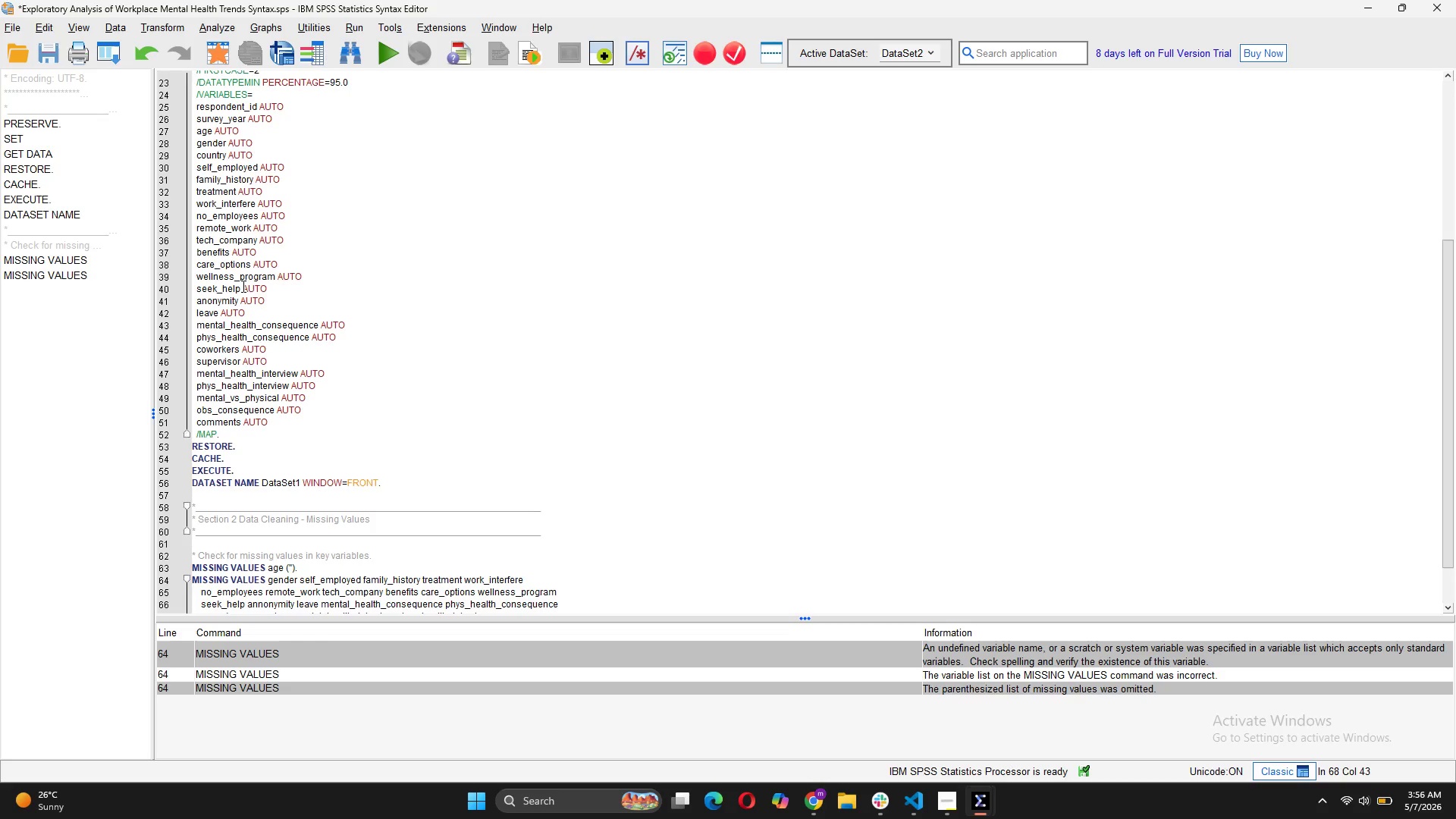 
wait(6.53)
 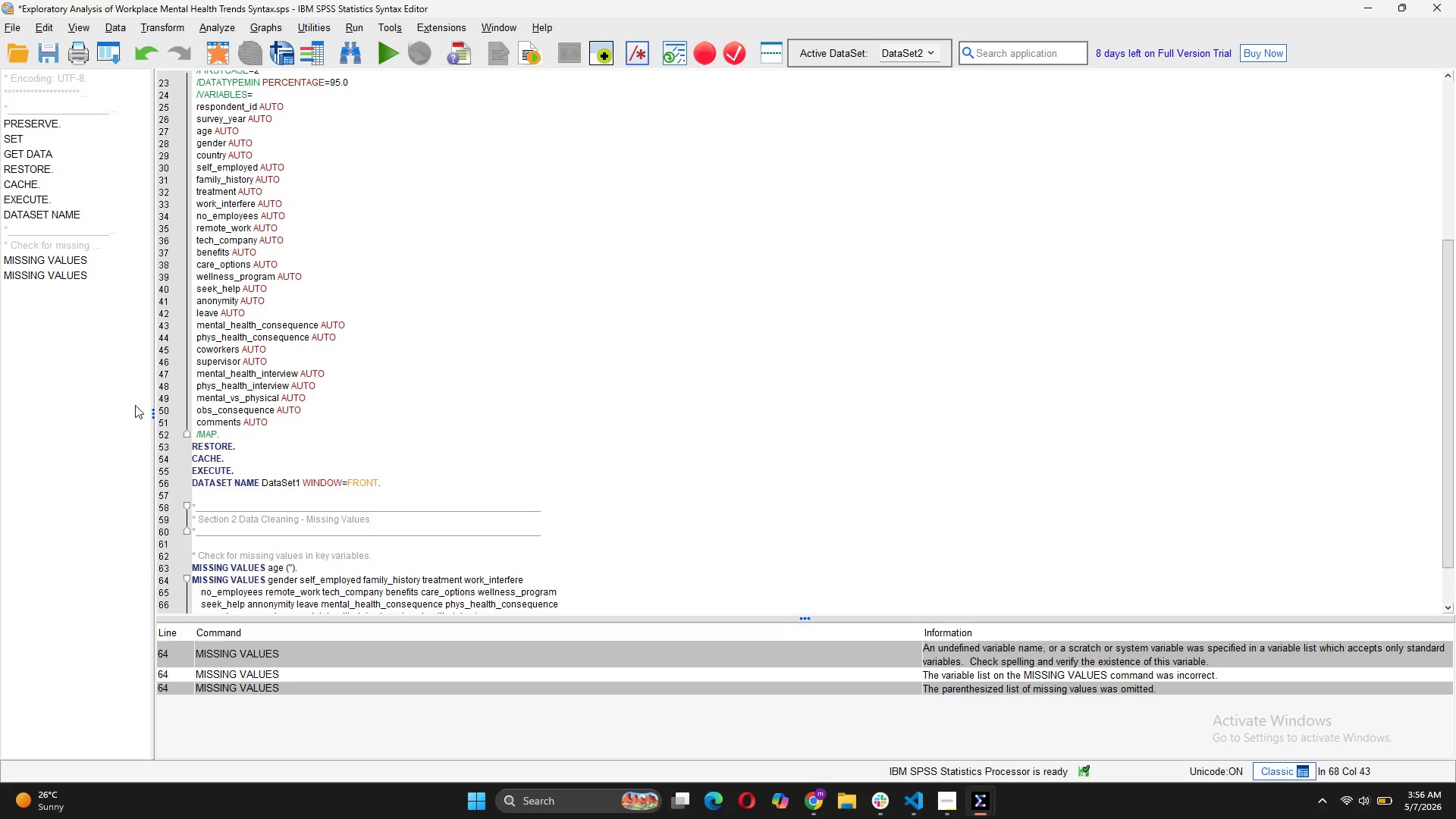 
scroll: coordinate [450, 541], scroll_direction: down, amount: 1.0
 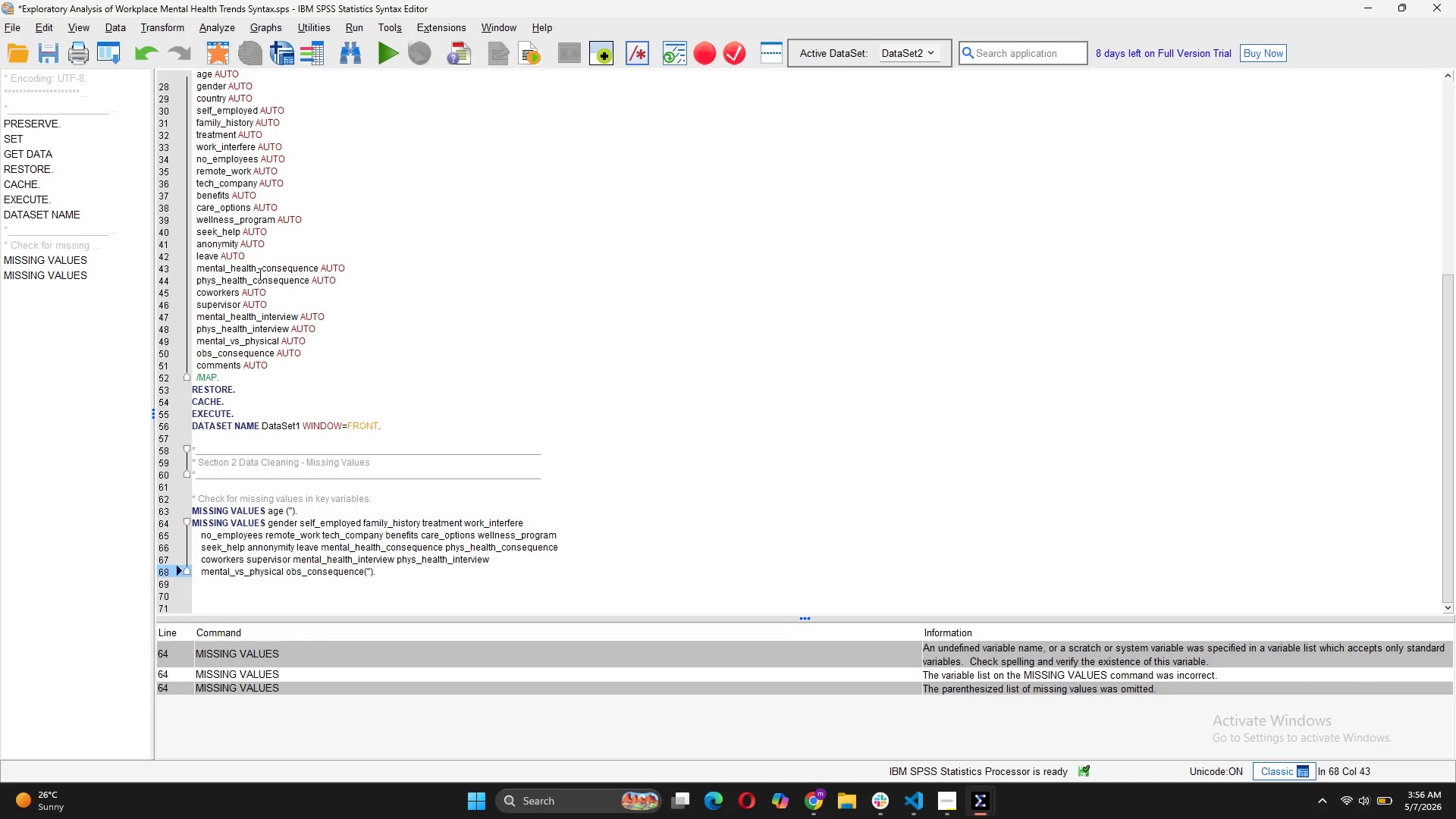 
wait(7.34)
 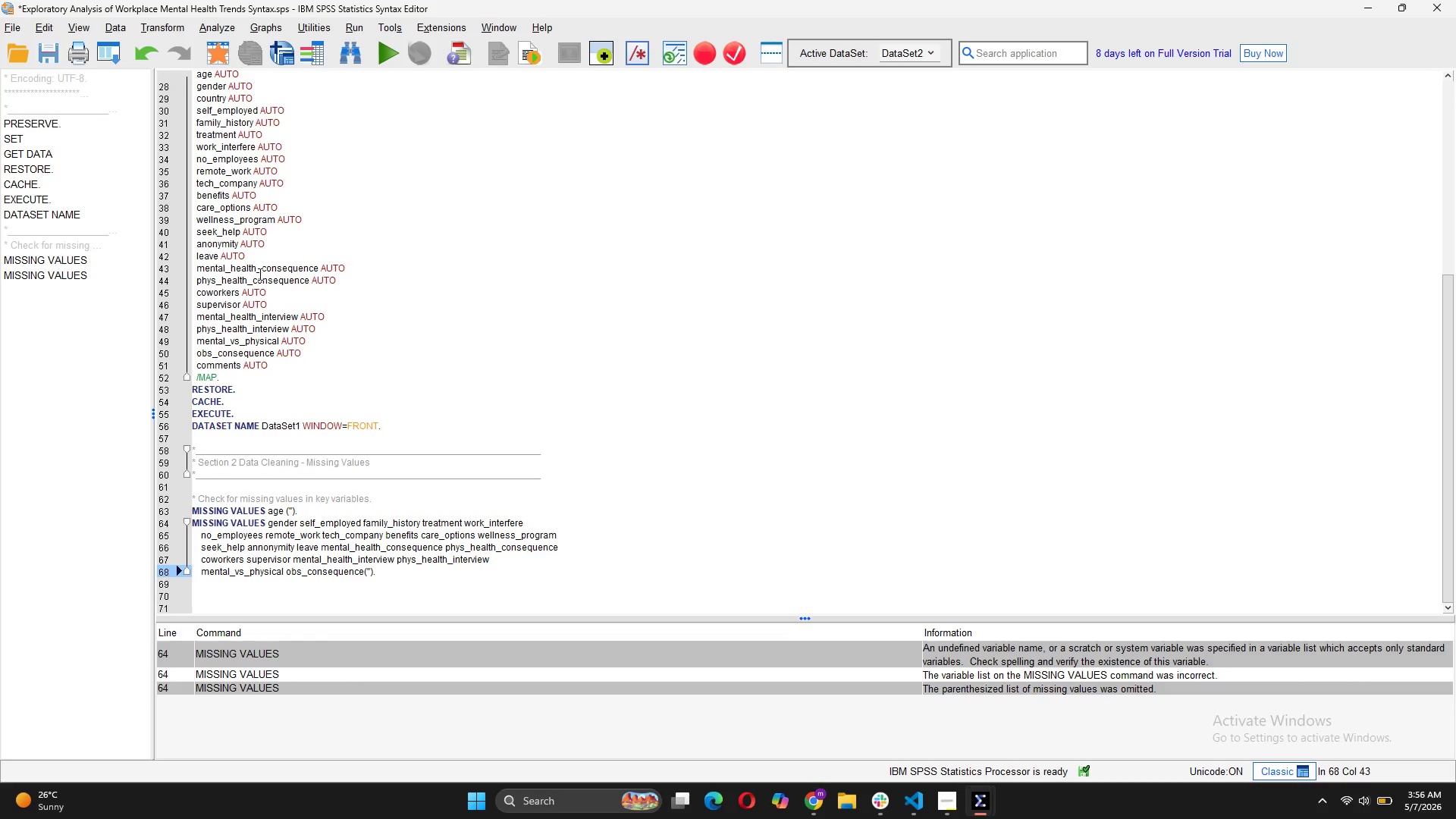 
scroll: coordinate [259, 274], scroll_direction: up, amount: 1.0
 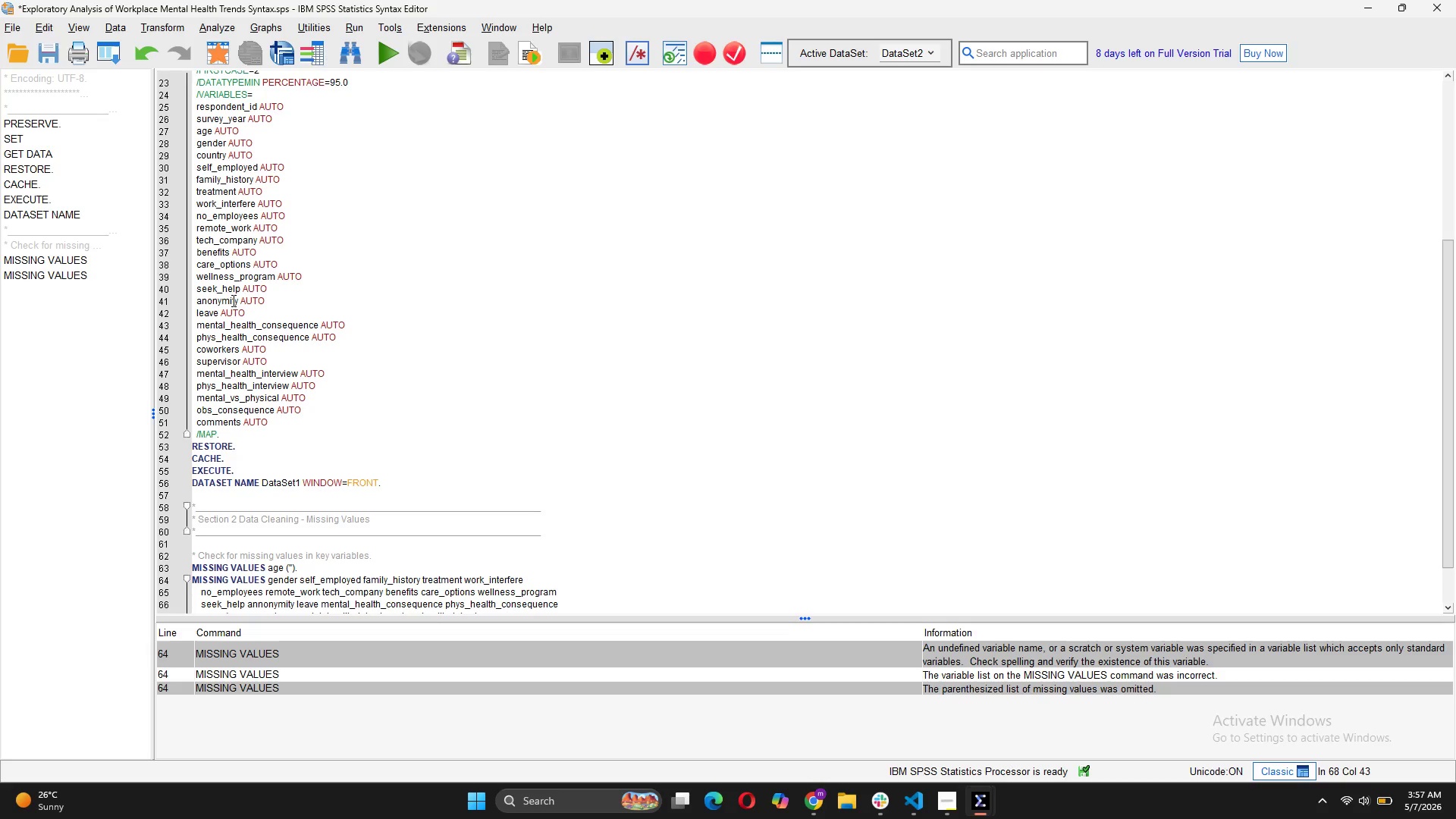 
wait(7.48)
 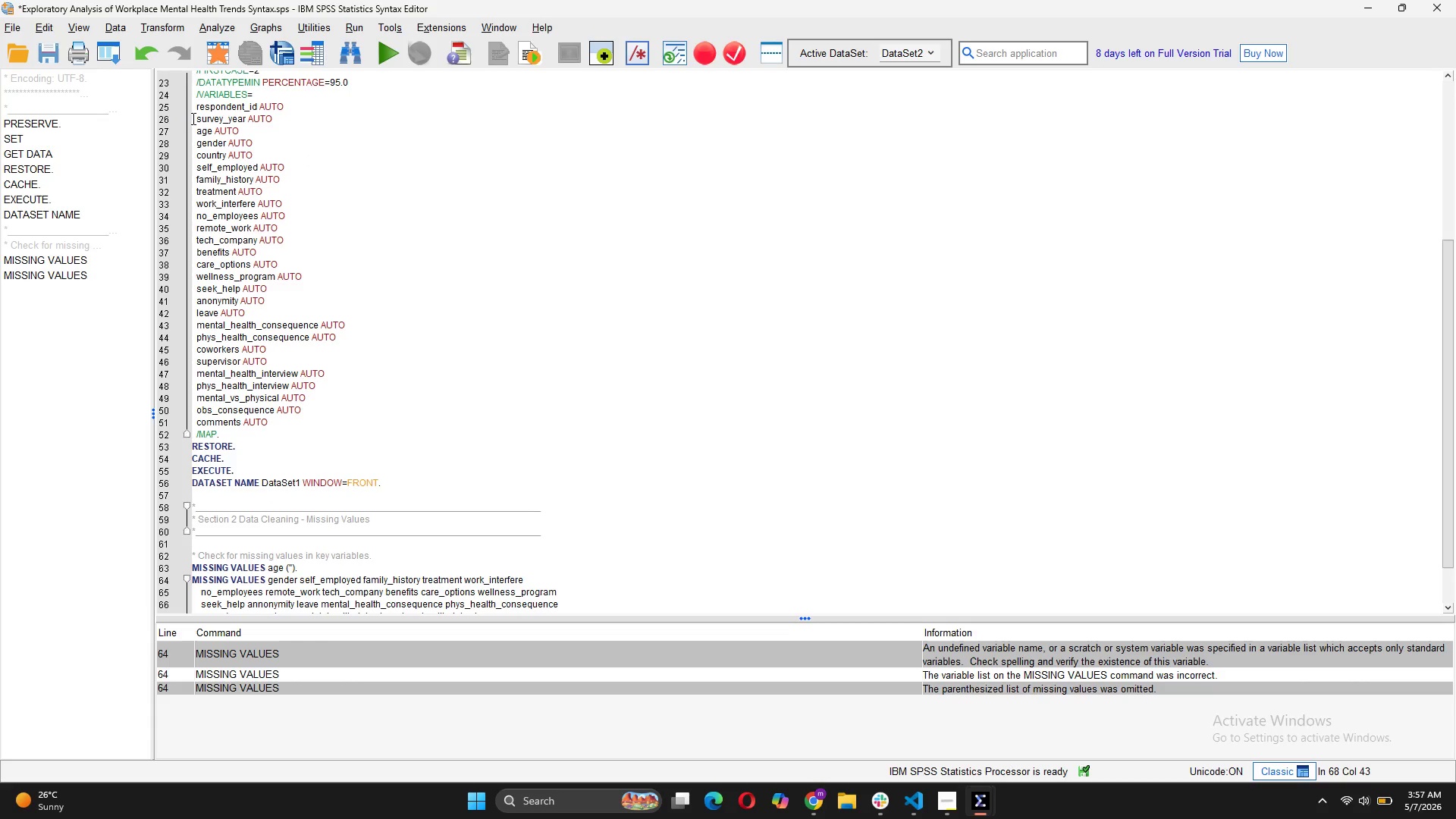 
left_click([262, 607])
 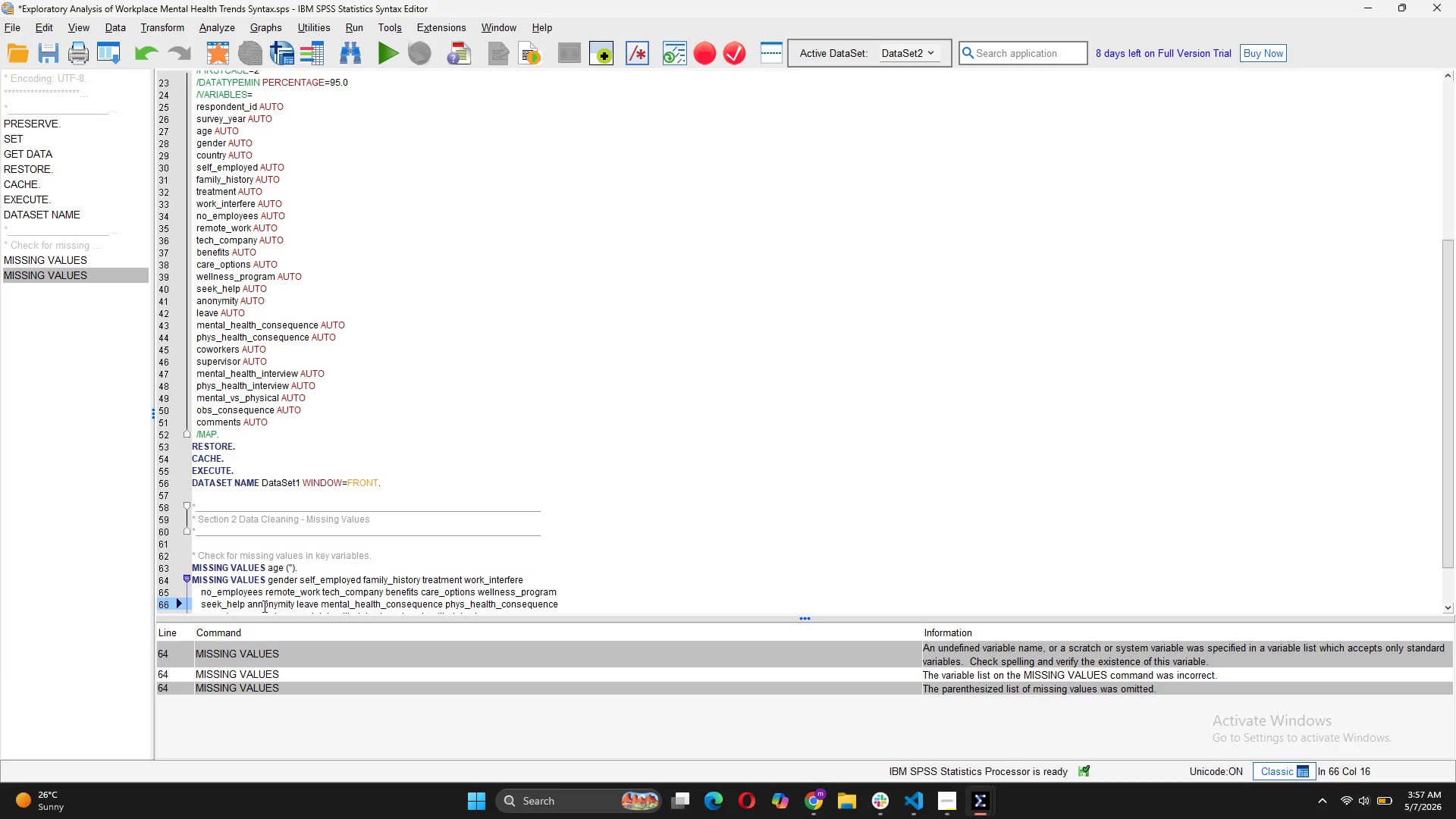 
left_click([263, 606])
 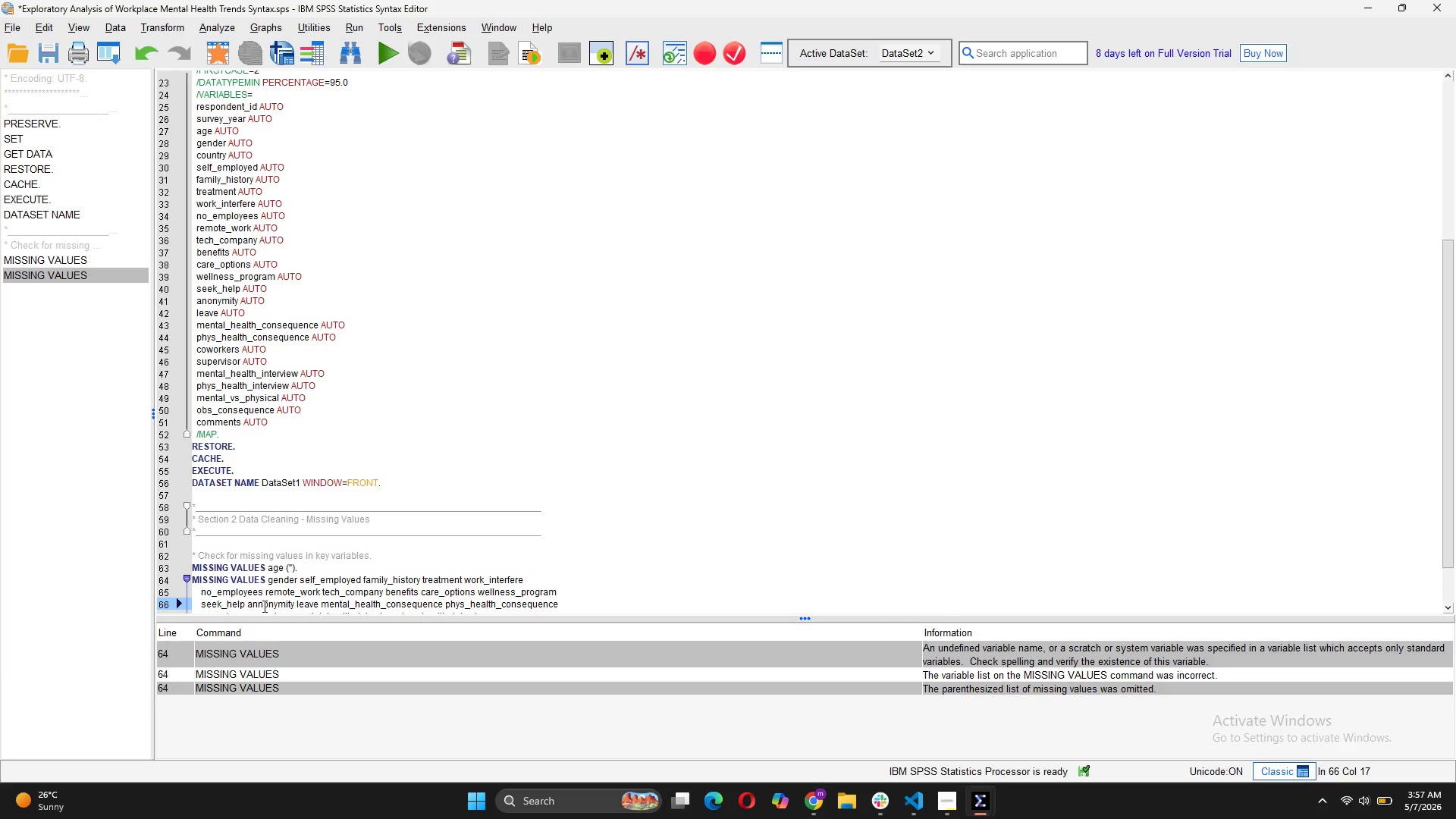 
key(Backspace)
 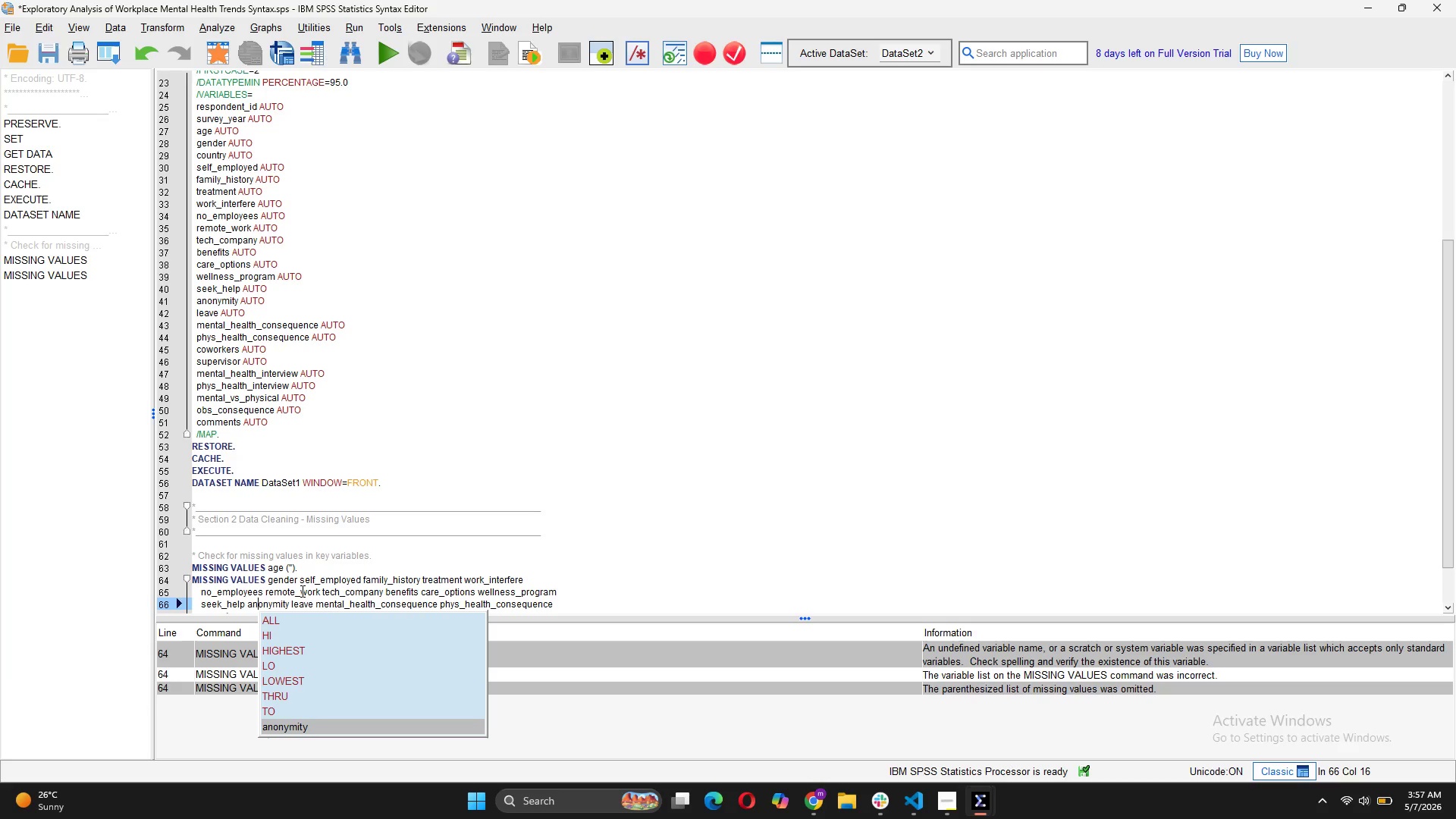 
left_click([684, 589])
 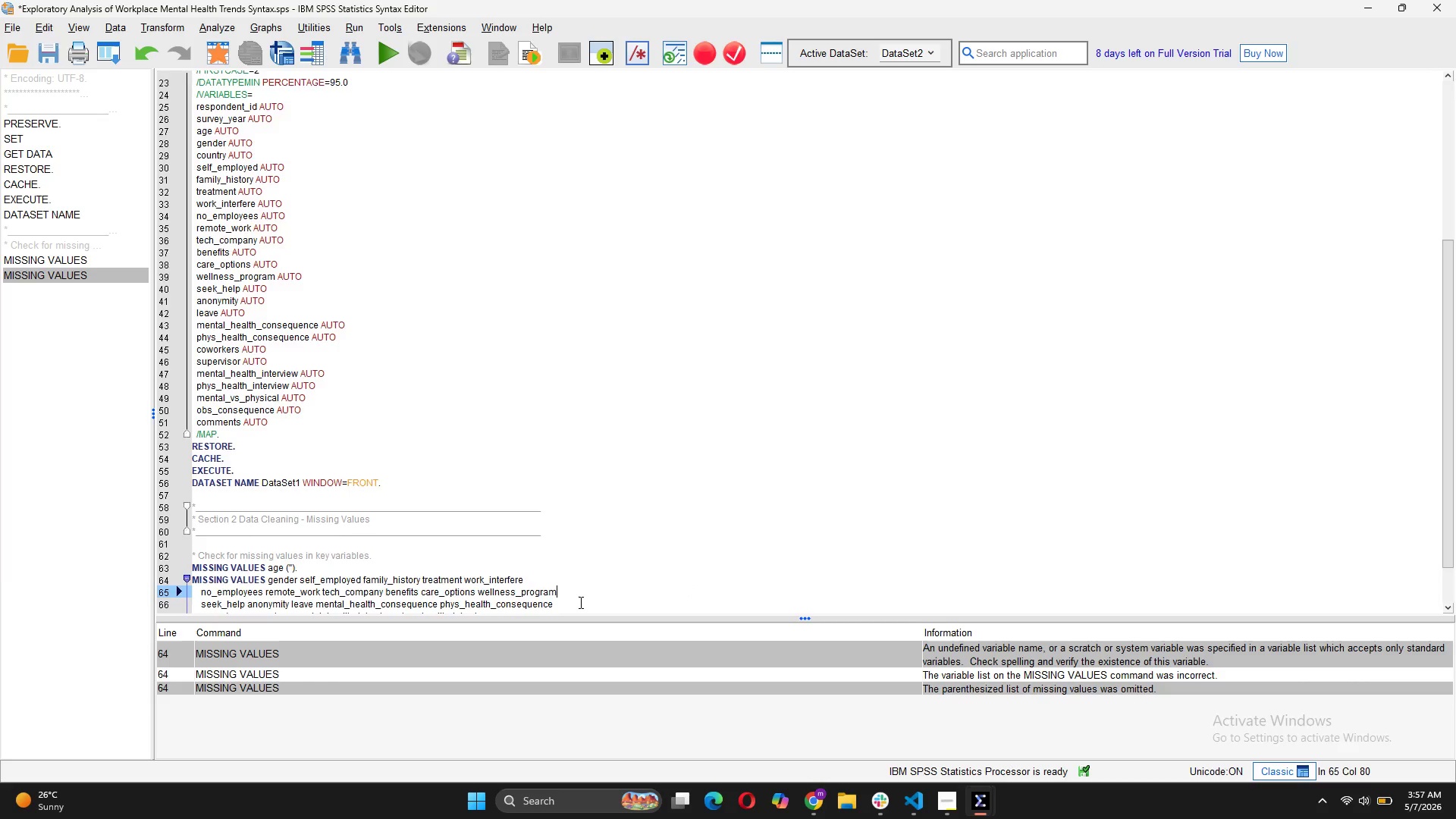 
scroll: coordinate [579, 602], scroll_direction: down, amount: 3.0
 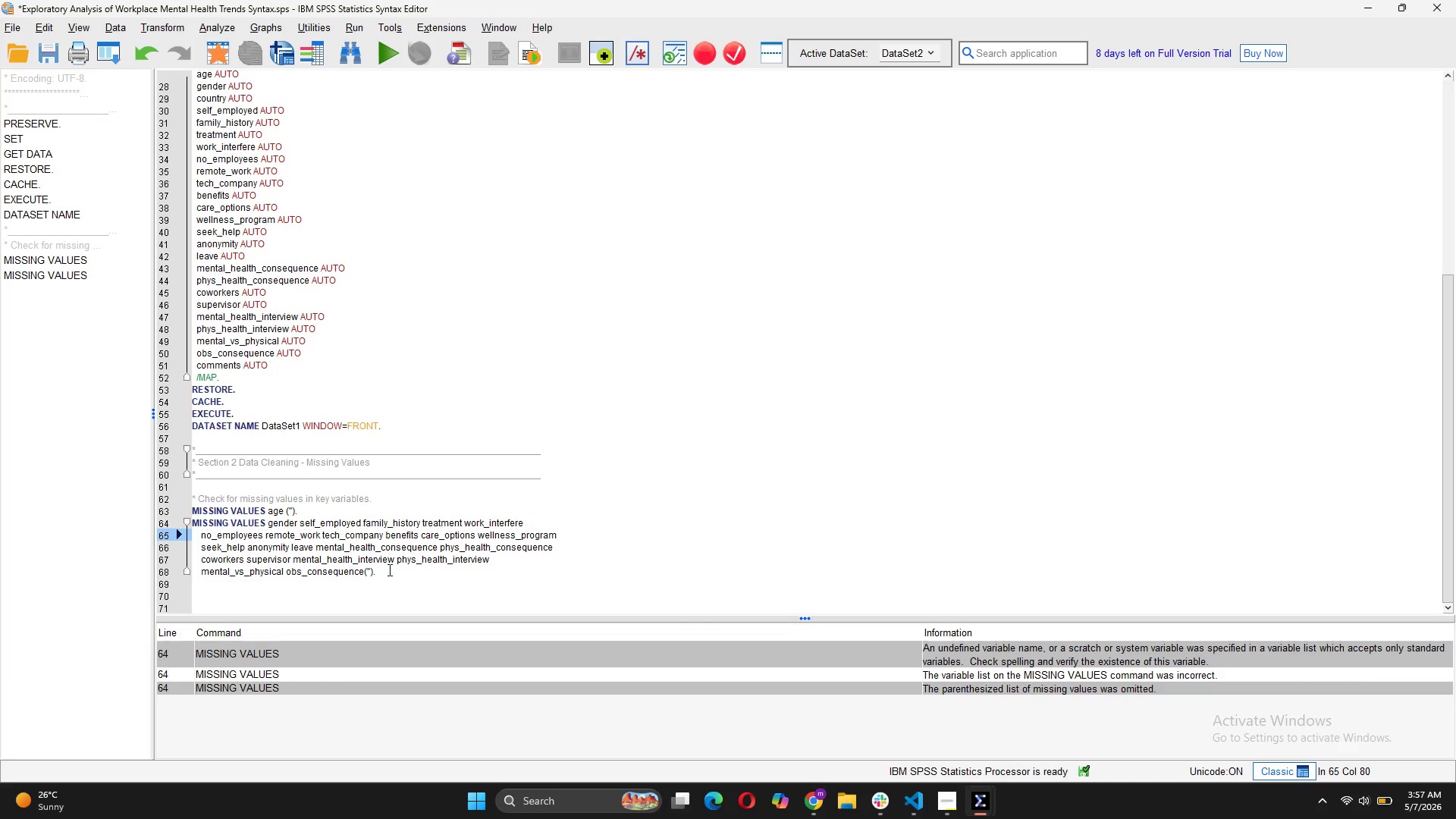 
left_click_drag(start_coordinate=[388, 573], to_coordinate=[189, 500])
 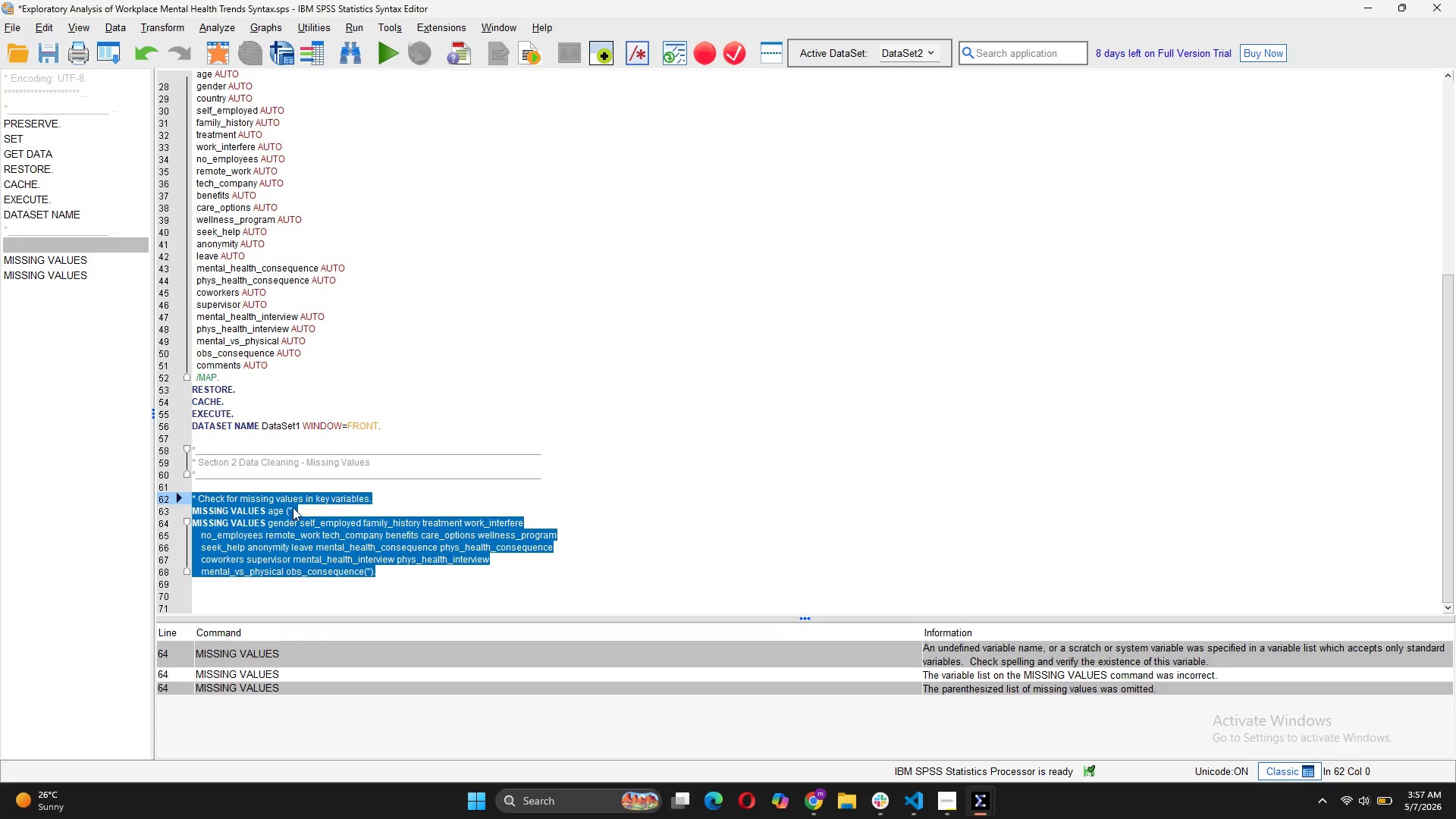 
left_click([293, 507])
 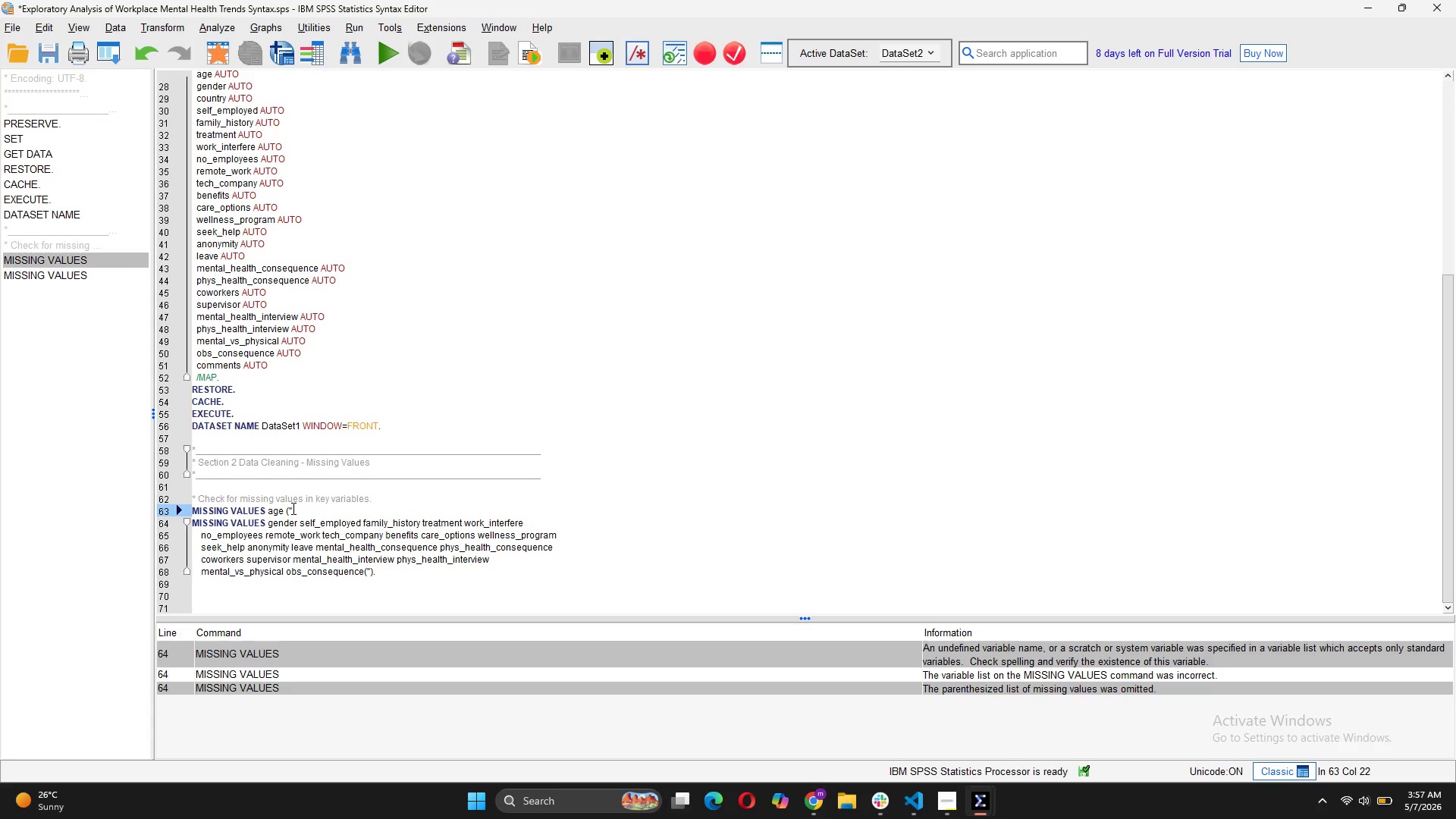 
left_click([292, 508])
 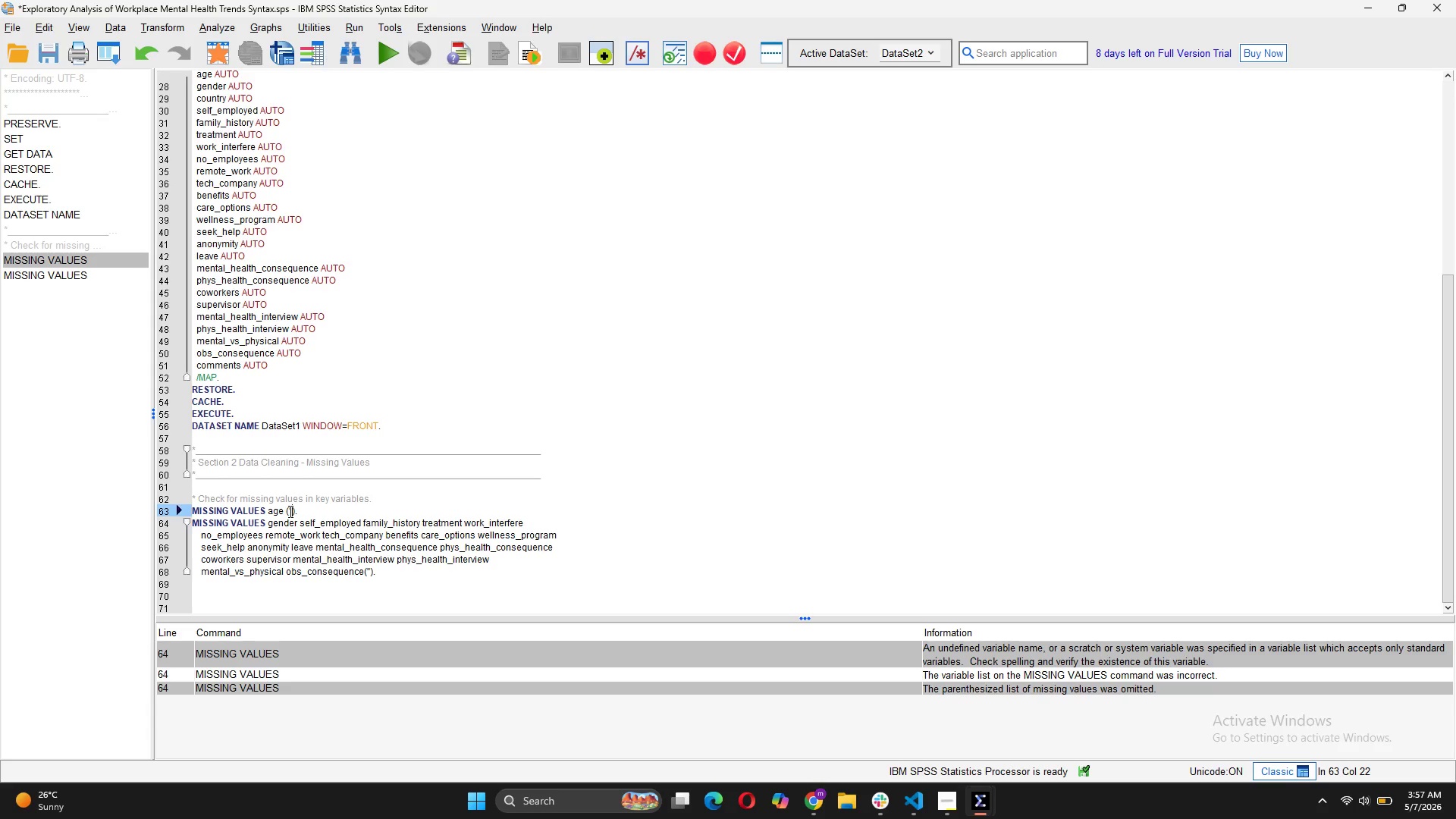 
left_click([290, 510])
 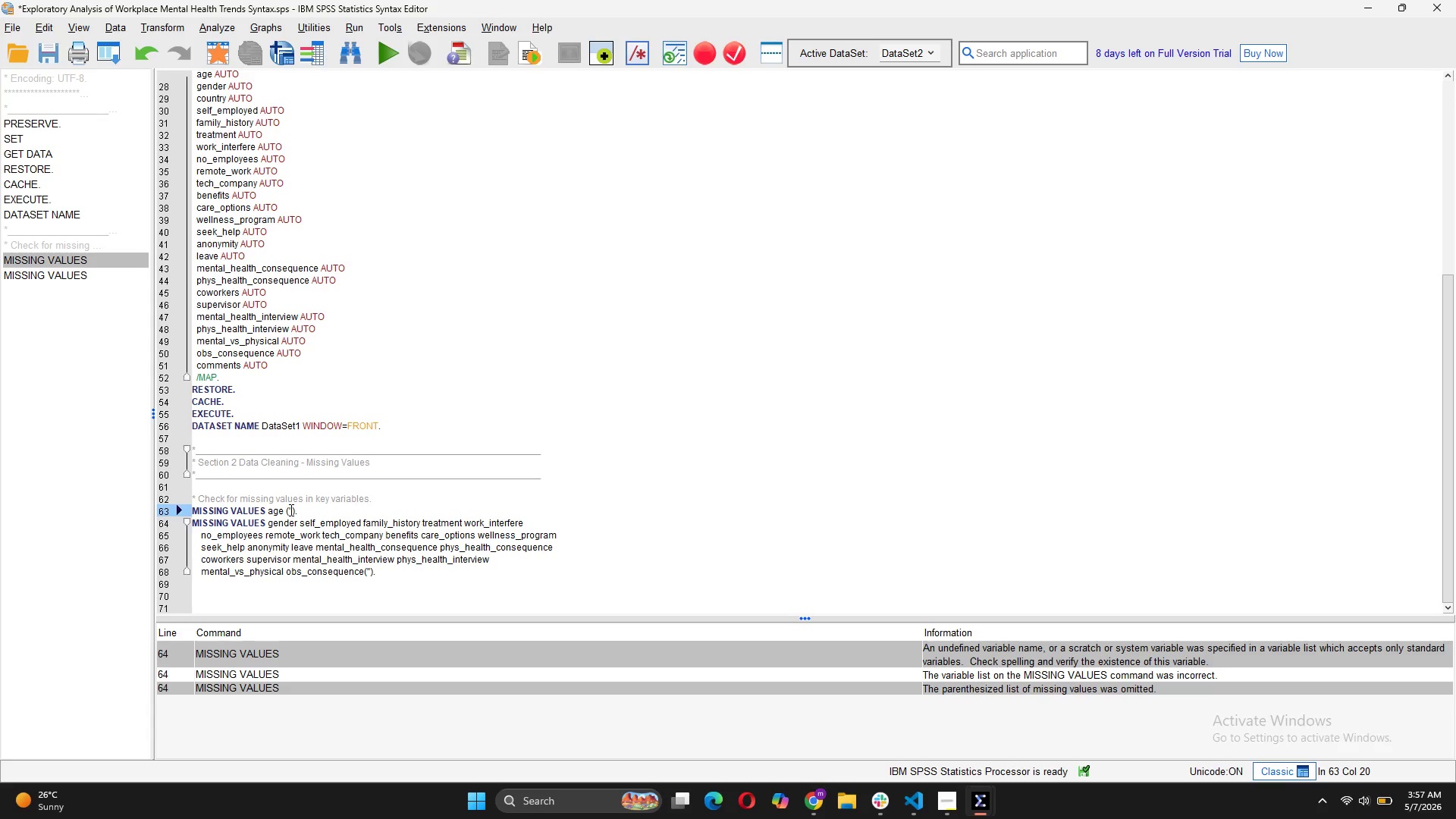 
key(ArrowRight)
 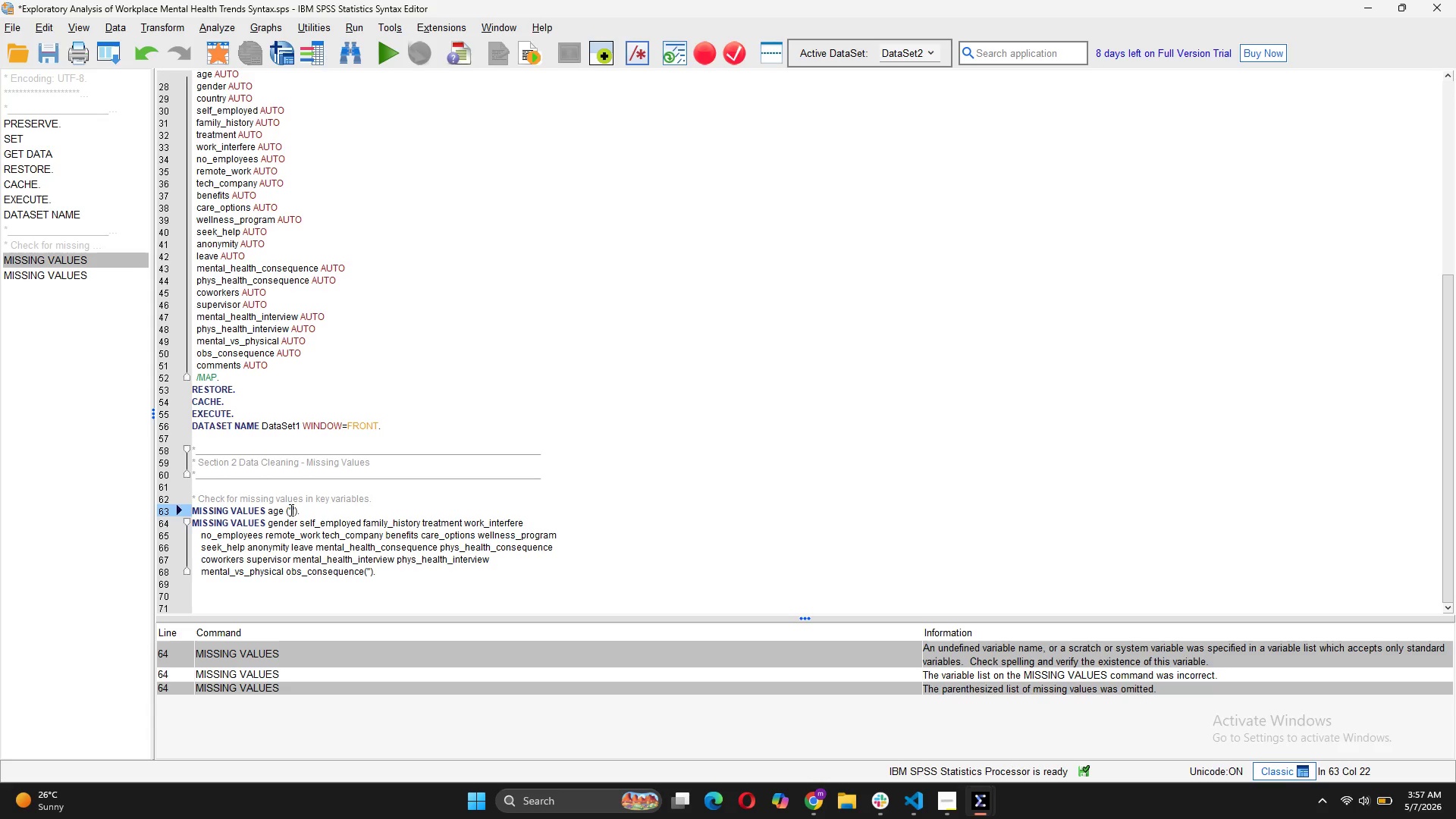 
key(Space)
 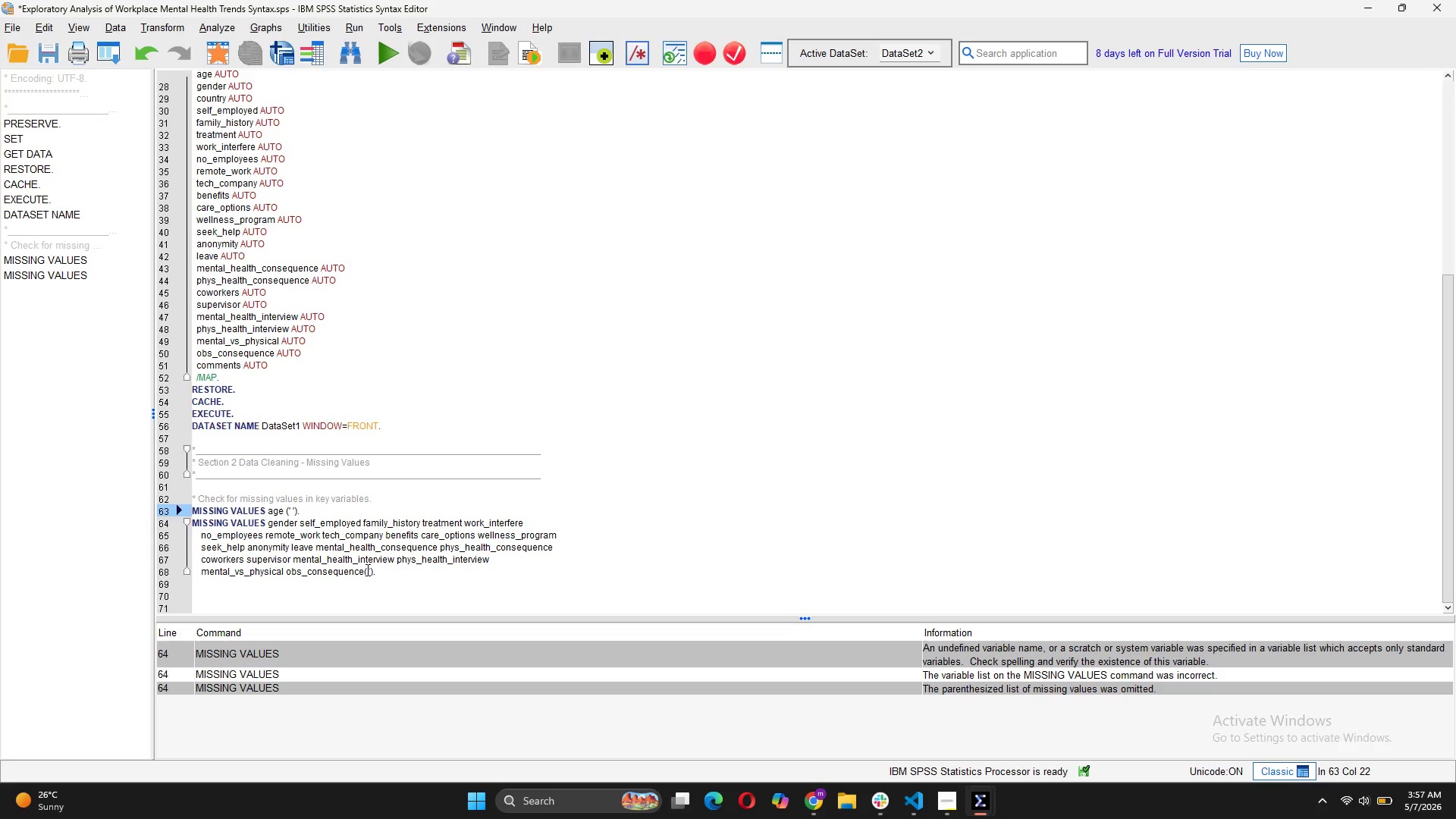 
left_click([367, 568])
 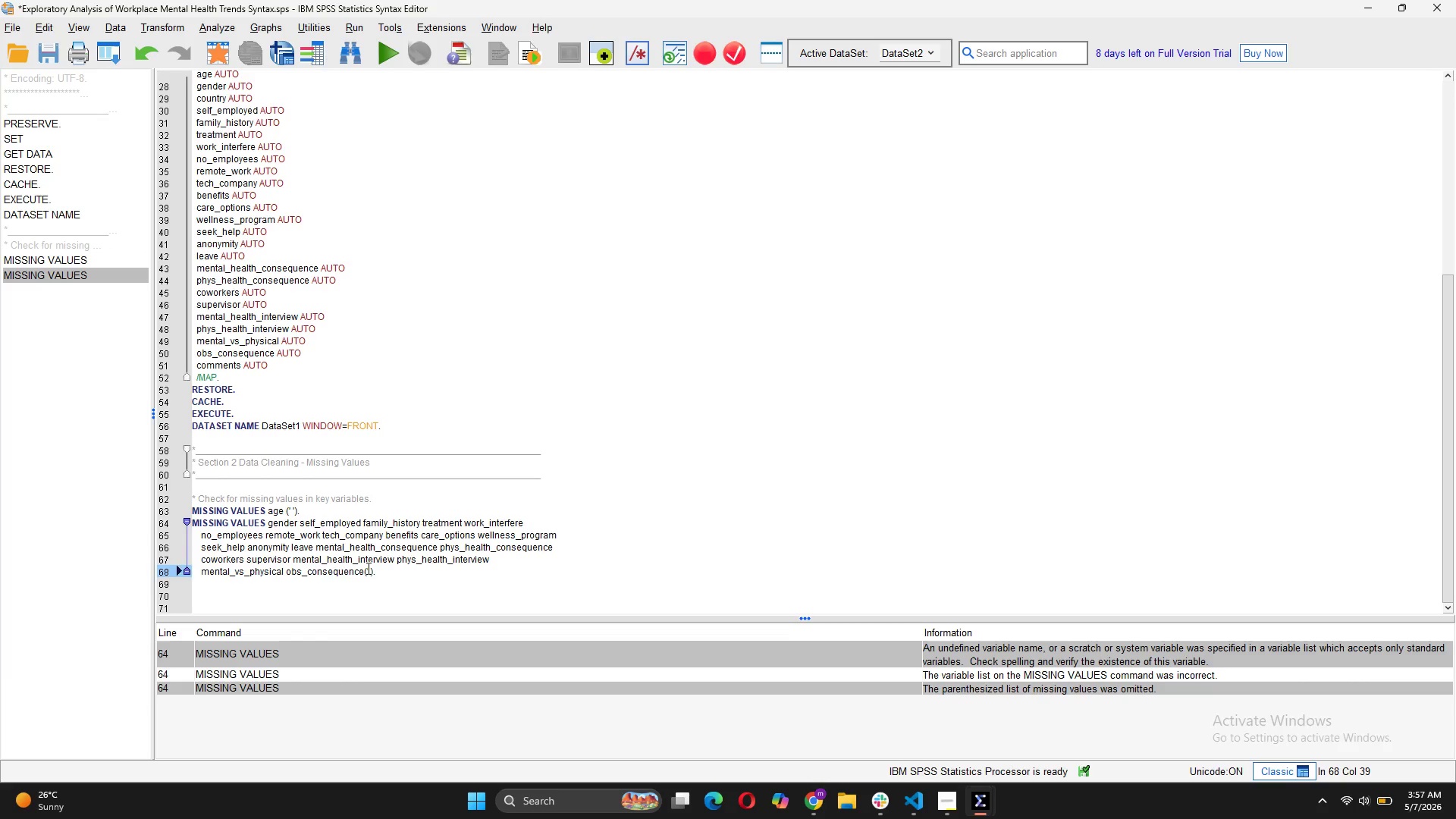 
key(ArrowRight)
 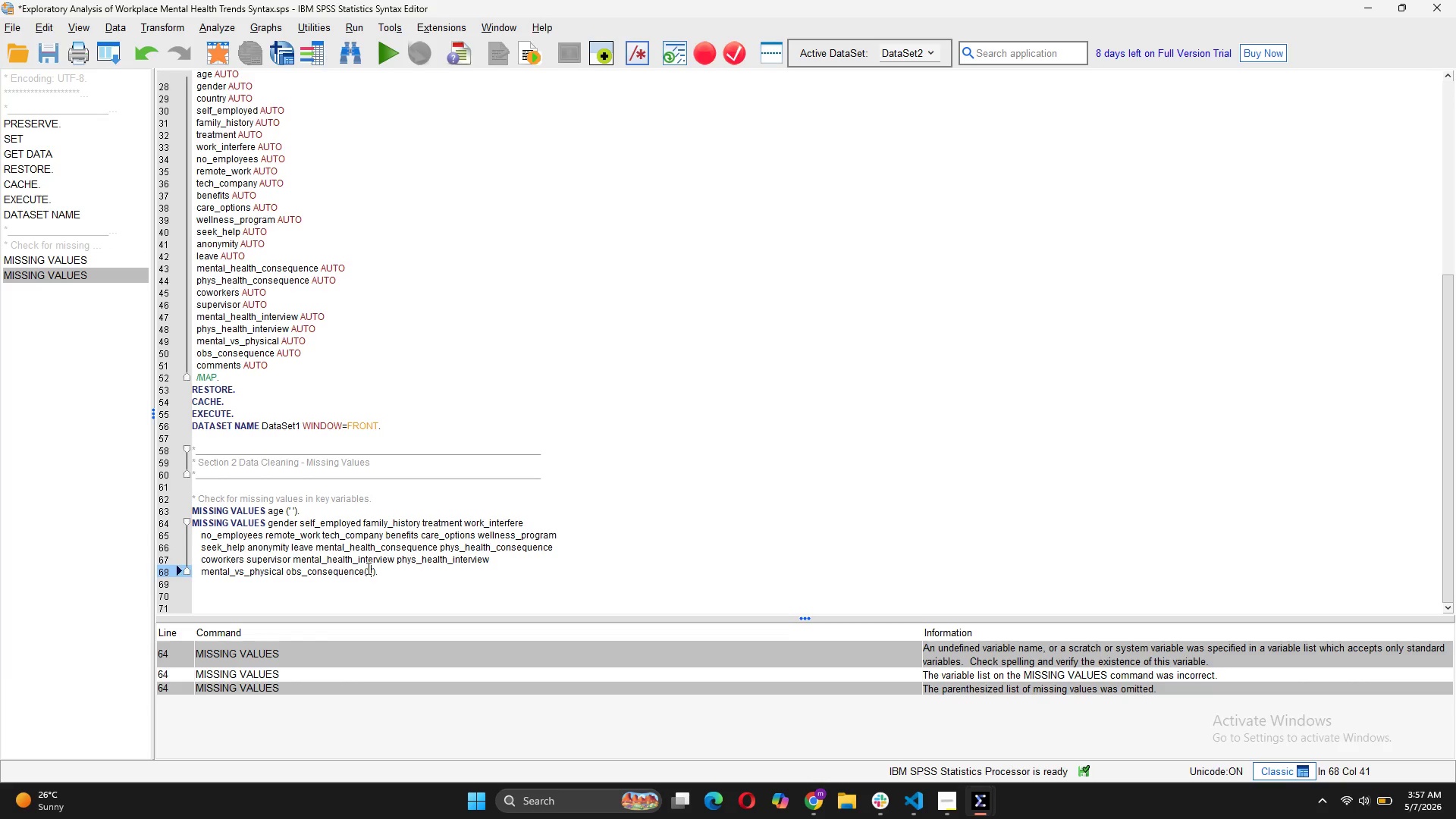 
key(Space)
 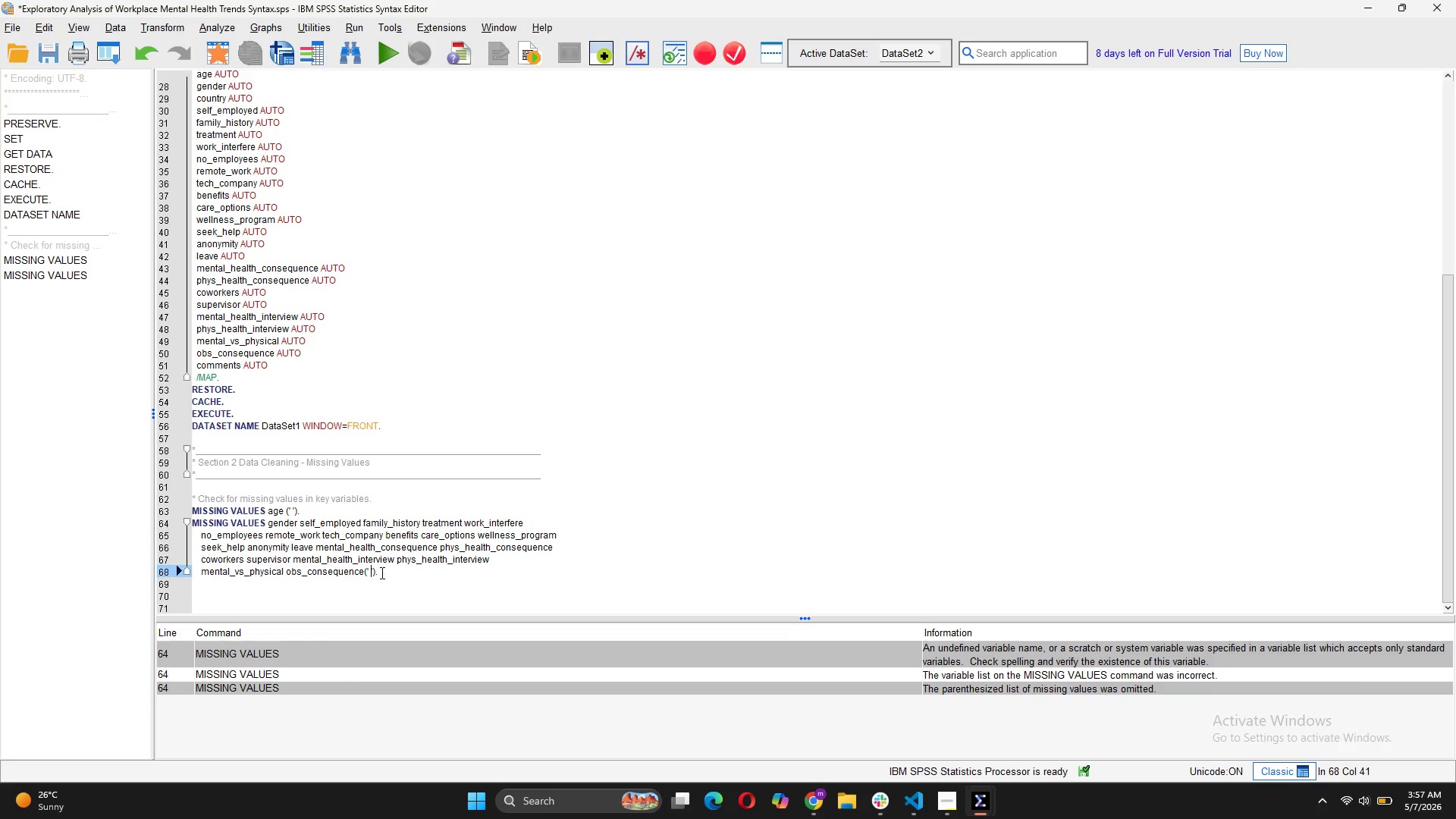 
left_click_drag(start_coordinate=[384, 574], to_coordinate=[191, 495])
 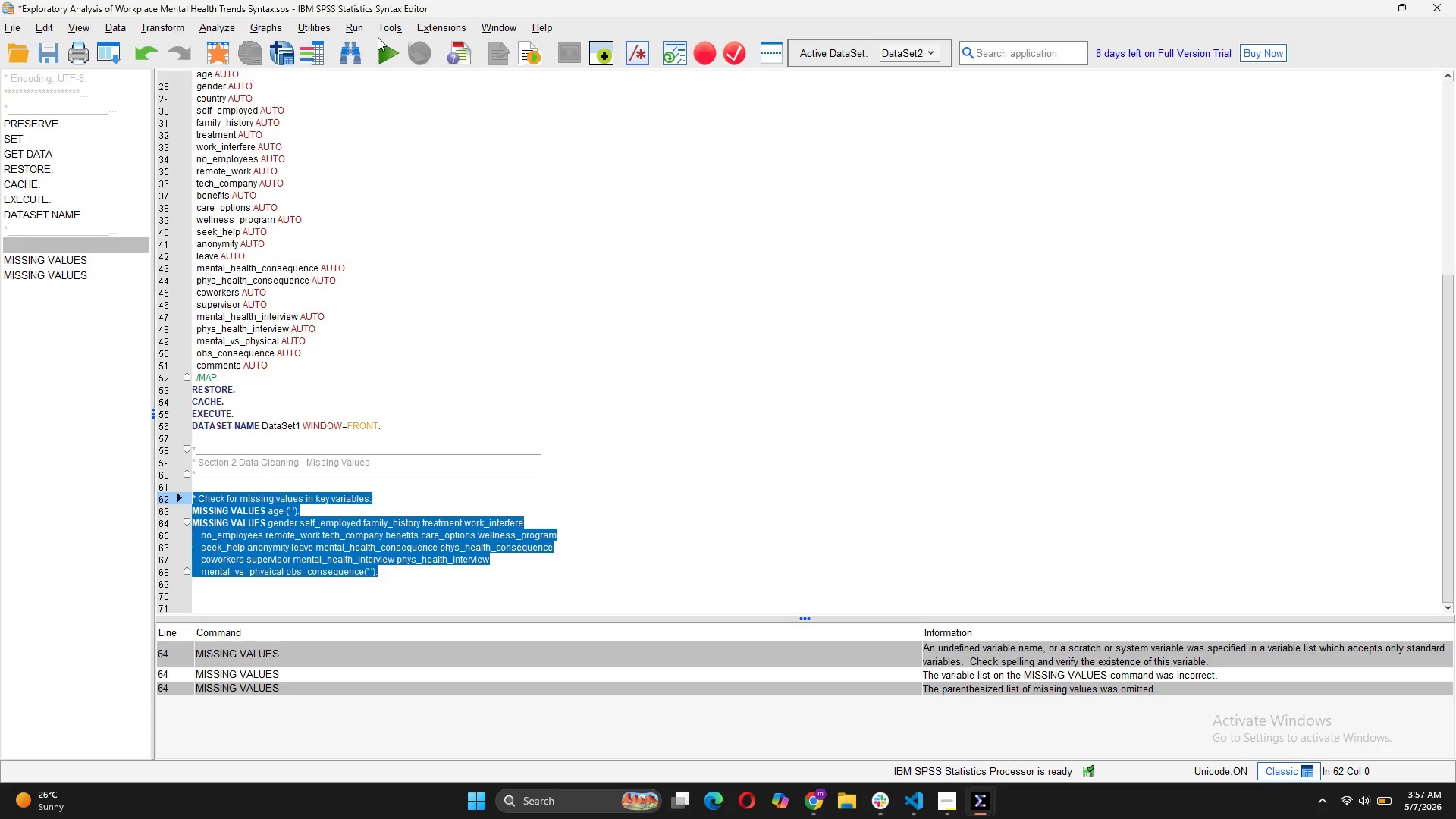 
left_click([381, 42])
 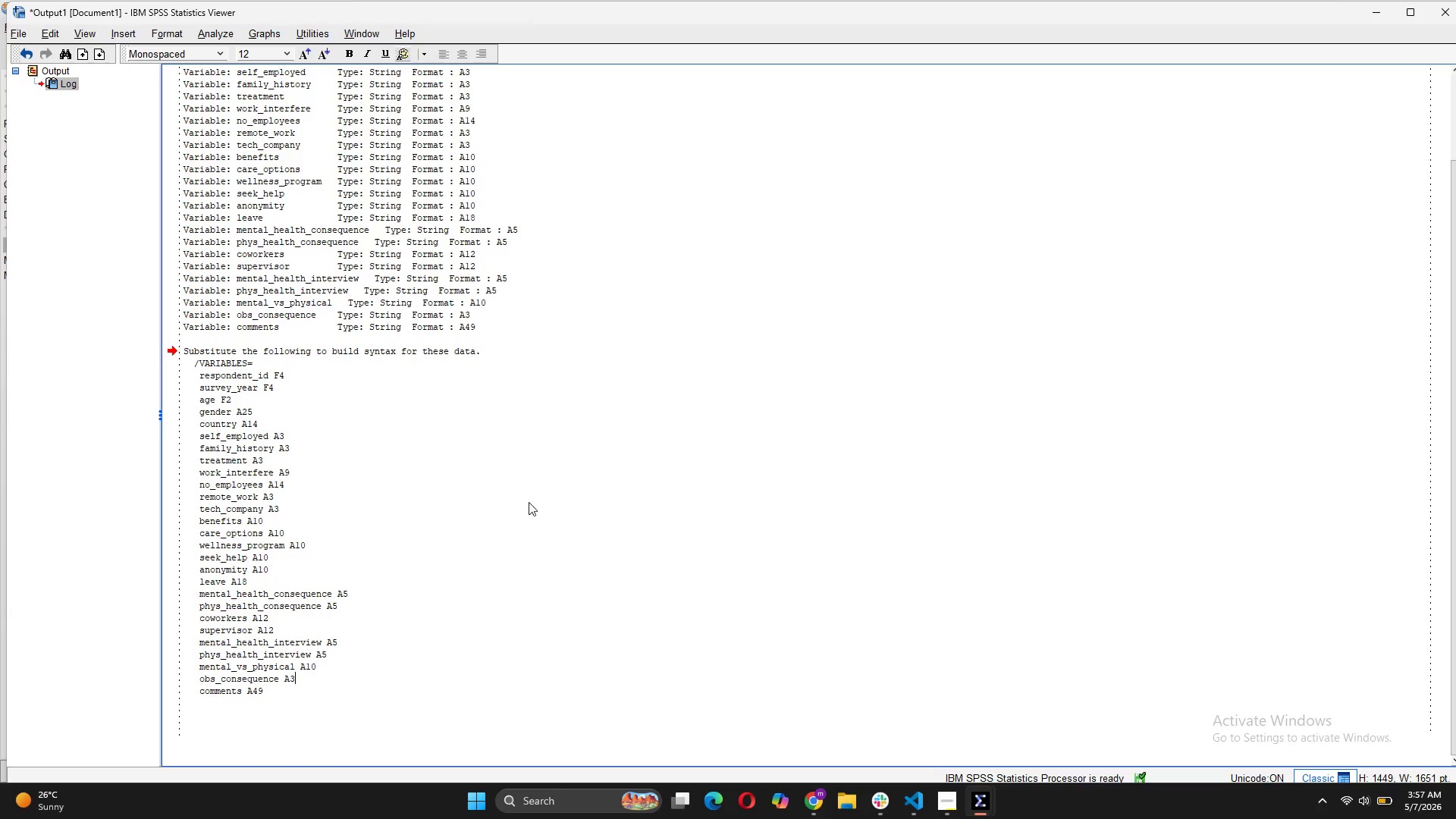 
scroll: coordinate [570, 516], scroll_direction: down, amount: 5.0
 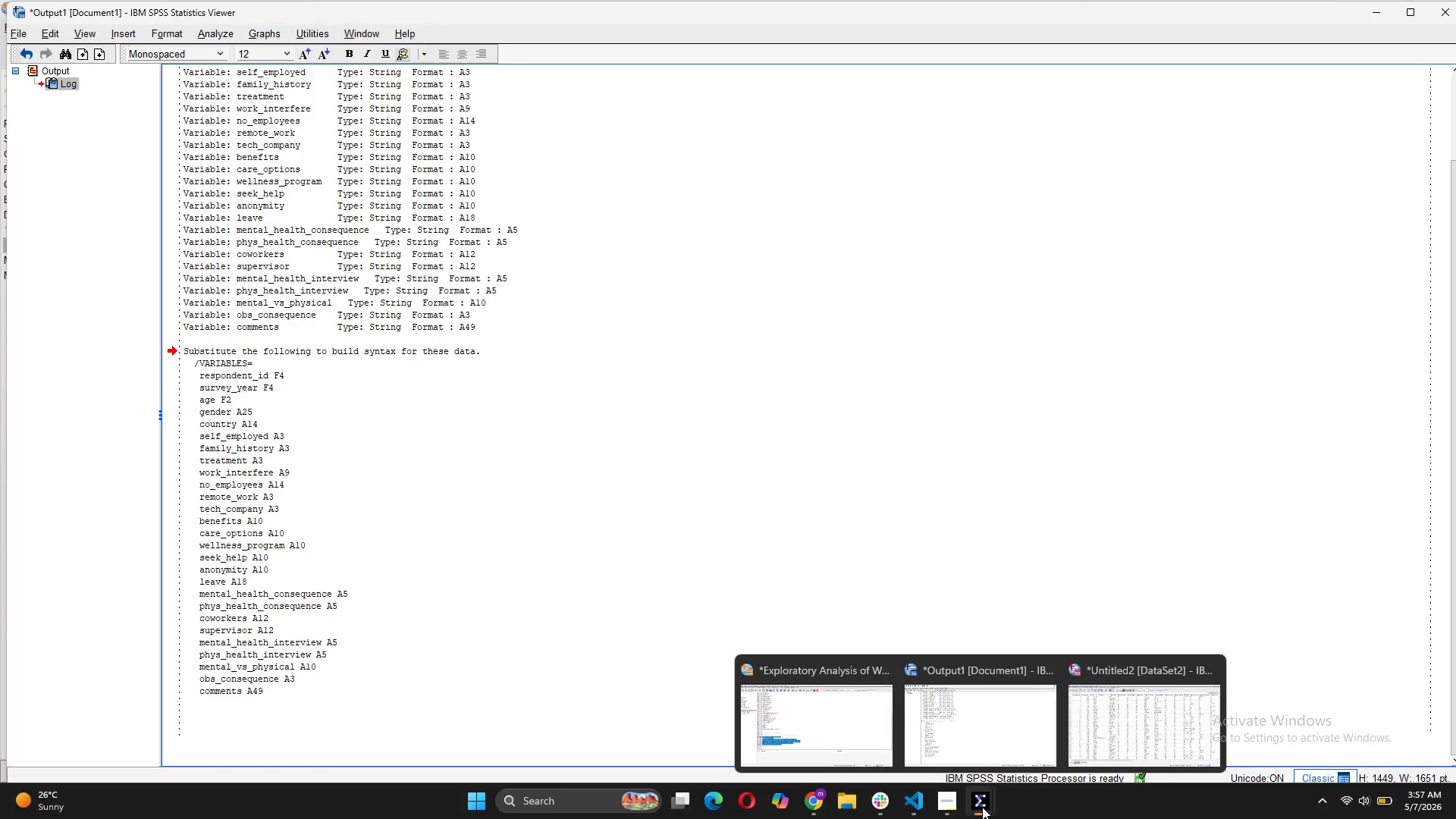 
left_click([1116, 703])
 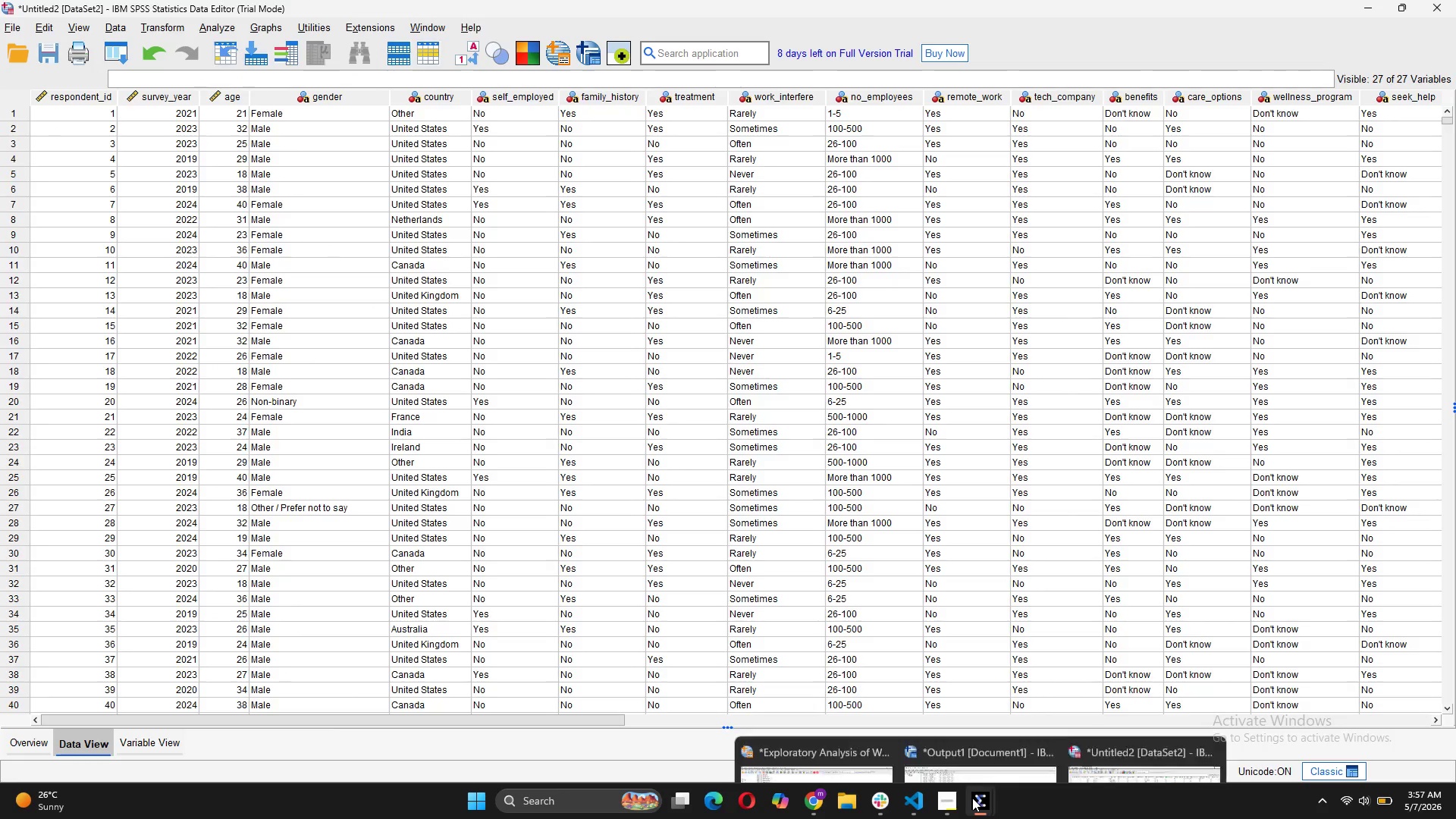 
left_click([812, 721])
 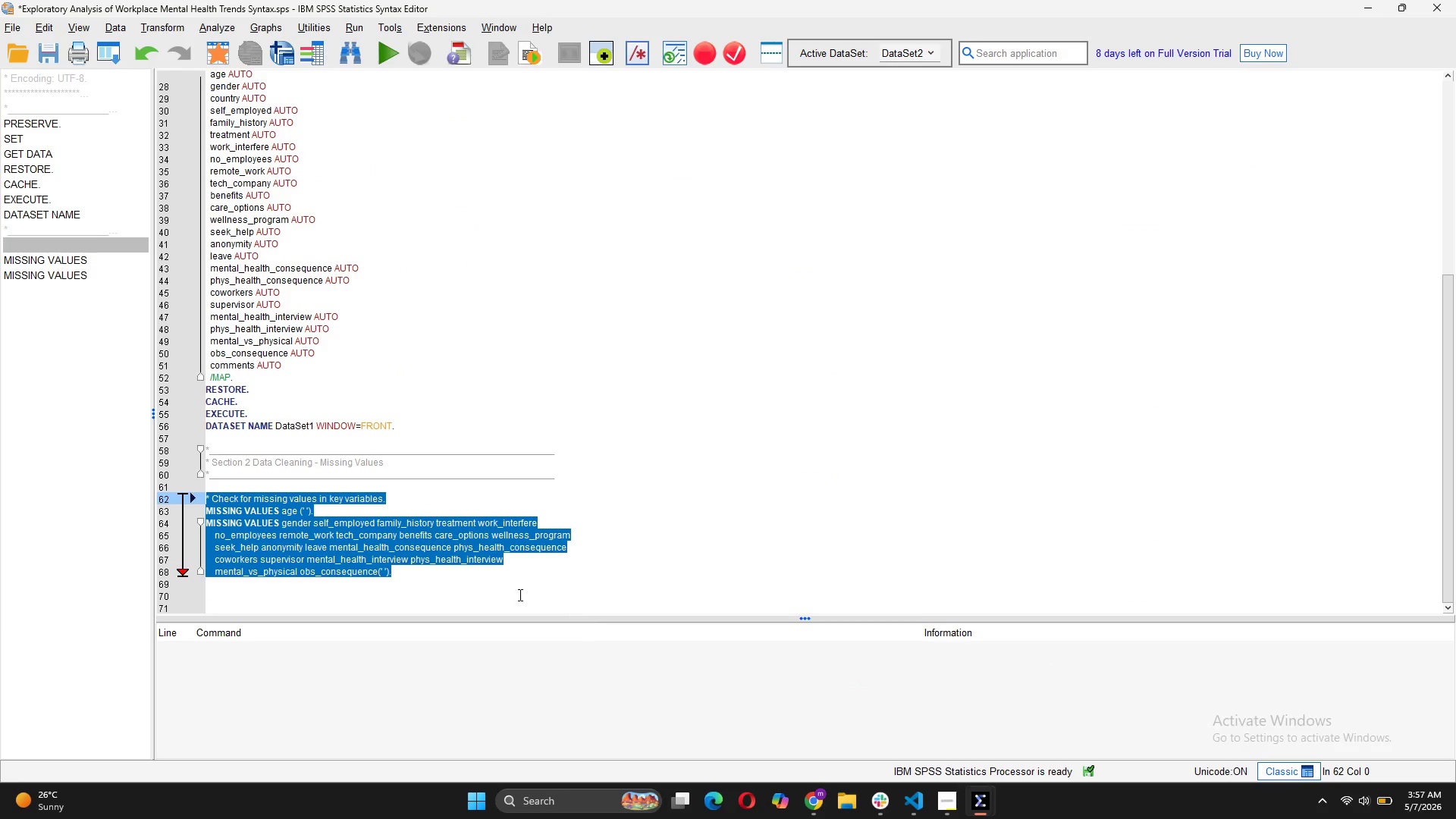 
left_click([443, 593])
 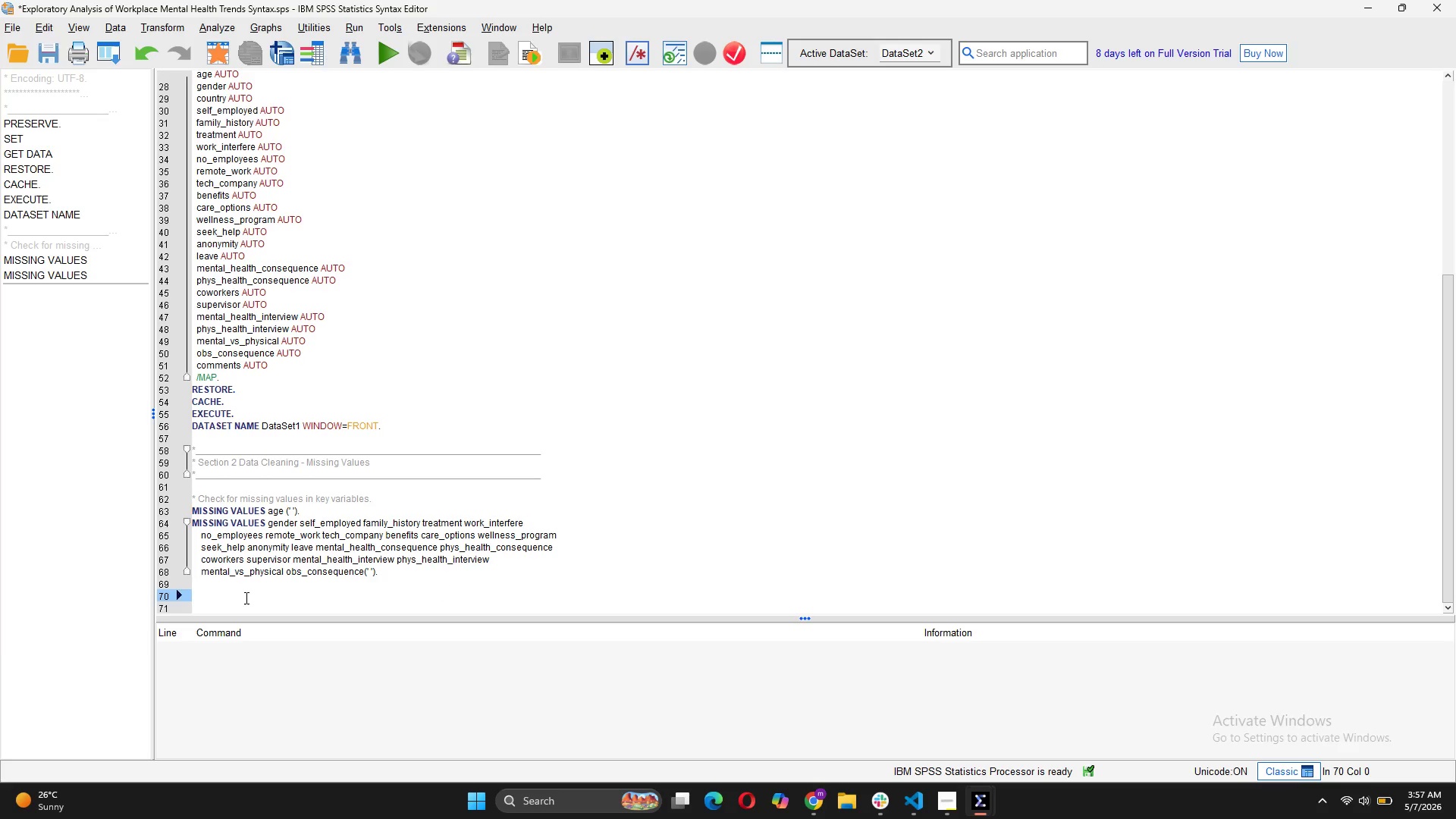 
type(* Clean age - remove impossible values (under 18 or over 100))
 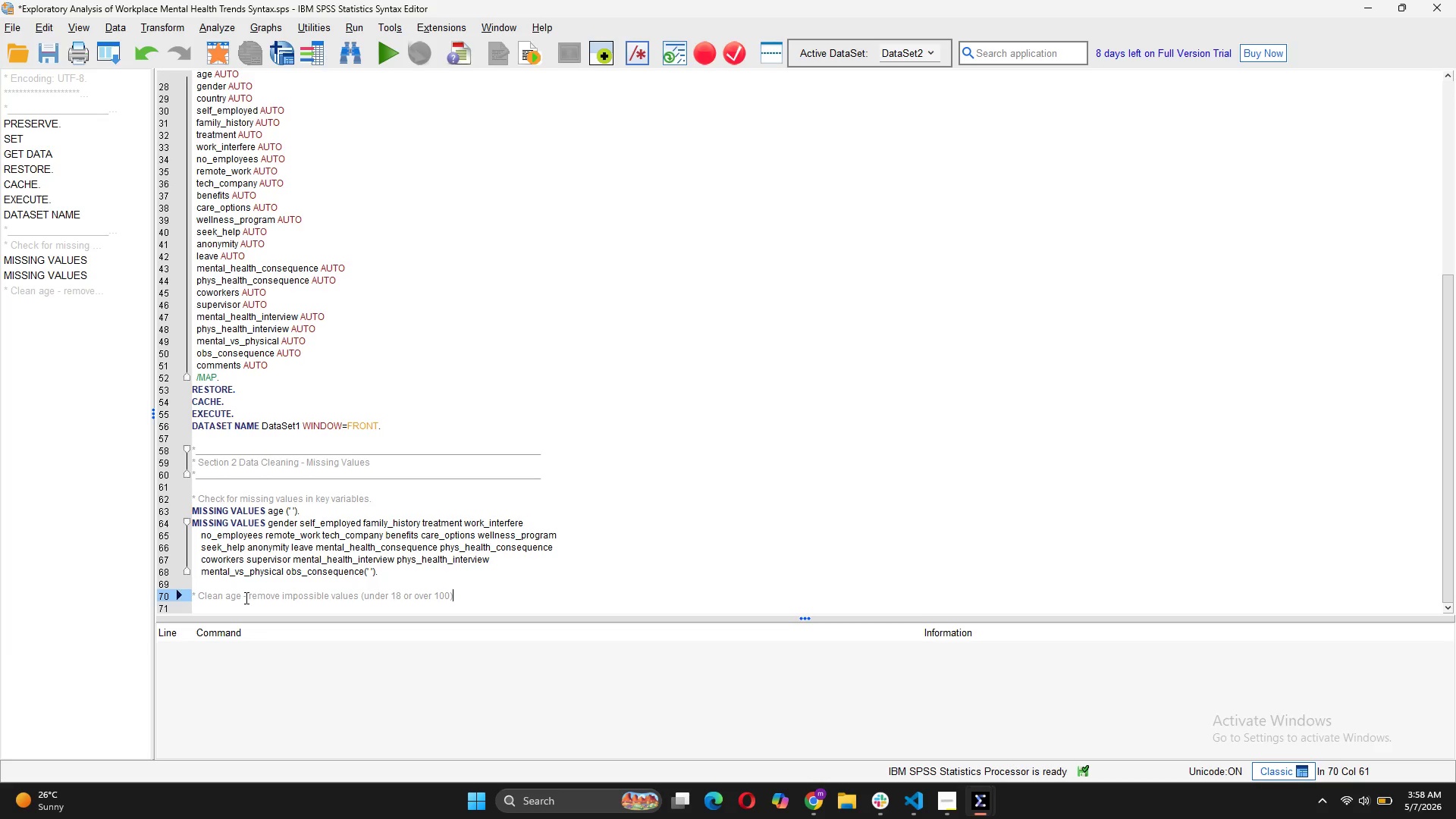 
key(Enter)
 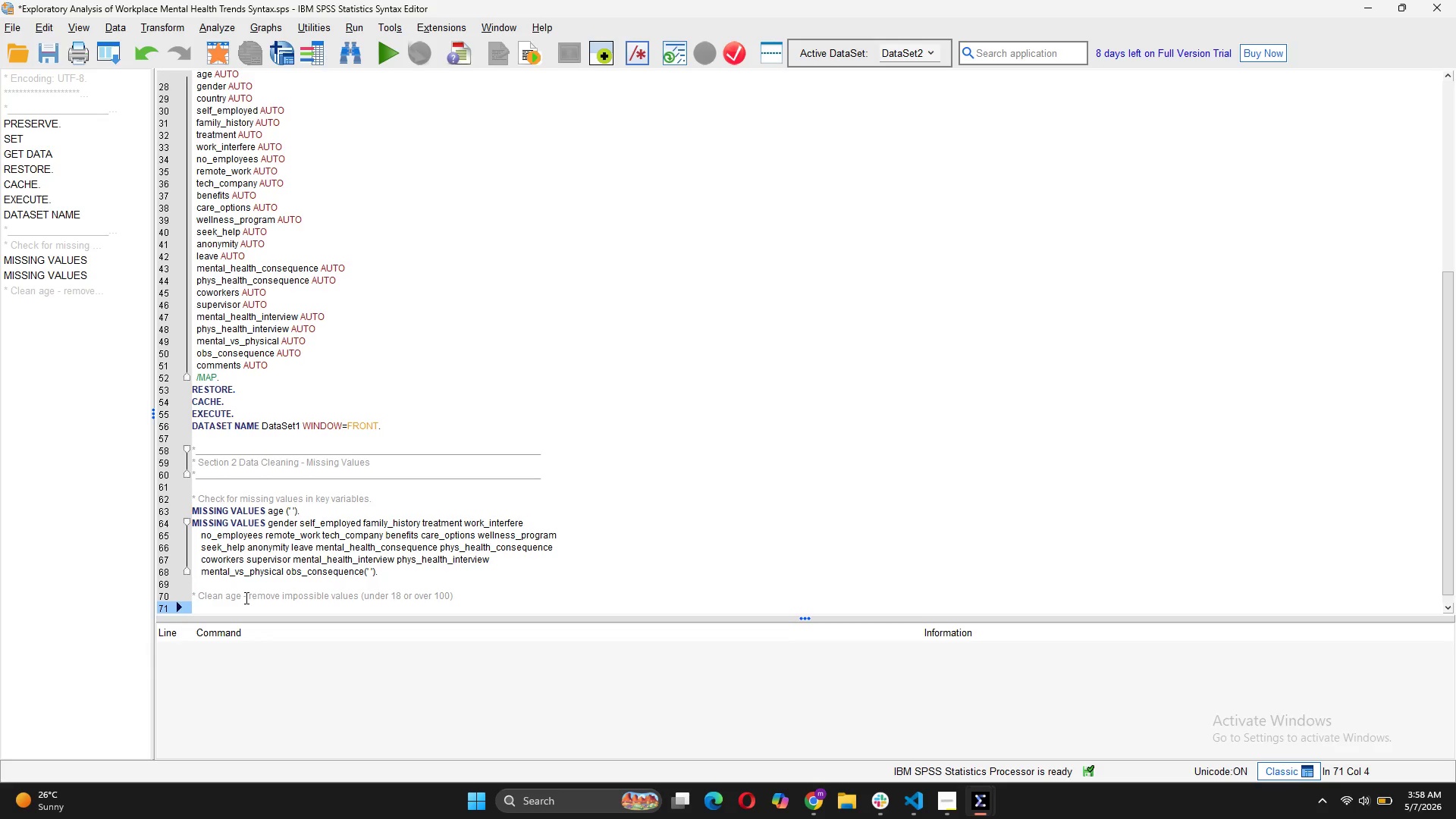 
key(Backspace)
key(Backspace)
key(Backspace)
type(IF ()
 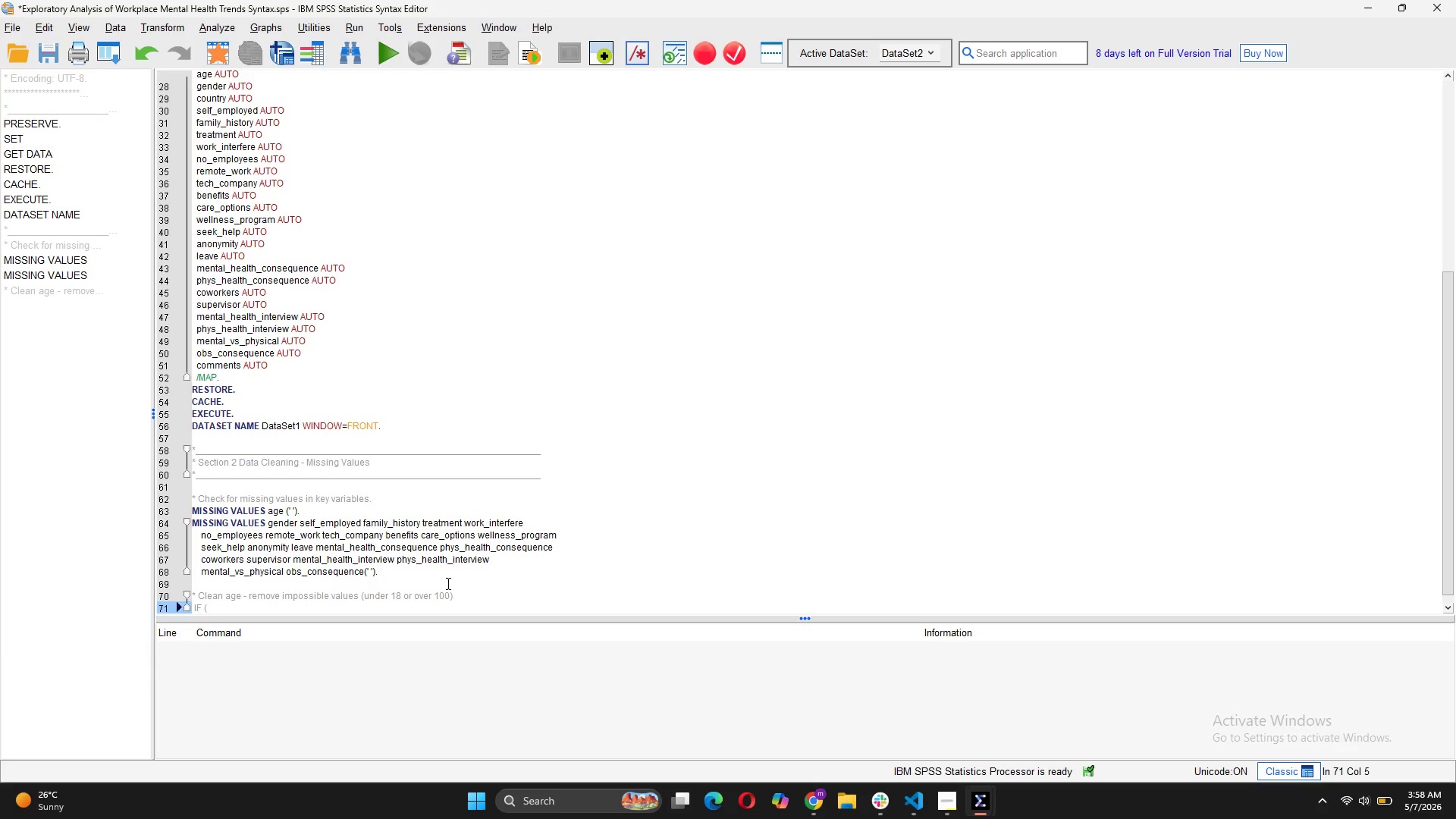 
left_click([452, 588])
 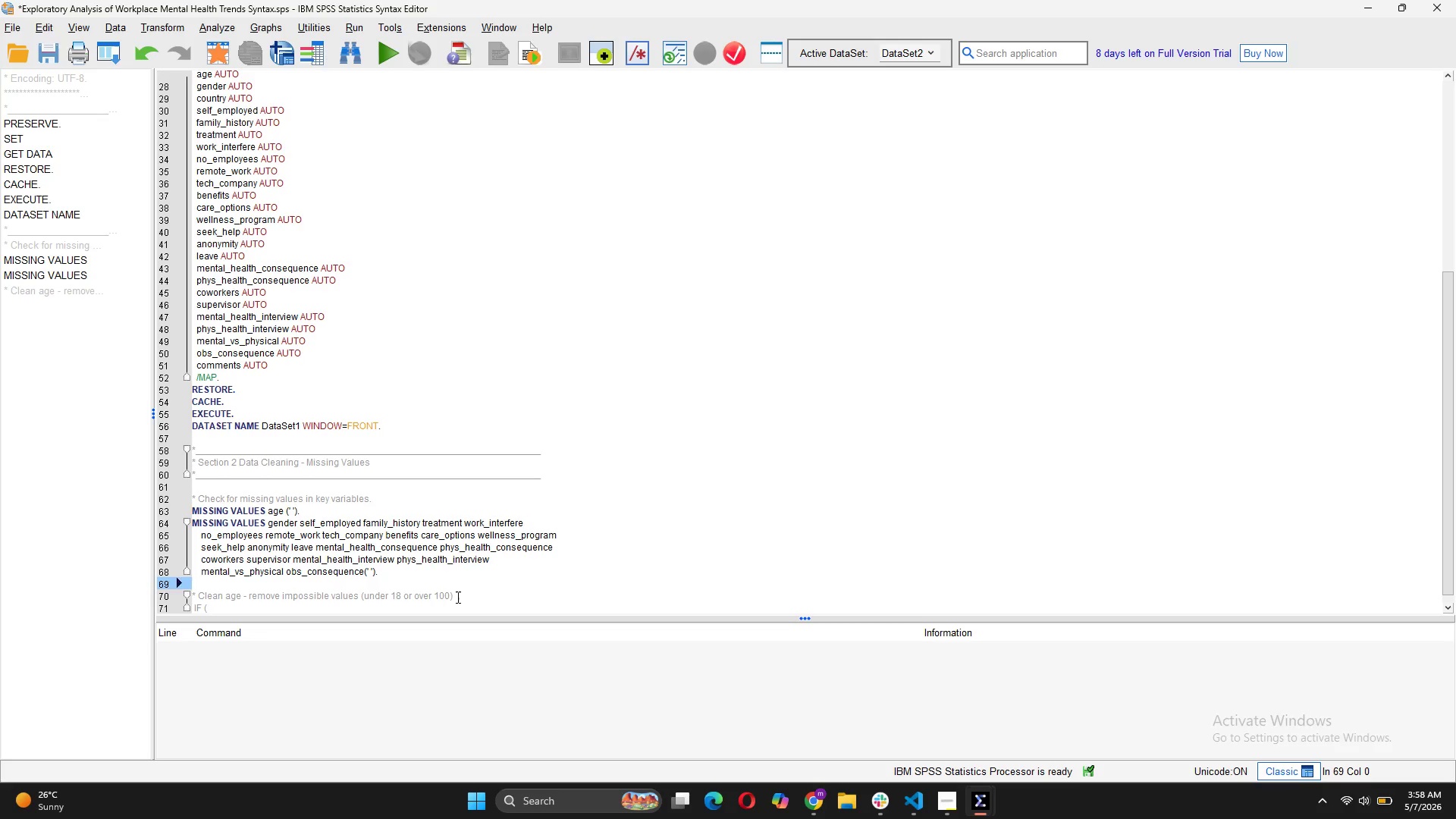 
left_click([457, 597])
 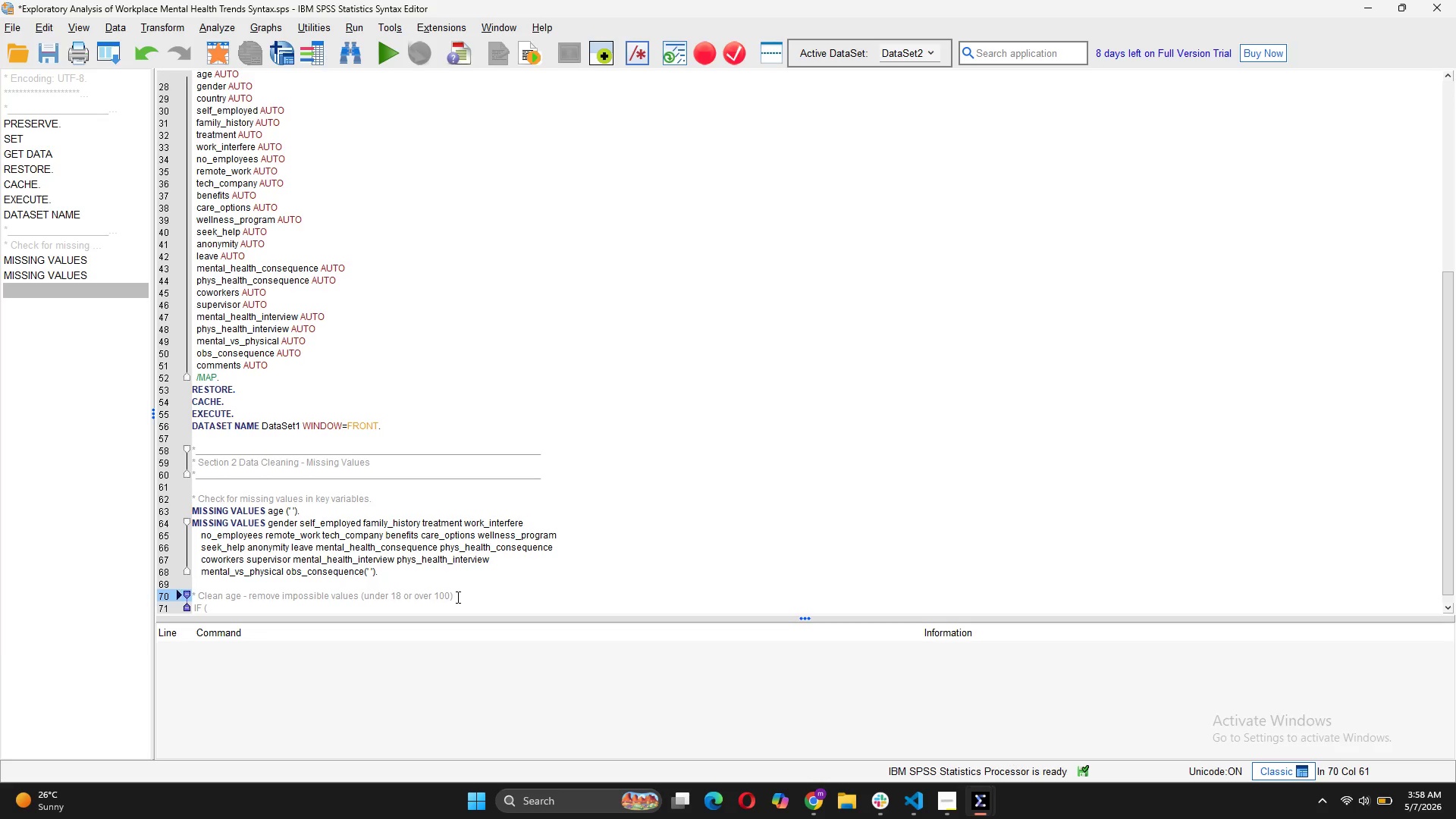 
key(Period)
 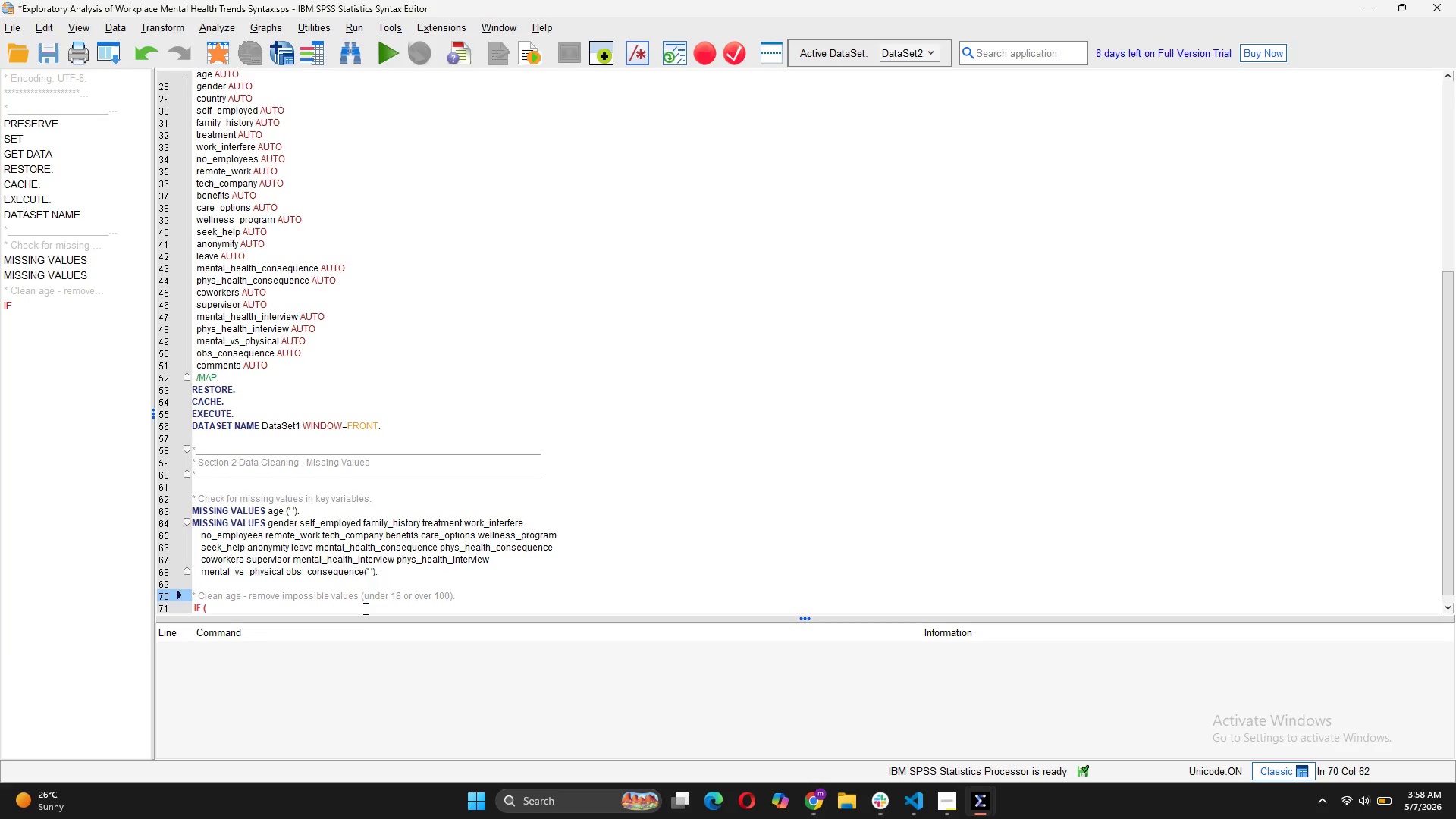 
left_click([363, 608])
 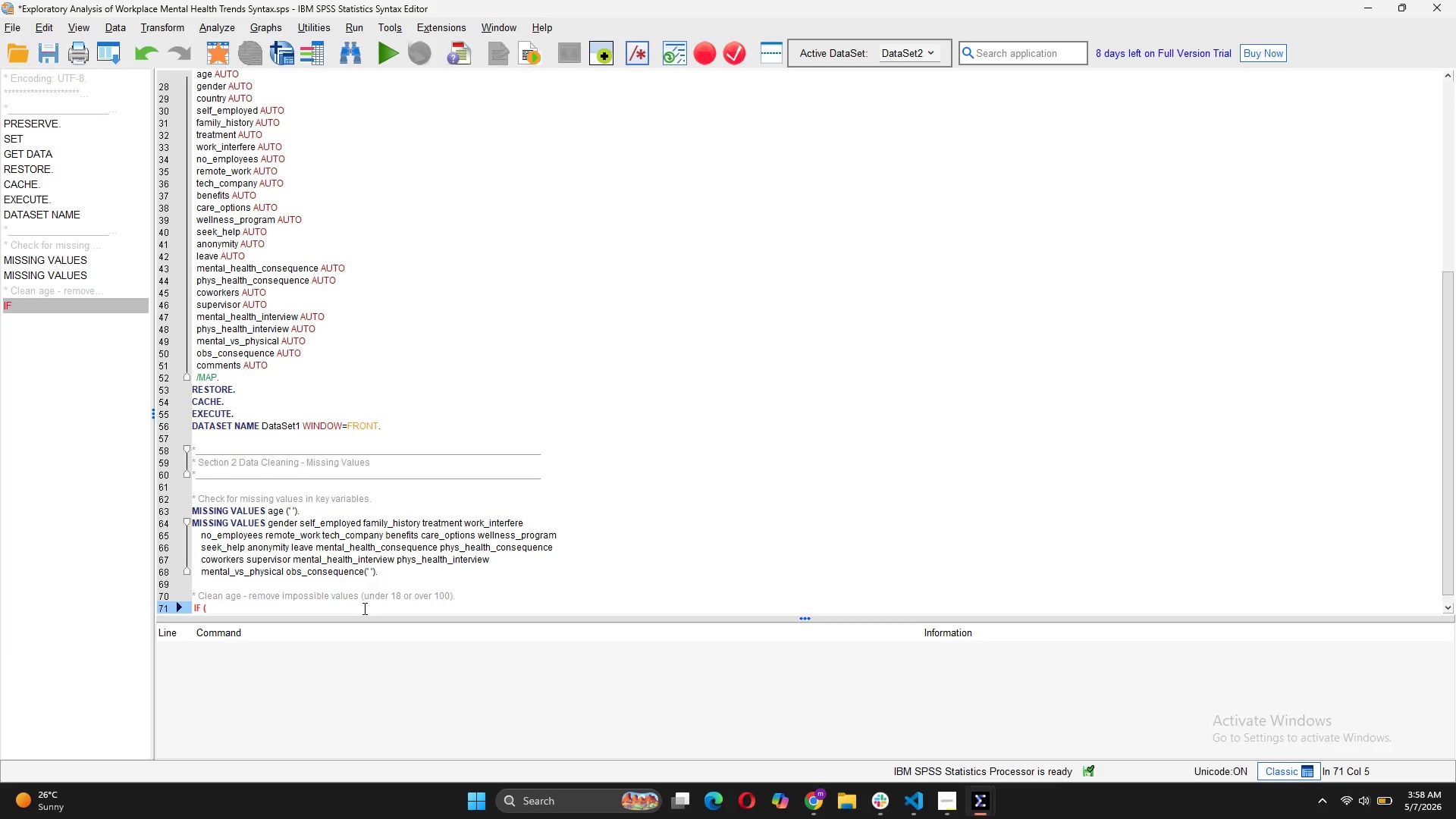 
type(age < 18 OR age > 100) age = $SYSMIS)
 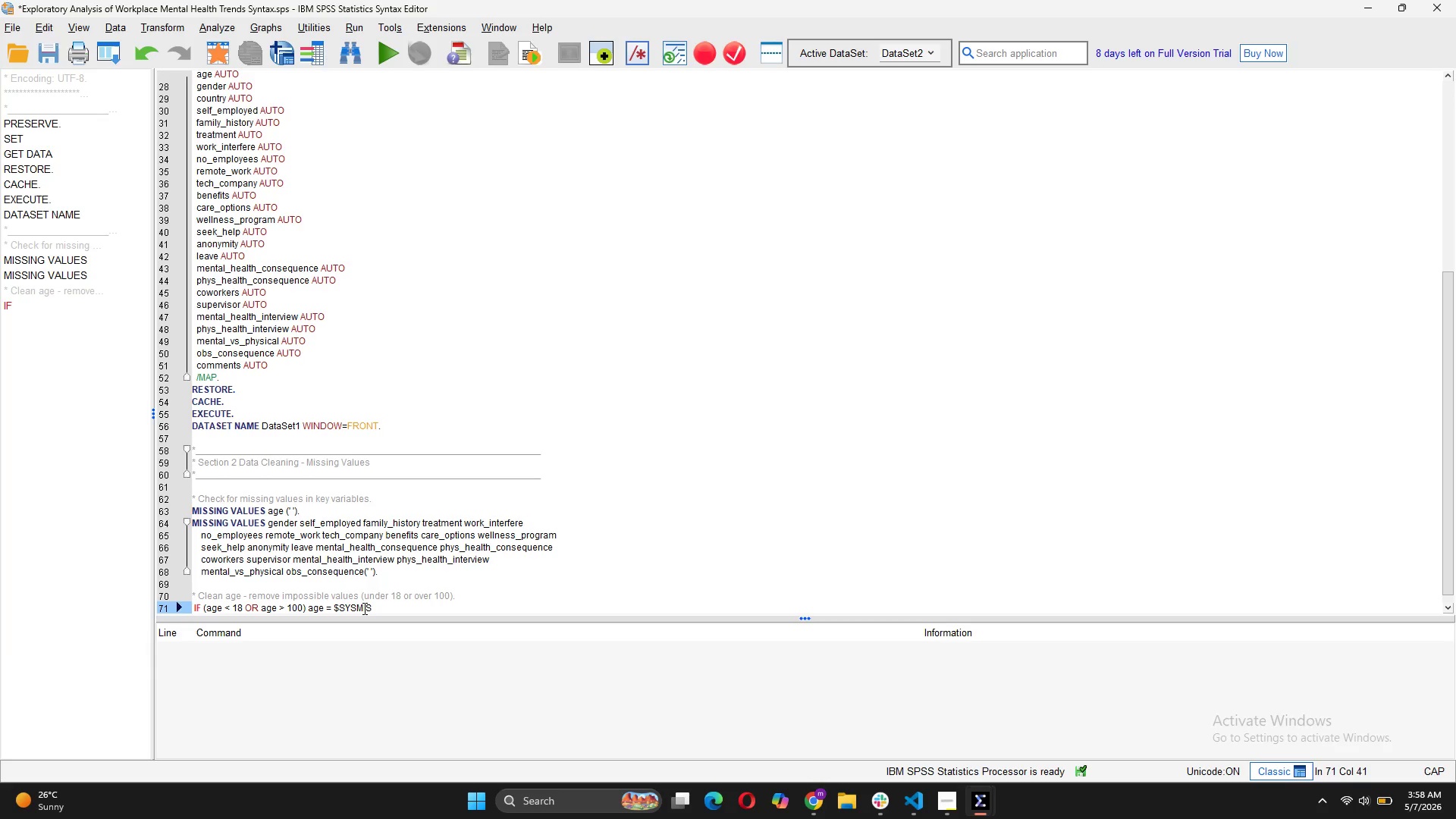 
key(Enter)
 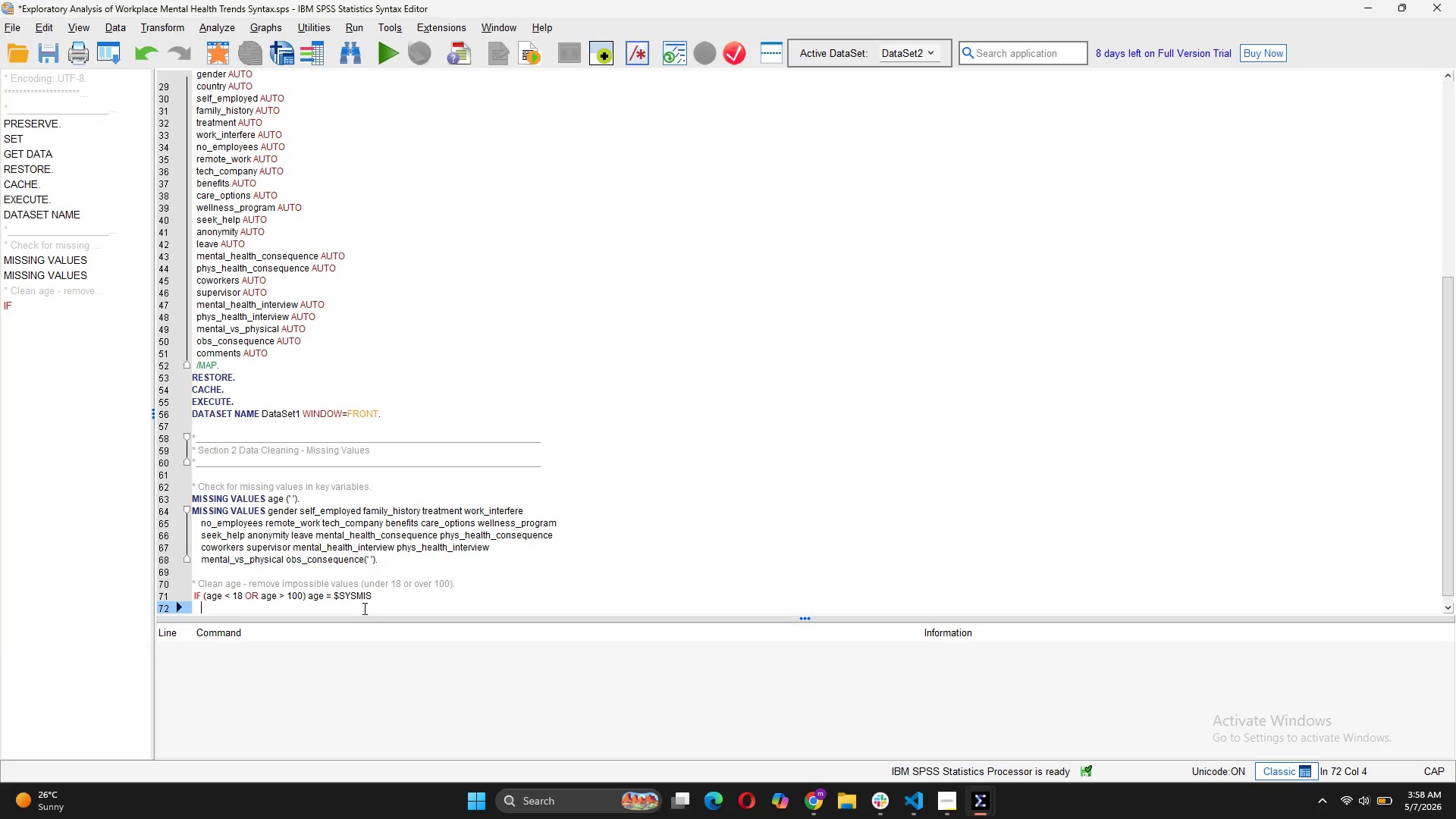 
left_click([375, 598])
 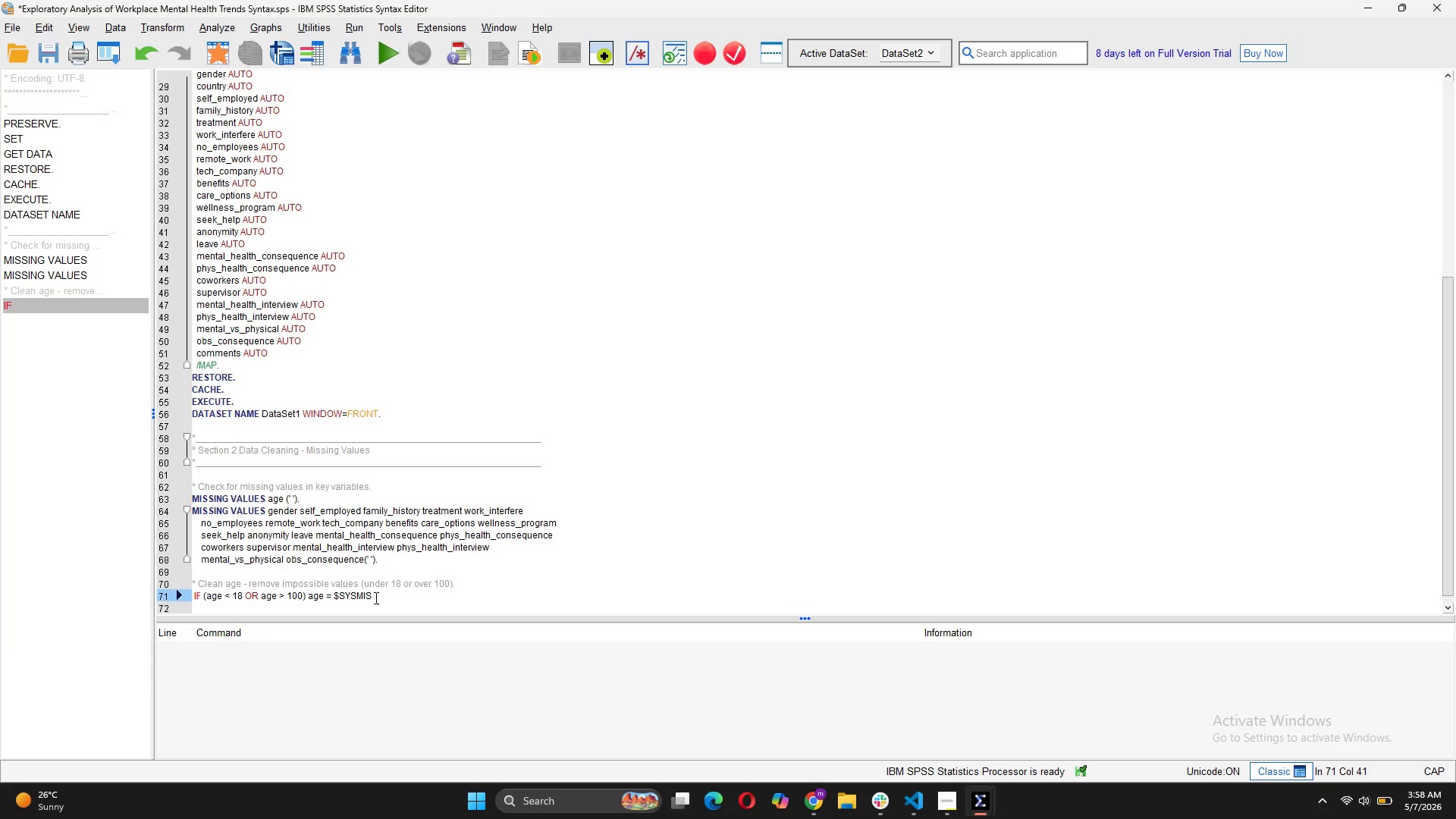 
key(Period)
 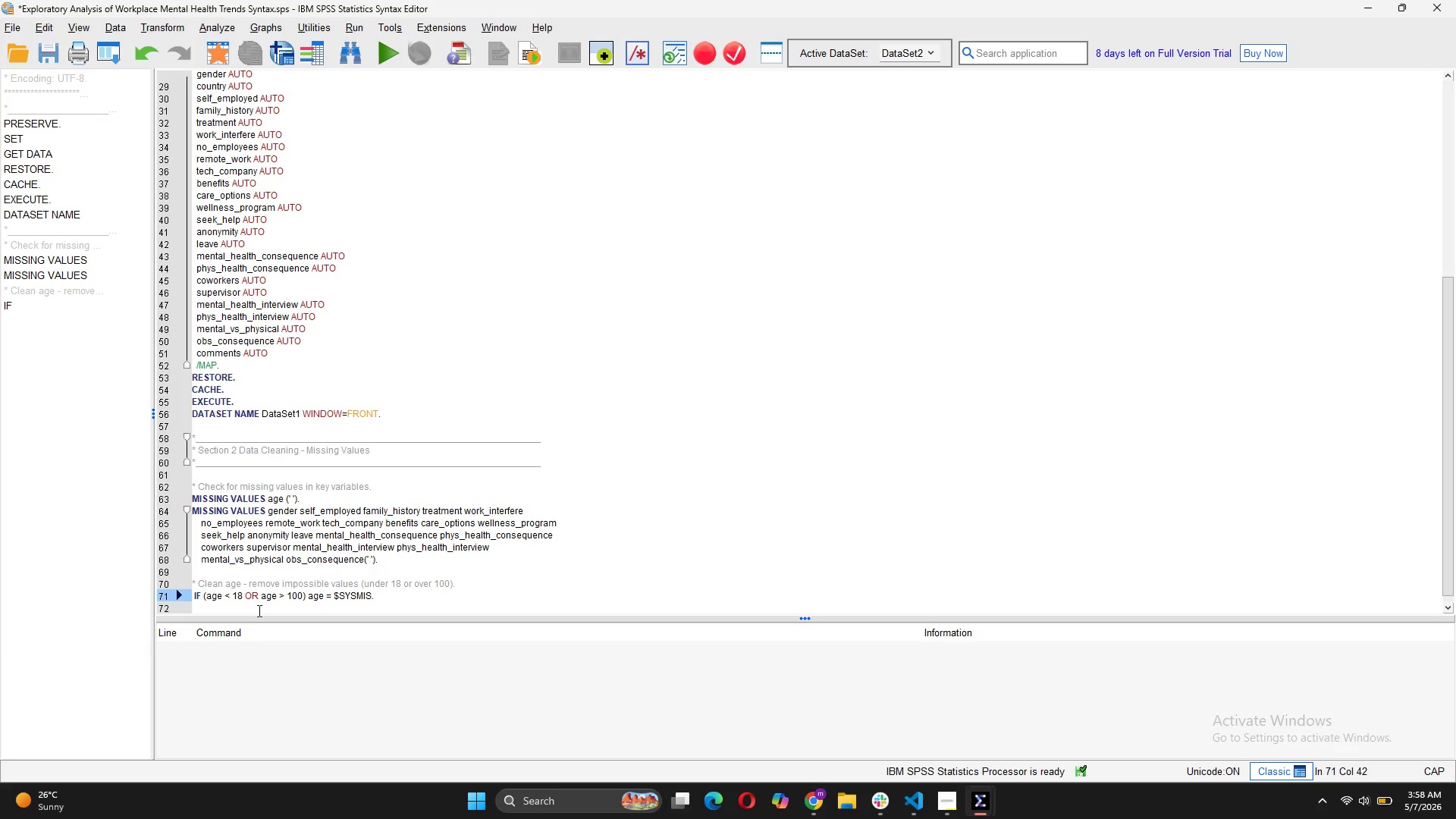 
left_click([254, 612])
 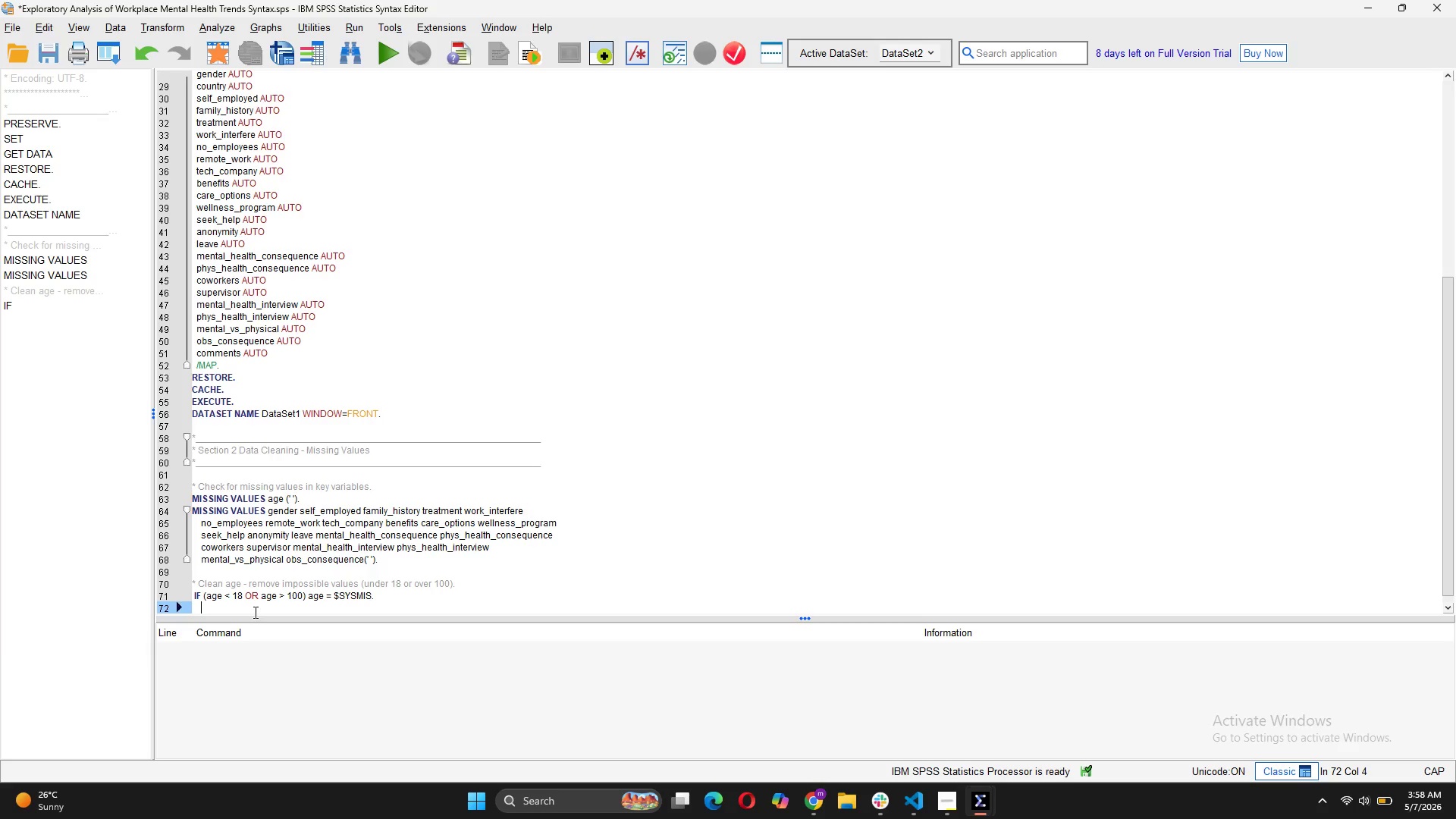 
key(Backspace)
key(Backspace)
key(Backspace)
type(EXECUTE.)
 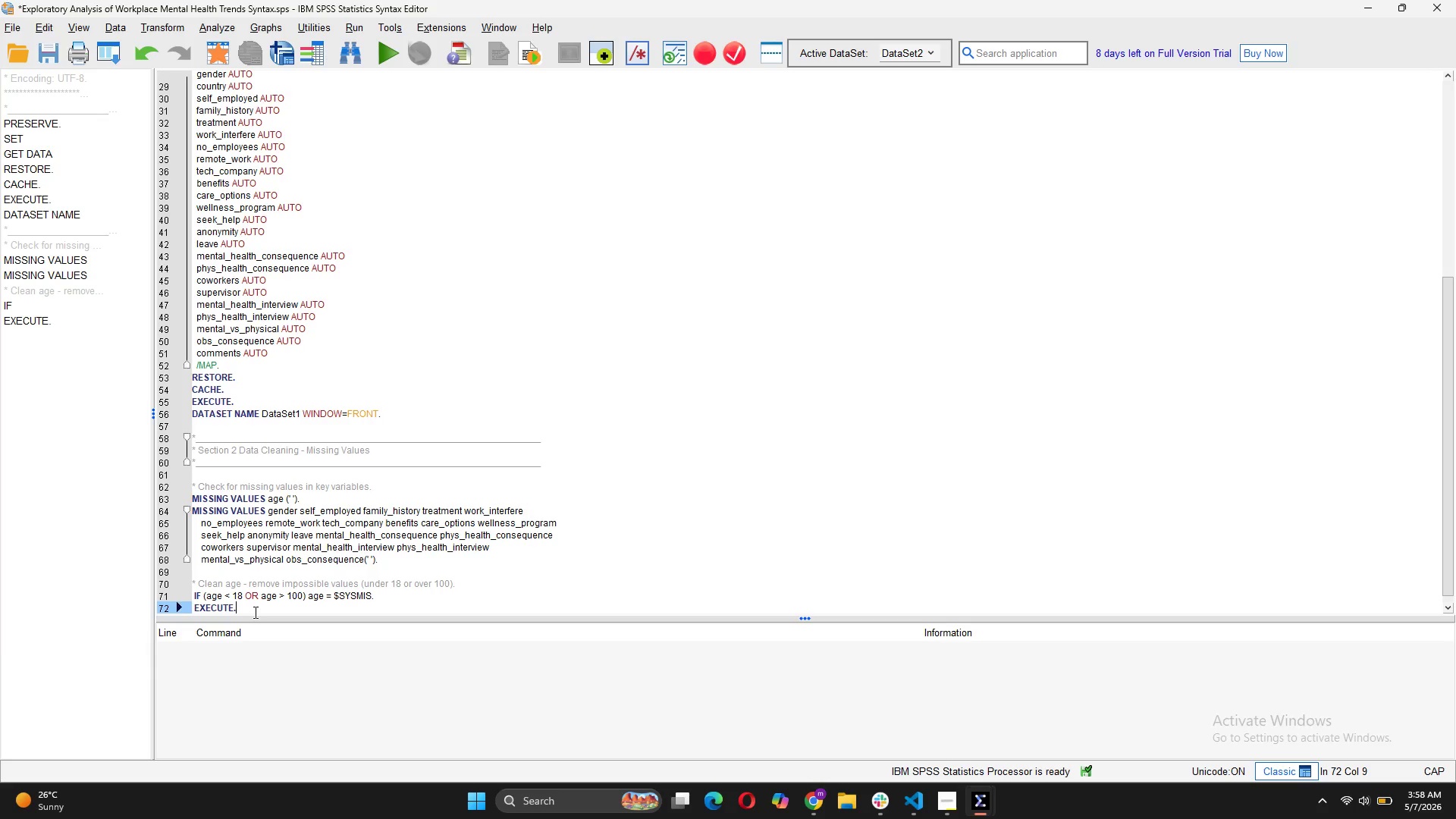 
key(Enter)
 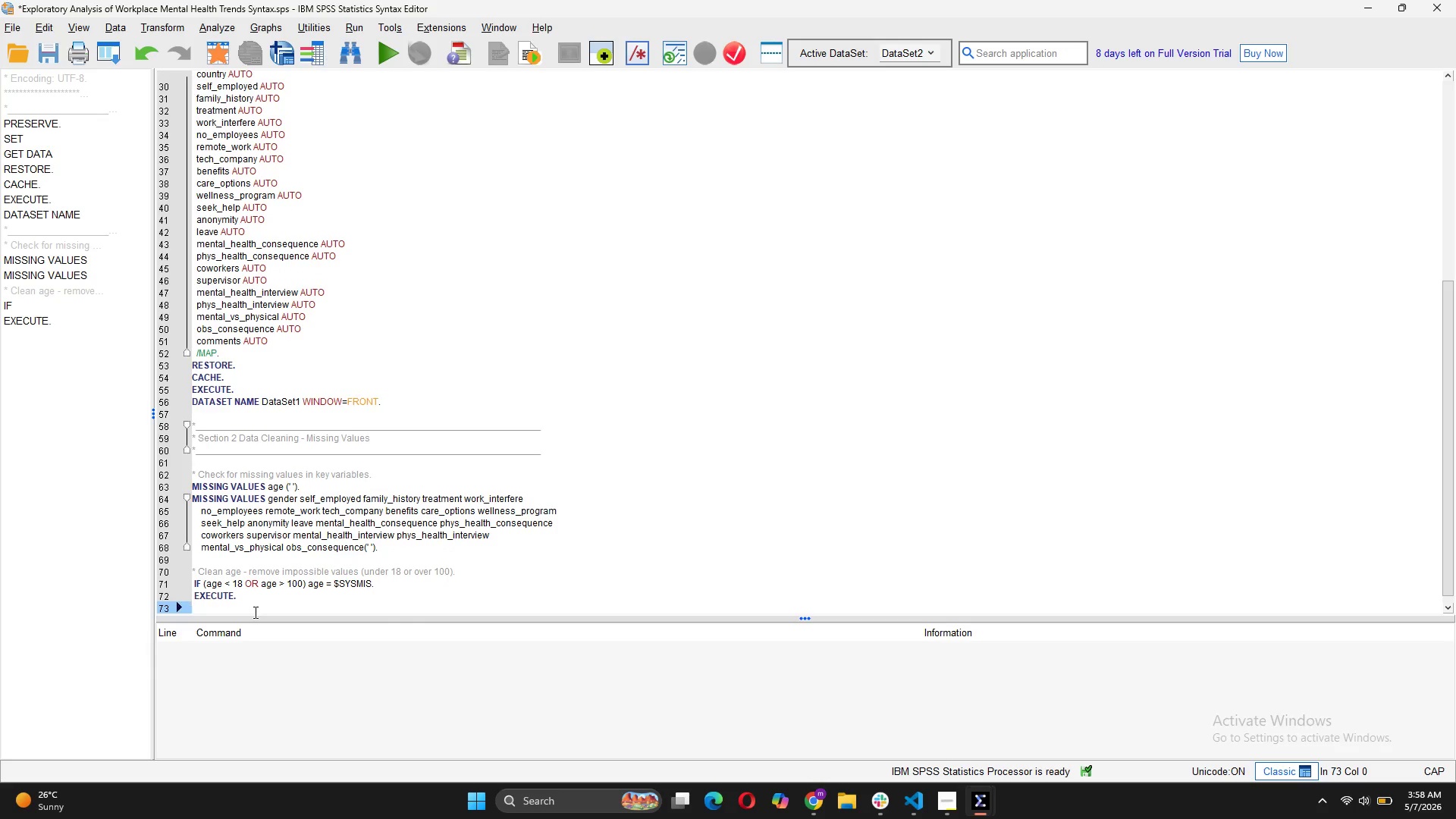 
key(Enter)
 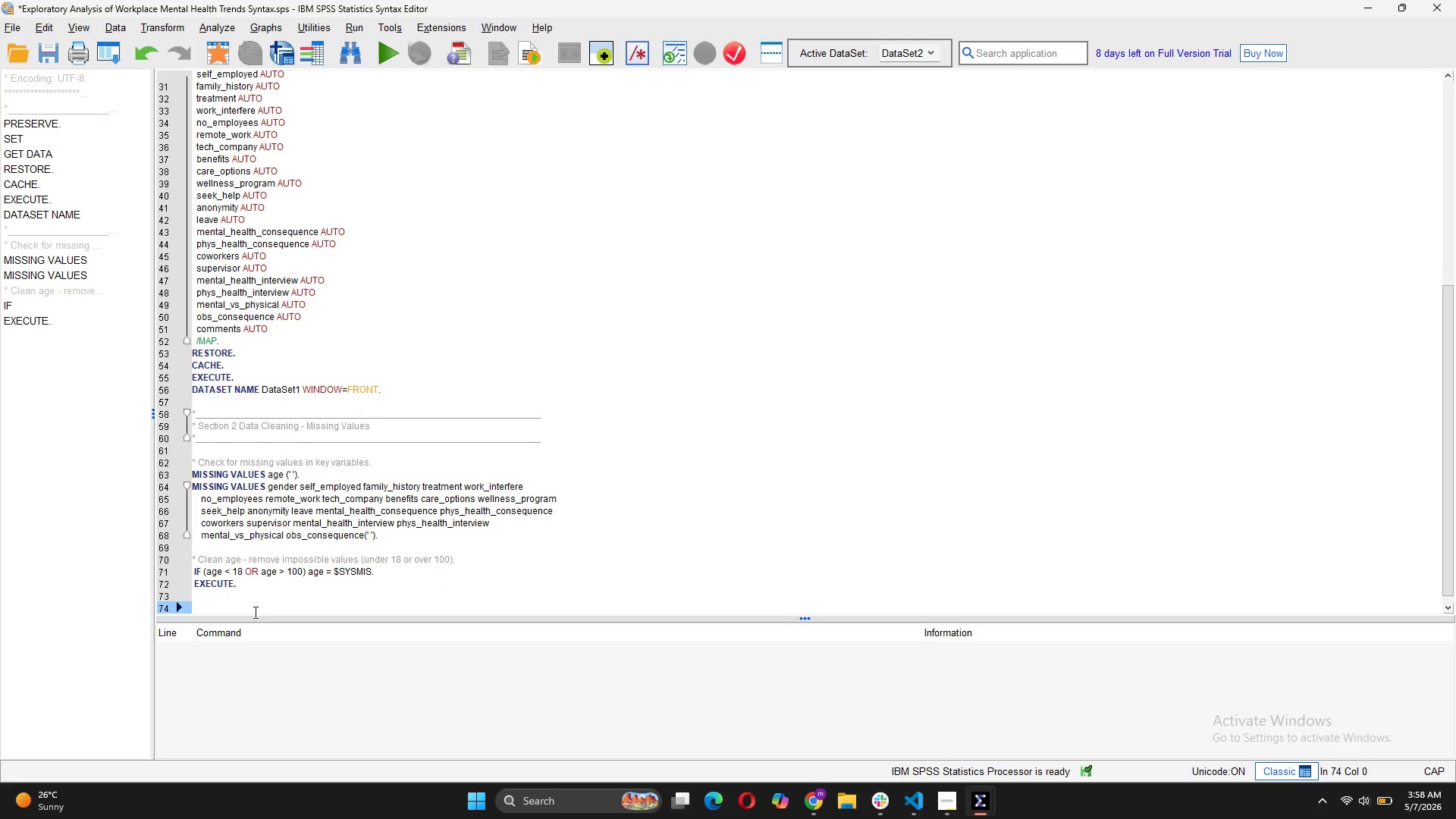 
type(* CLEAN work_)
 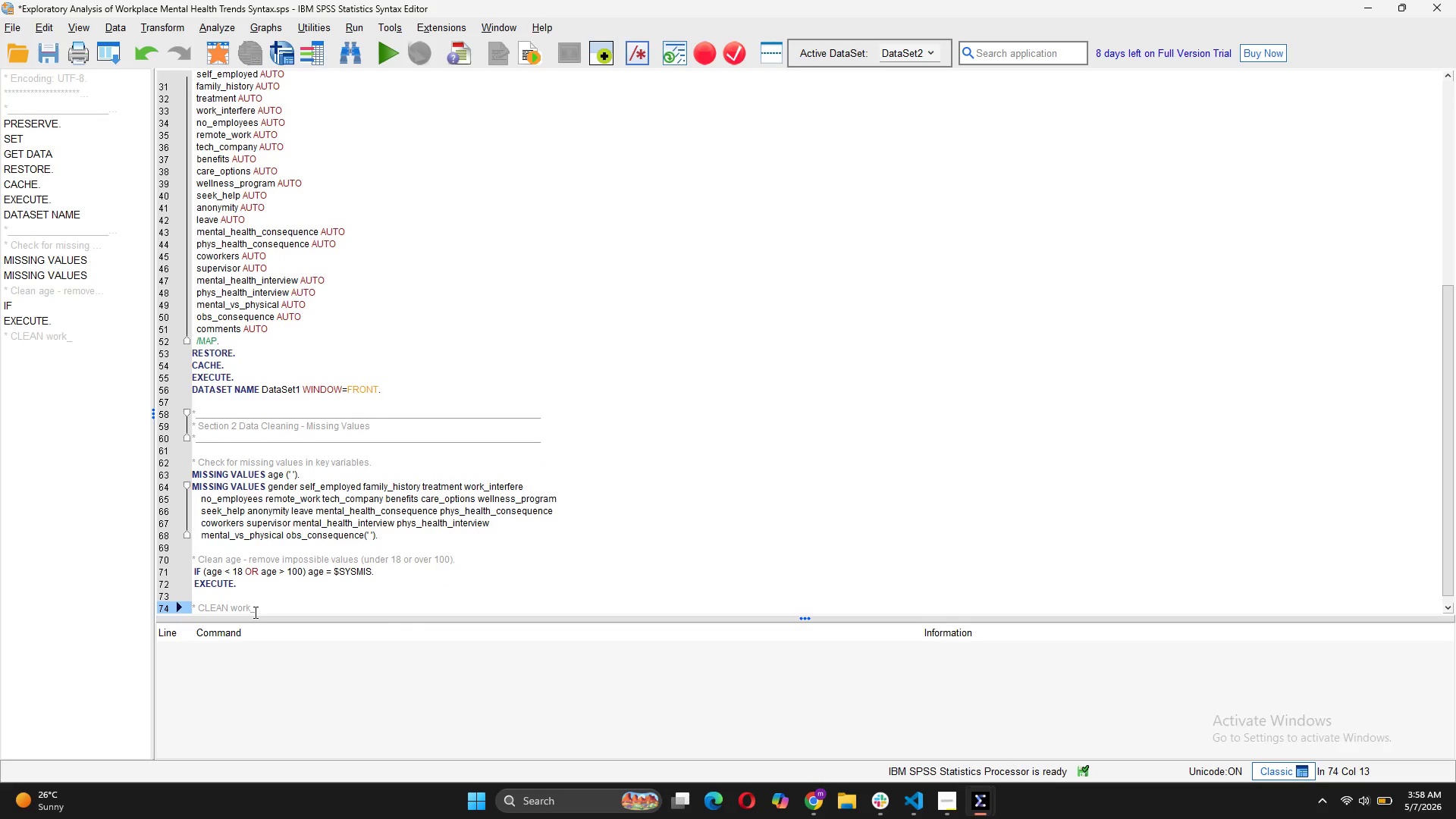 
left_click([228, 608])
 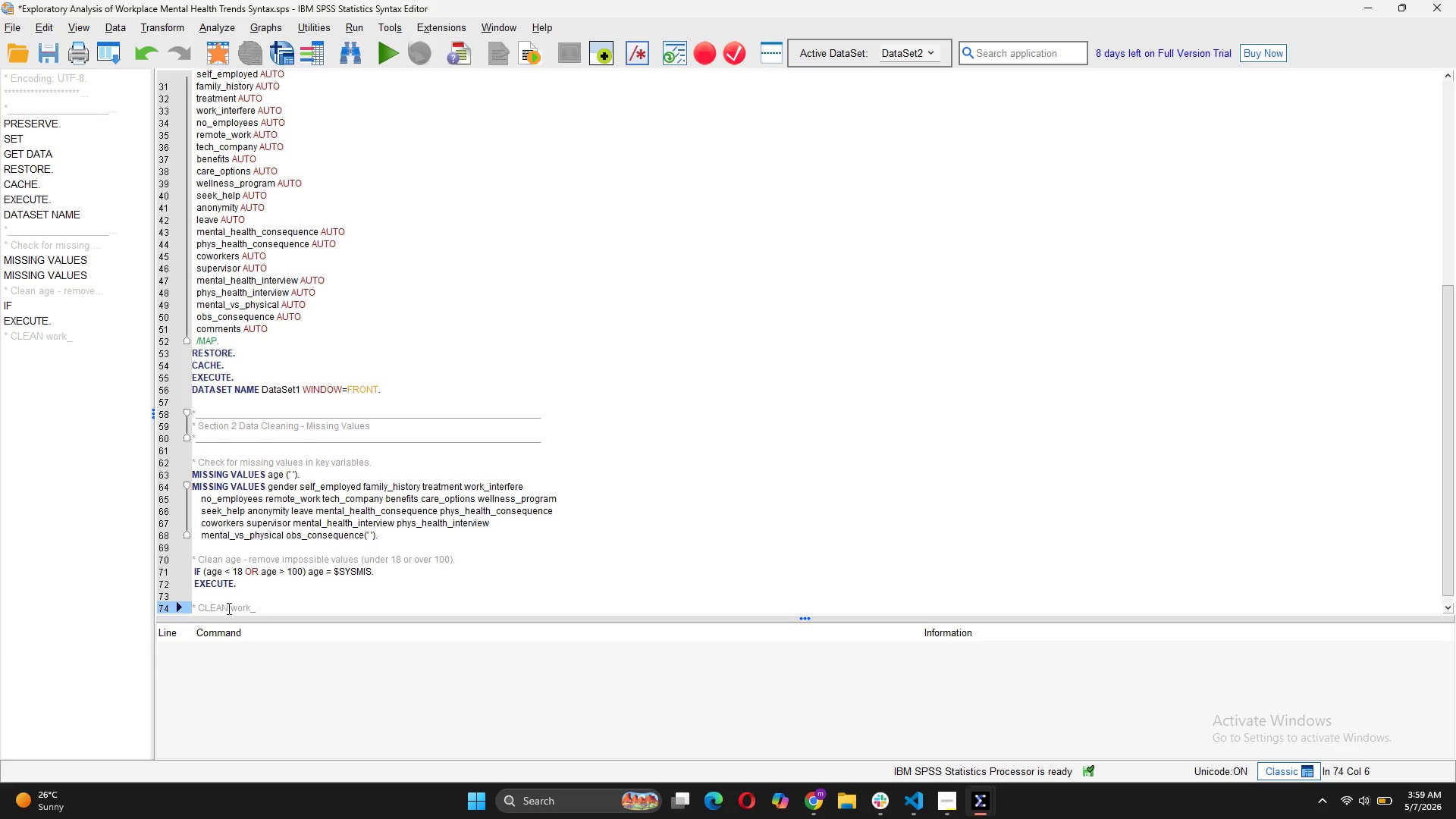 
key(ArrowRight)
 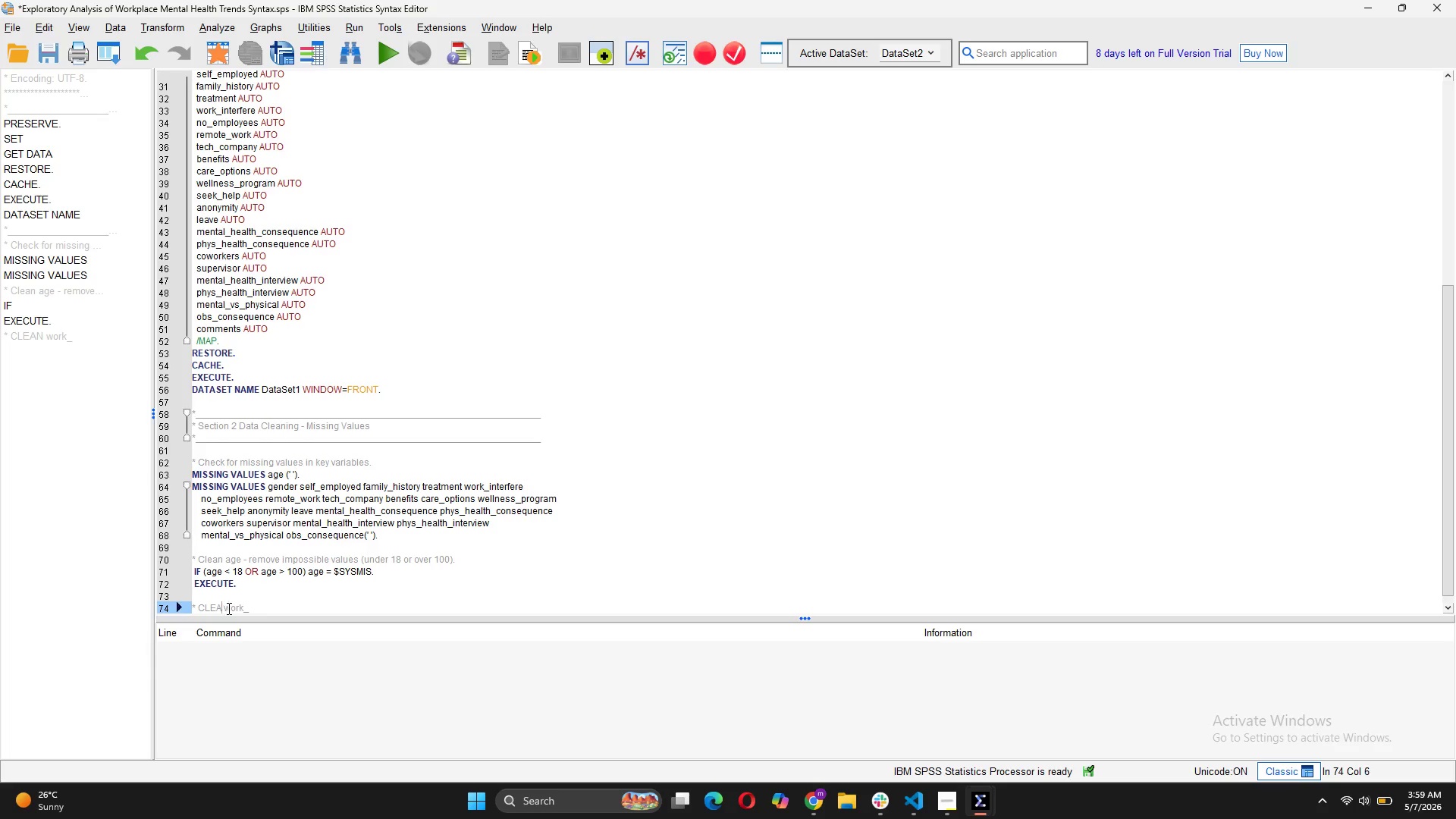 
key(Backspace)
key(Backspace)
key(Backspace)
key(Backspace)
type(lean)
 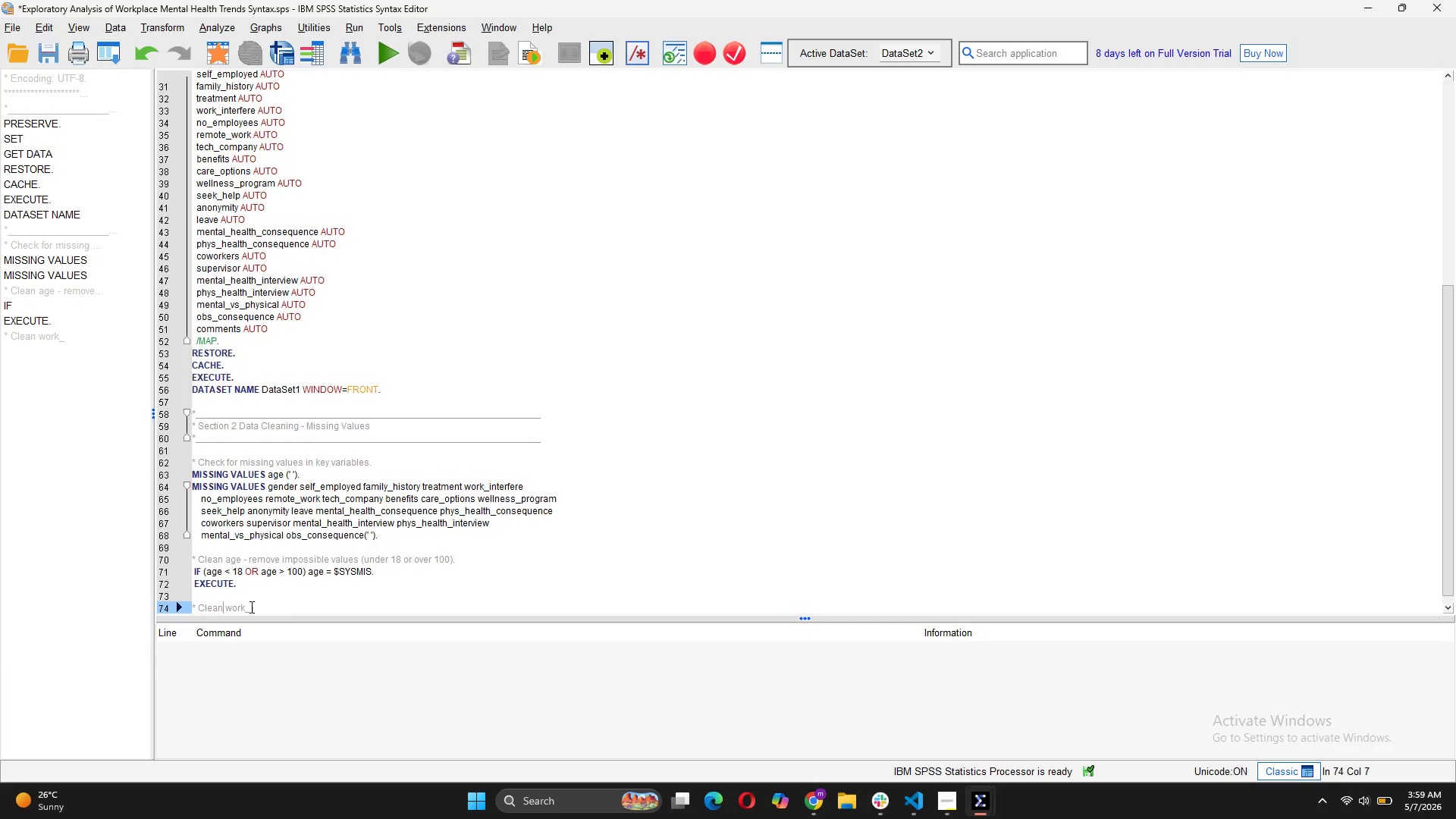 
left_click([250, 607])
 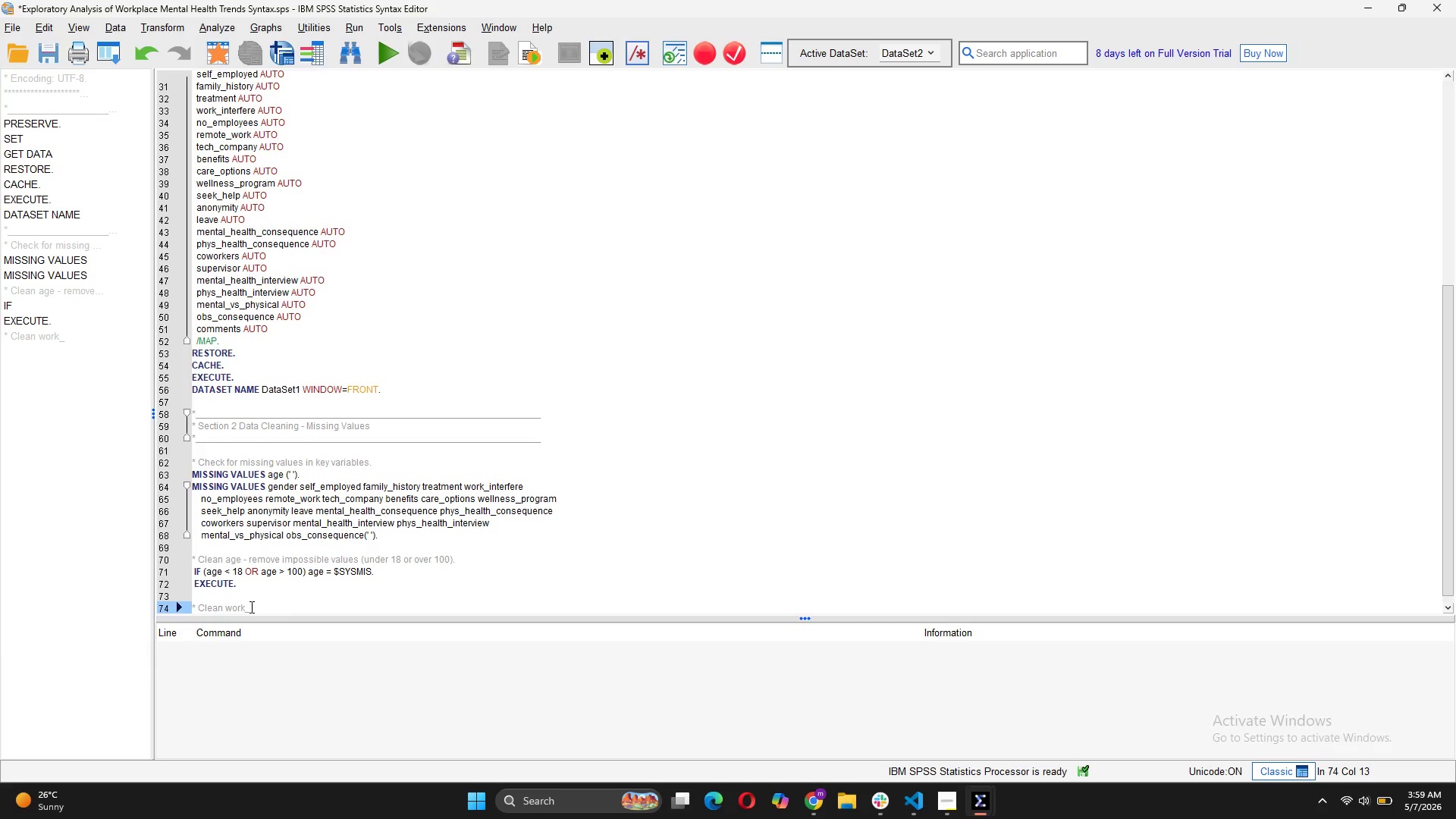 
type(interfere - 'NaN' entries to system missing.)
 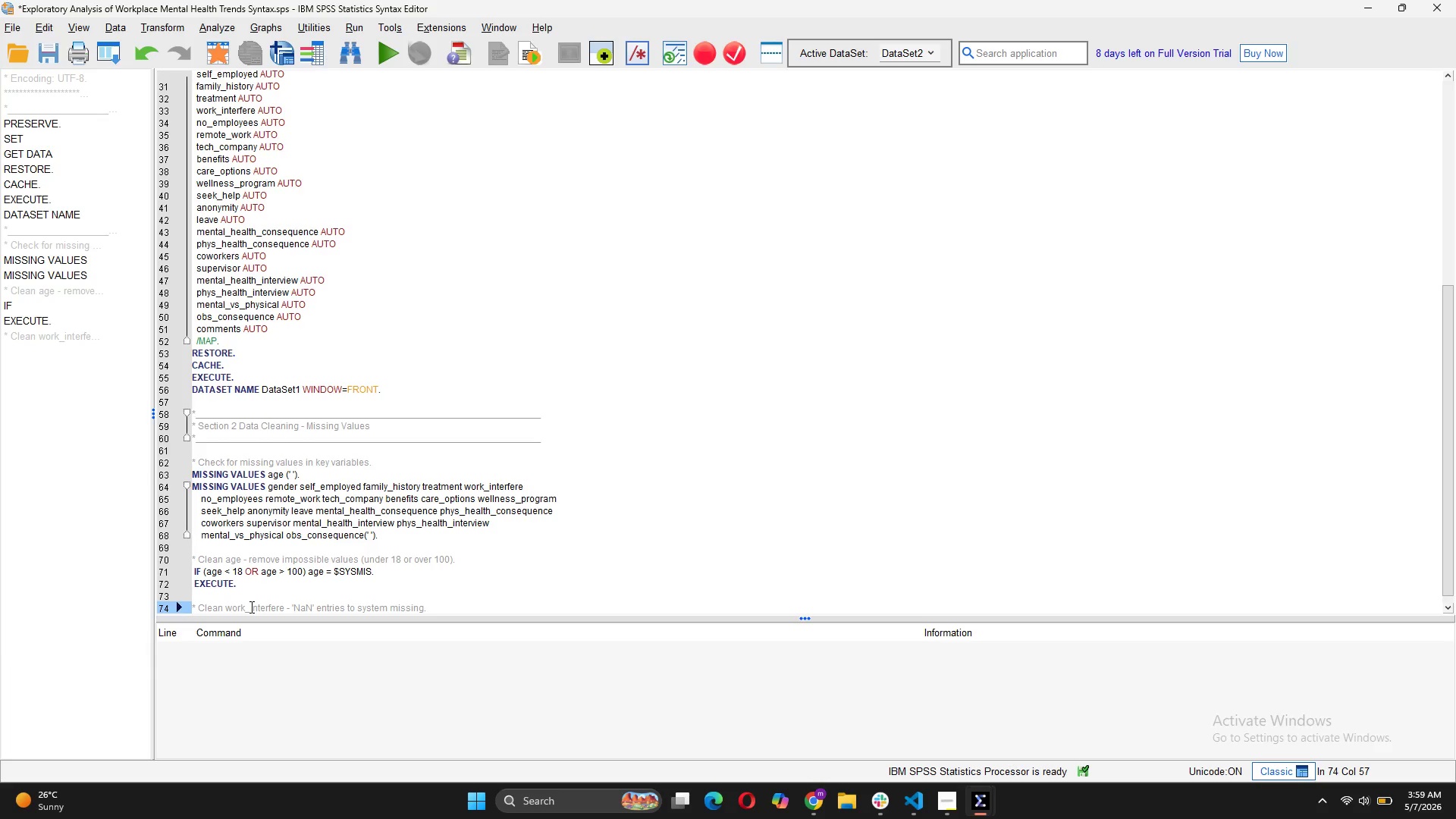 
key(Enter)
 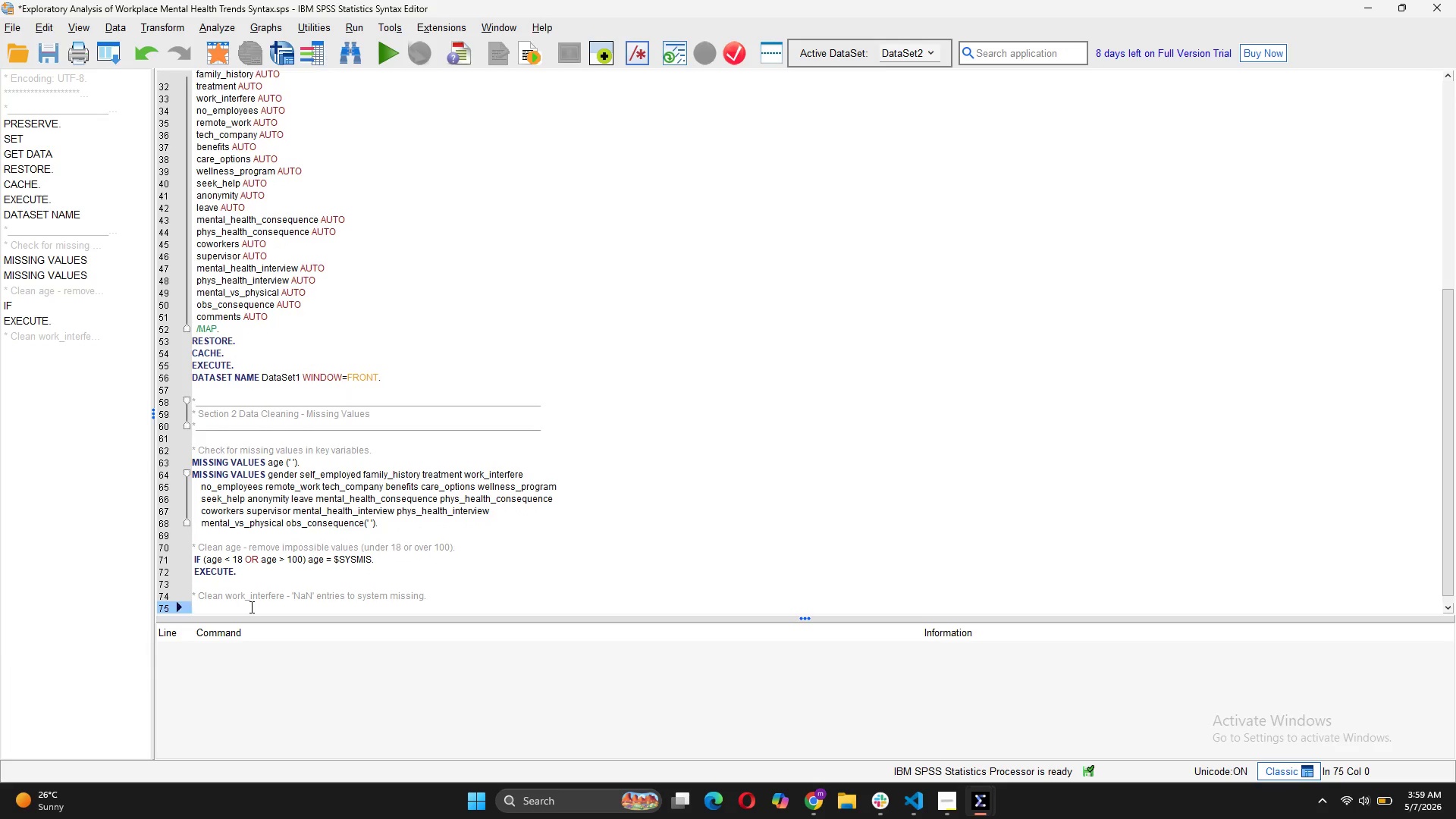 
type(RECODE work_interfer ('NA)
key(Backspace)
type(aN'=' ').)
 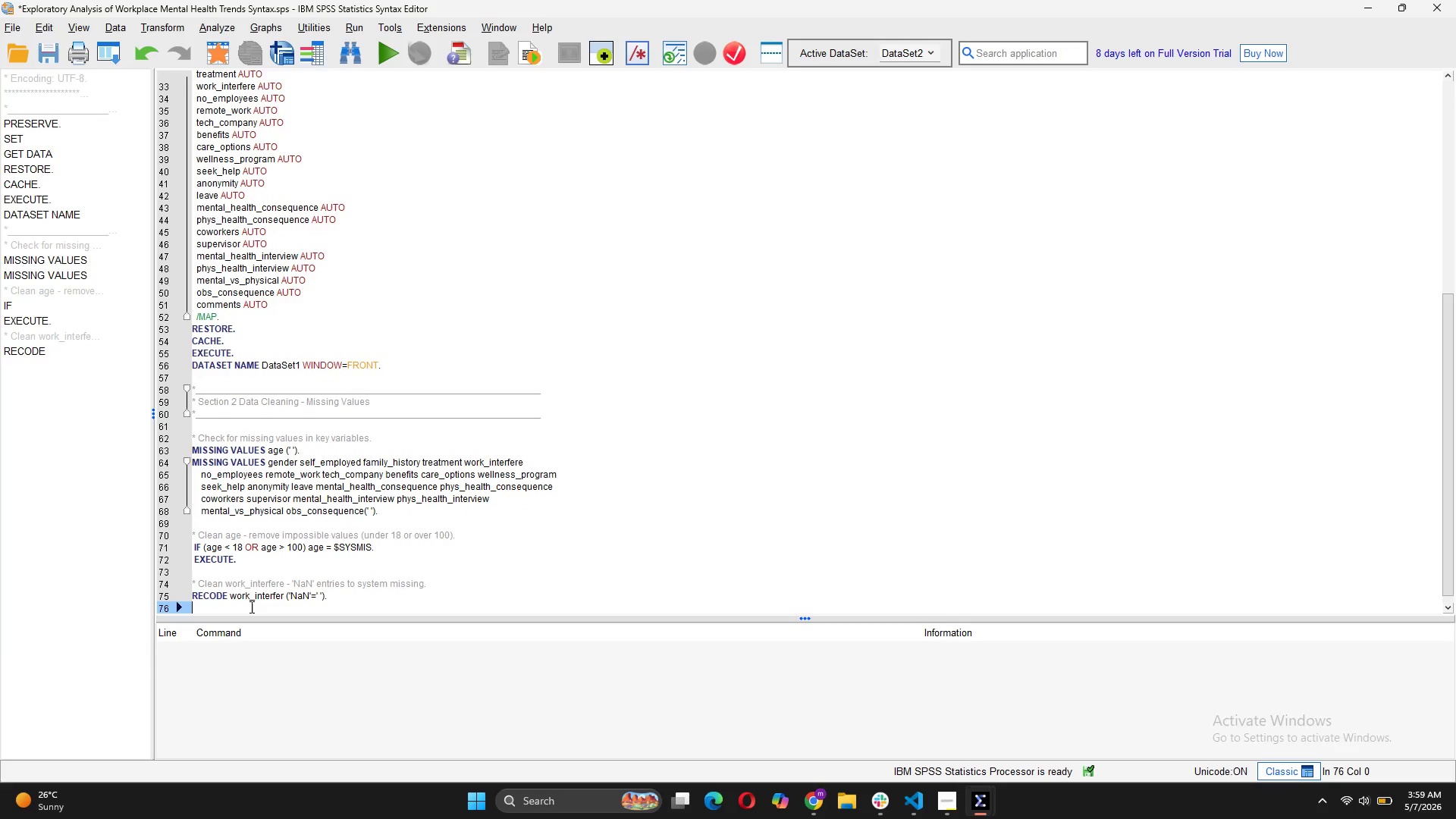 
 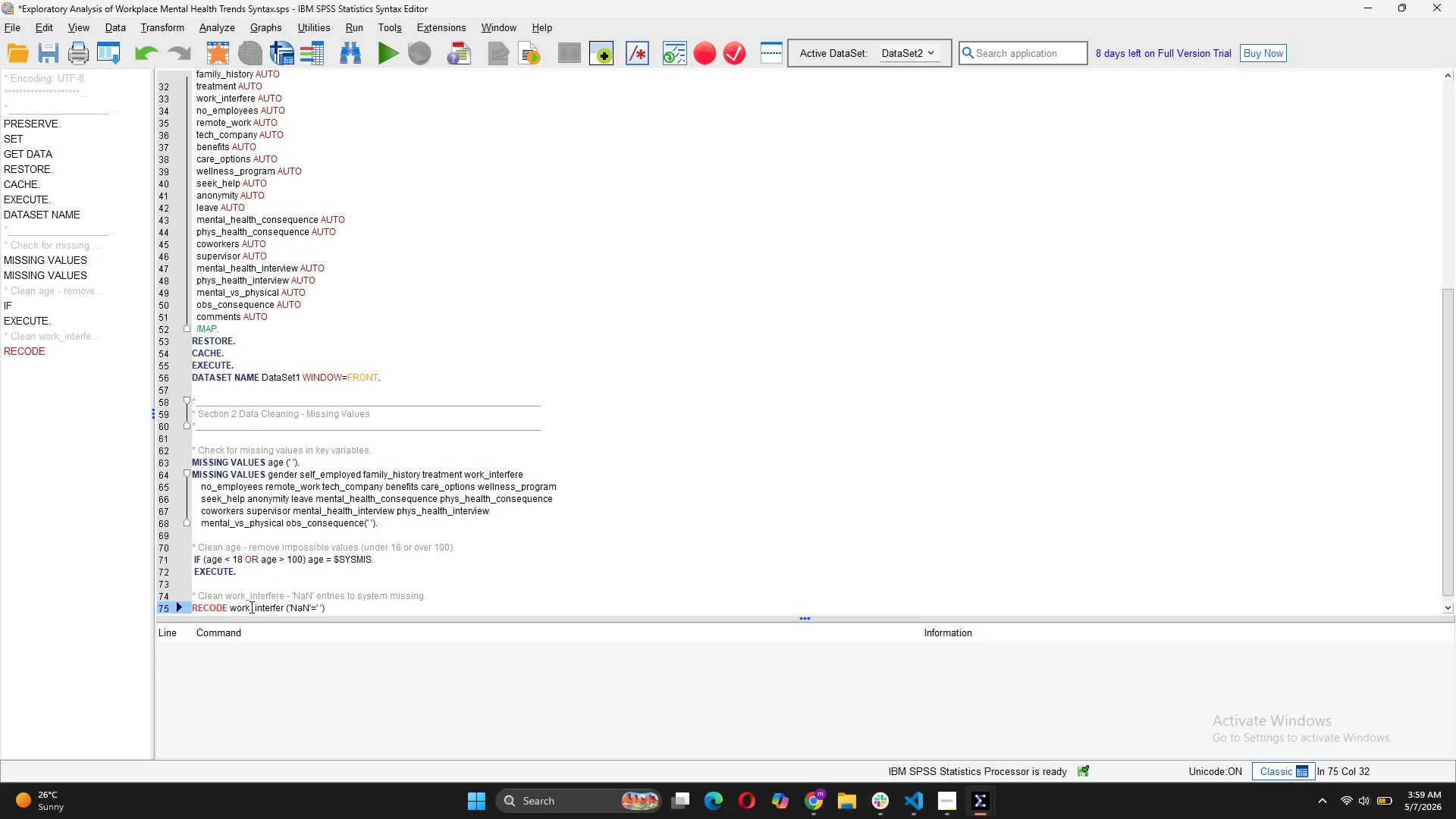 
key(Enter)
 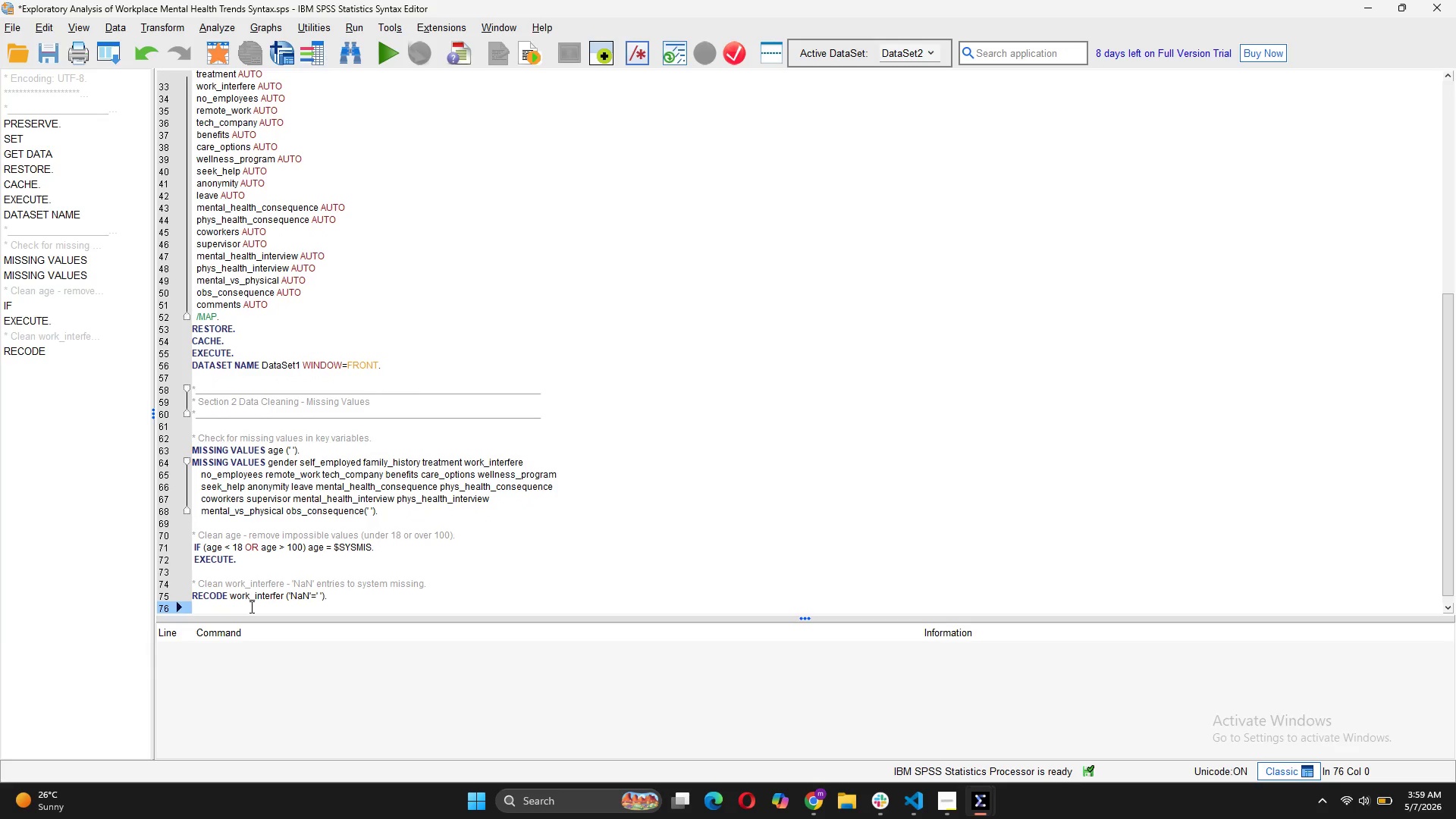 
type(EXECUTE/)
key(Backspace)
type(.)
 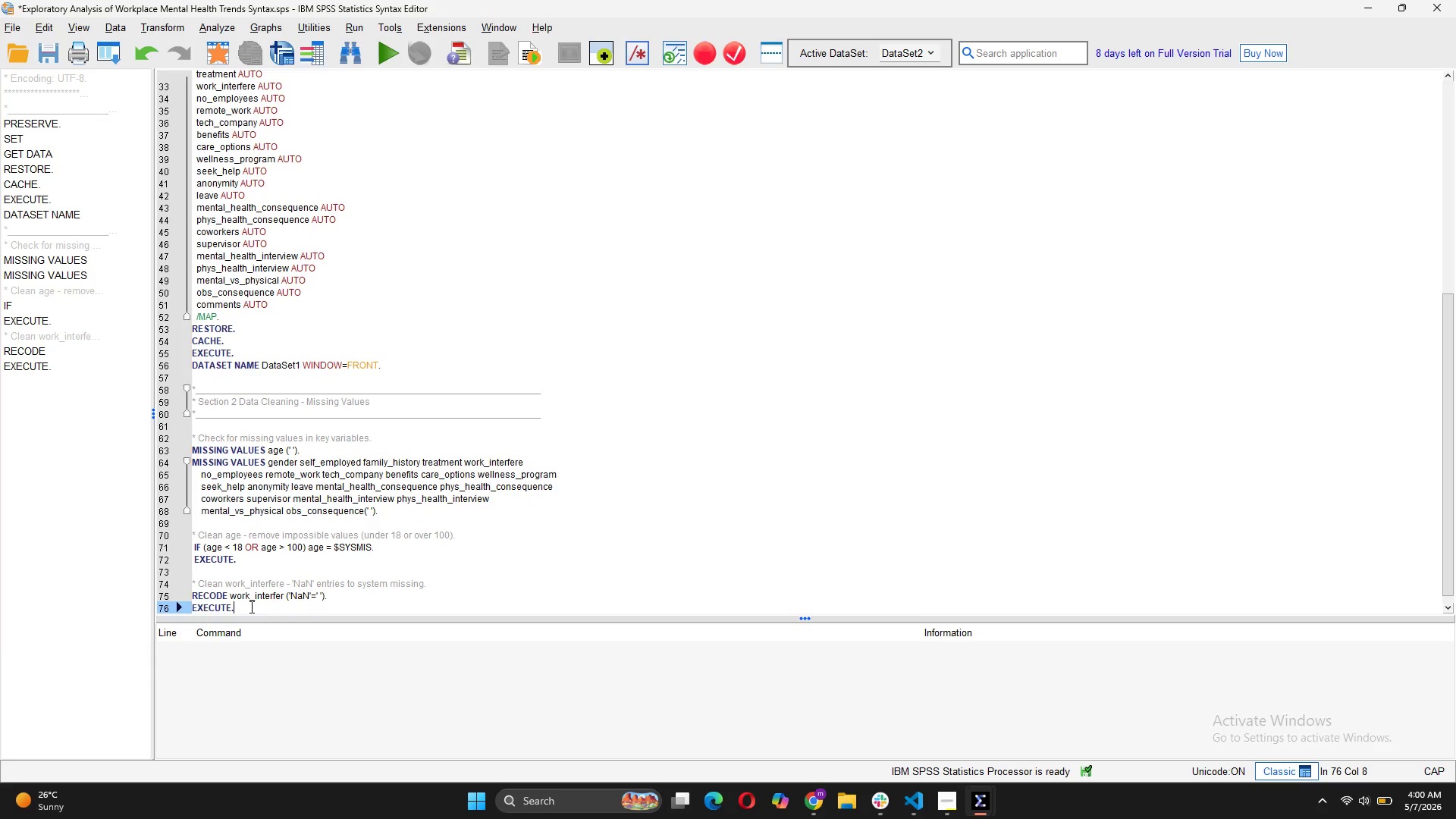 
key(Enter)
 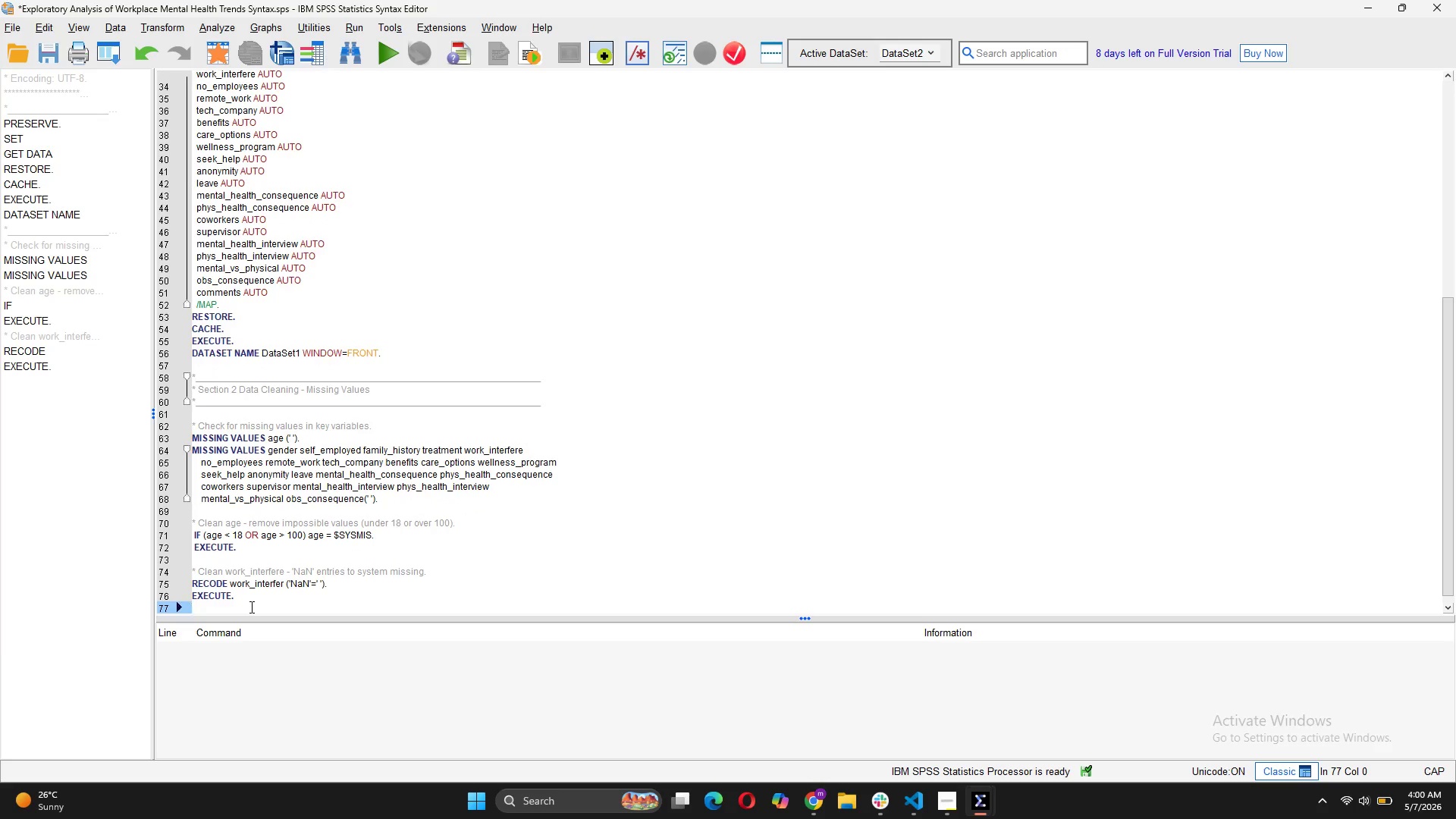 
key(Enter)
 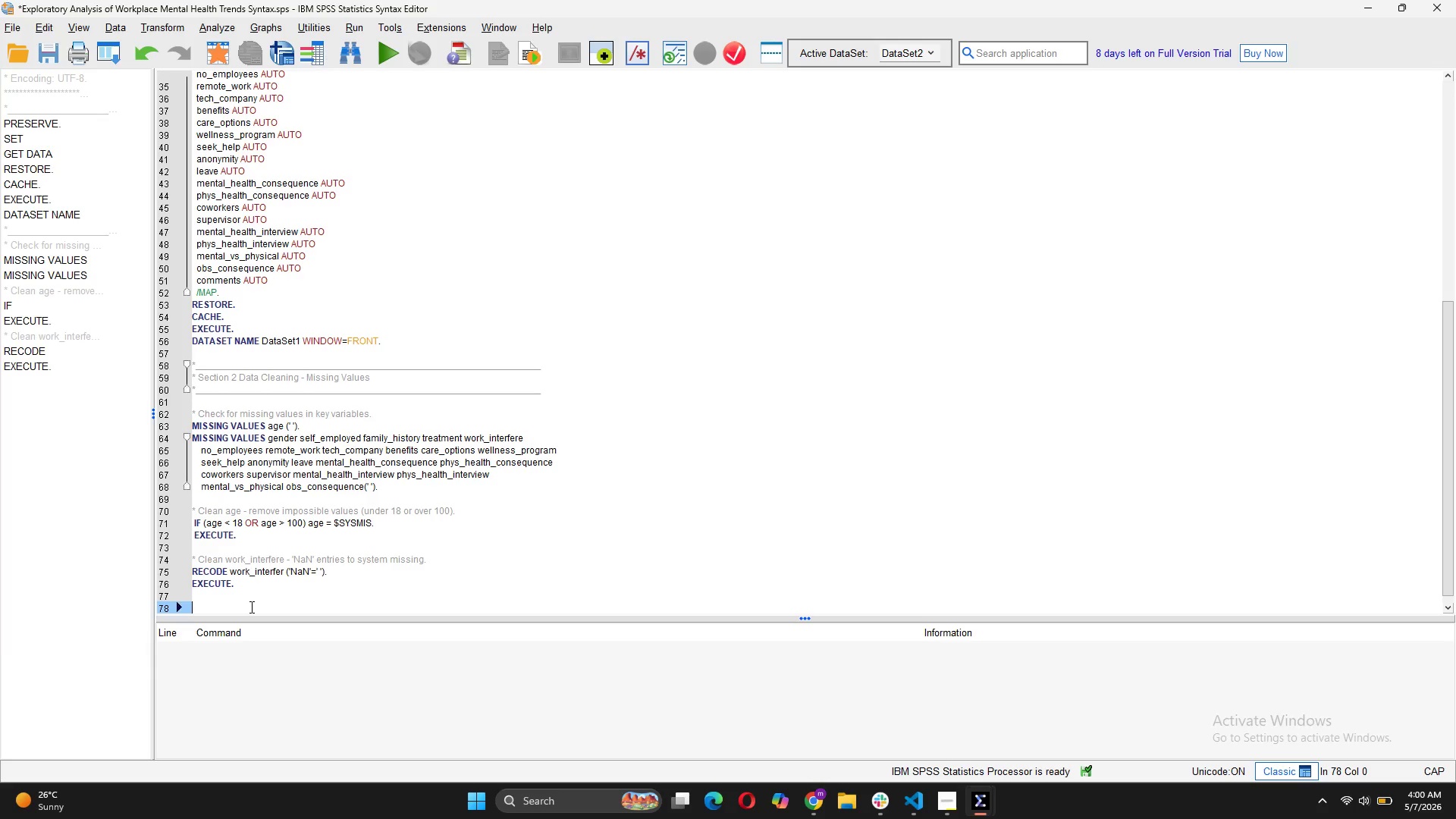 
key(Shift+8)
 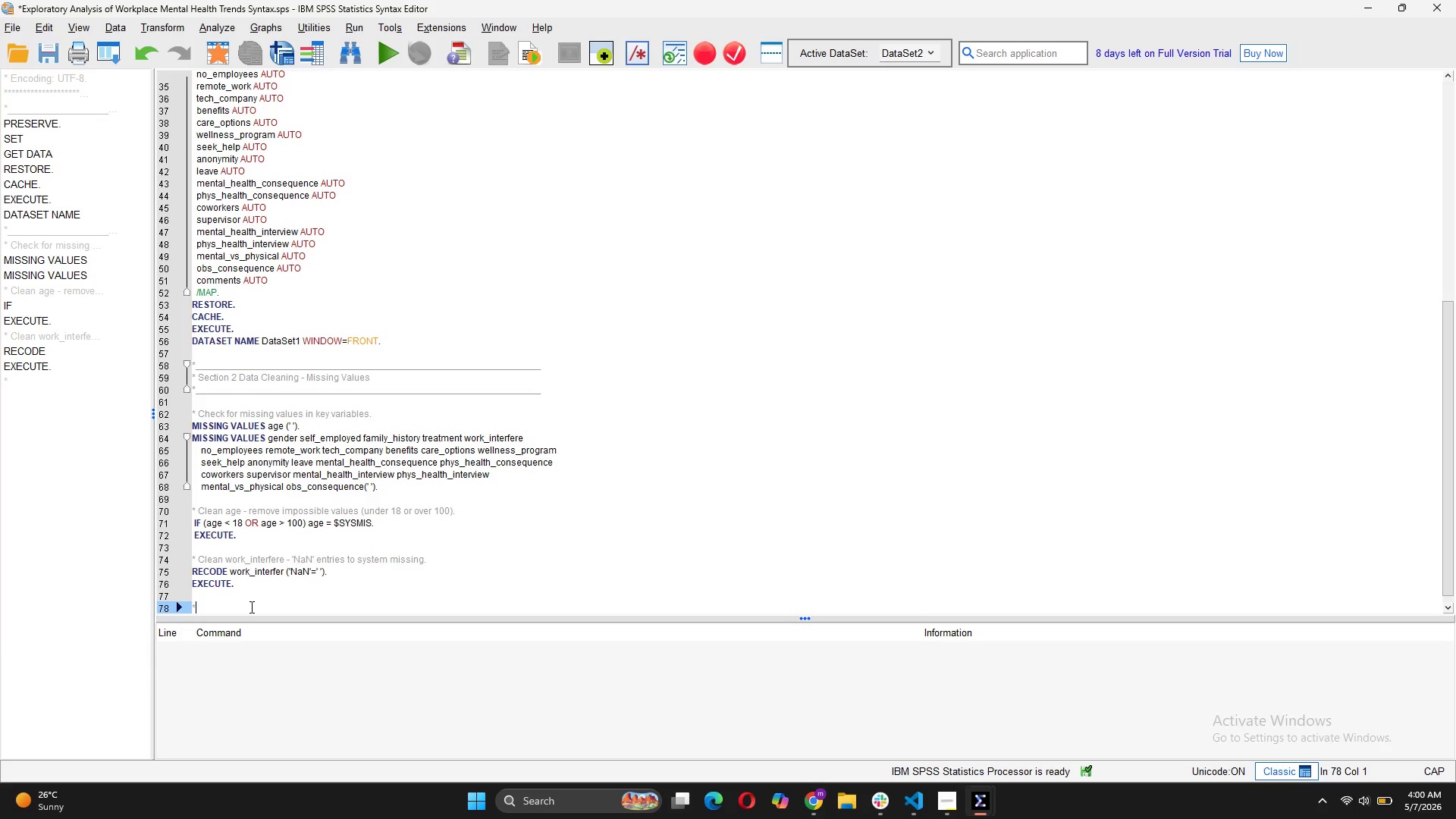 
type( Keep i)
key(Backspace)
type(only cases with completedat)
key(Backspace)
key(Backspace)
key(Backspace)
type( data for key analysis variables.)
 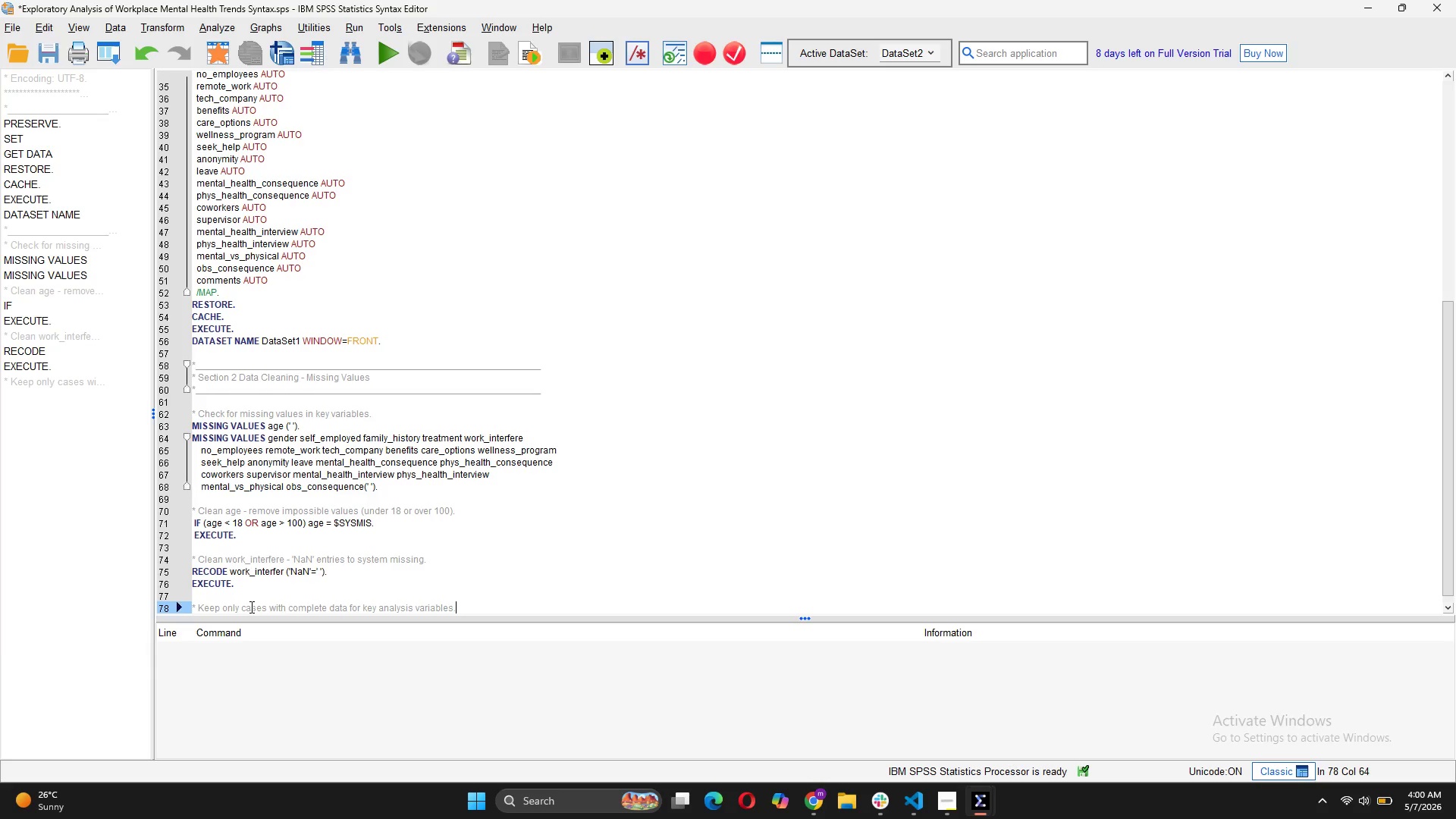 
wait(5.61)
 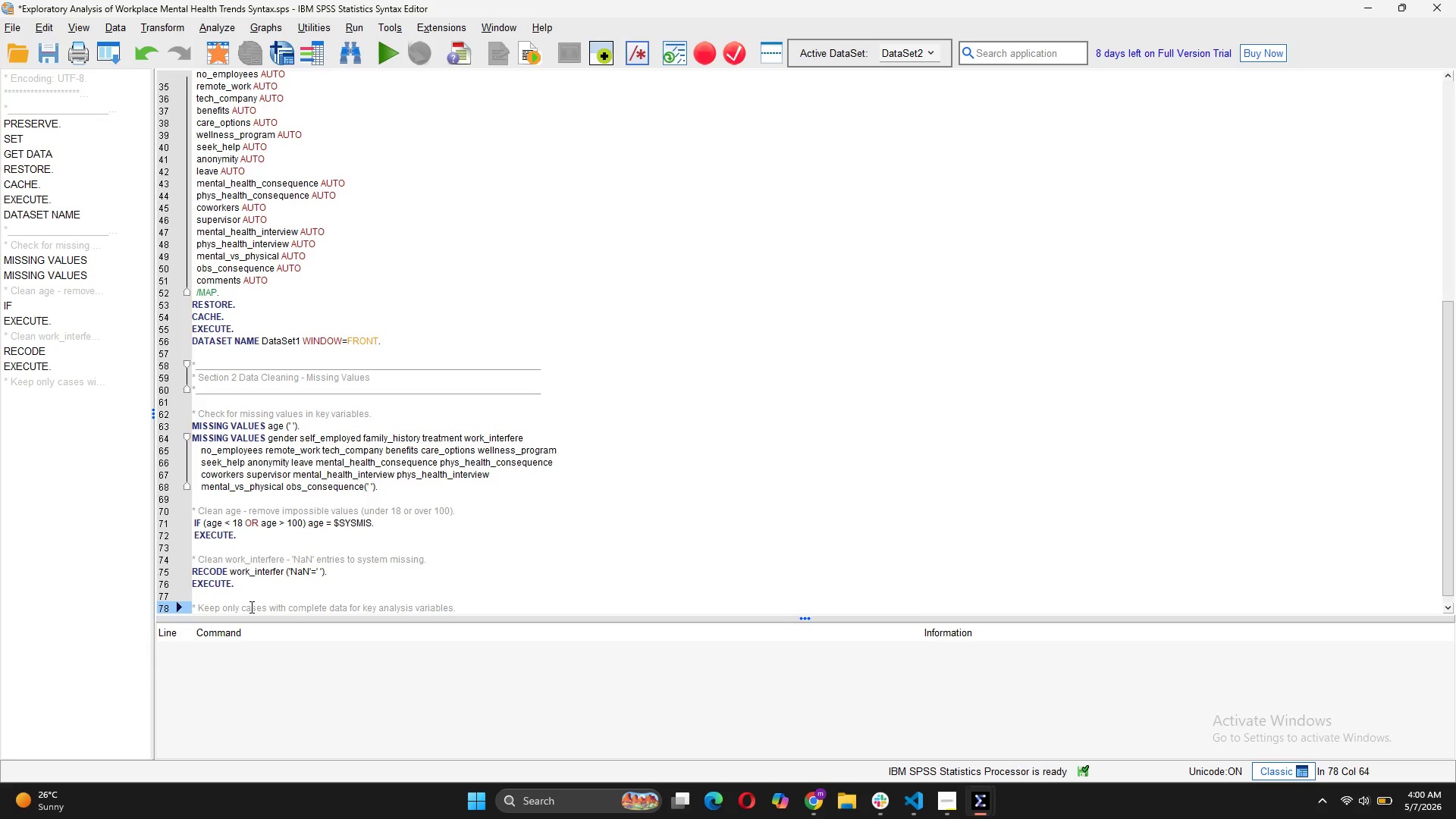 
key(Enter)
 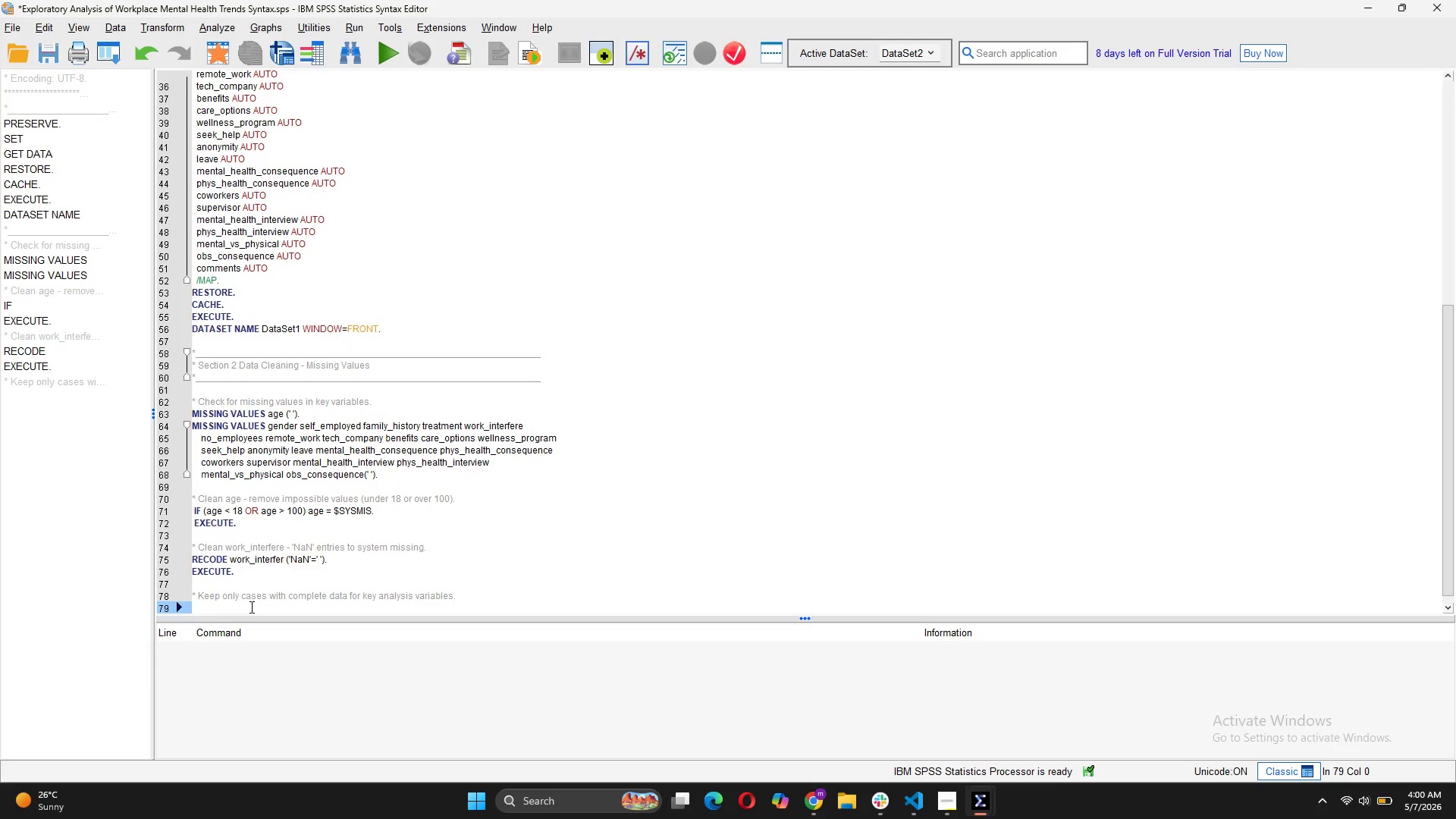 
type(SELECT IF (NVALID(age, family))
key(Backspace)
type(_history, treatment,  work_interfere,)
 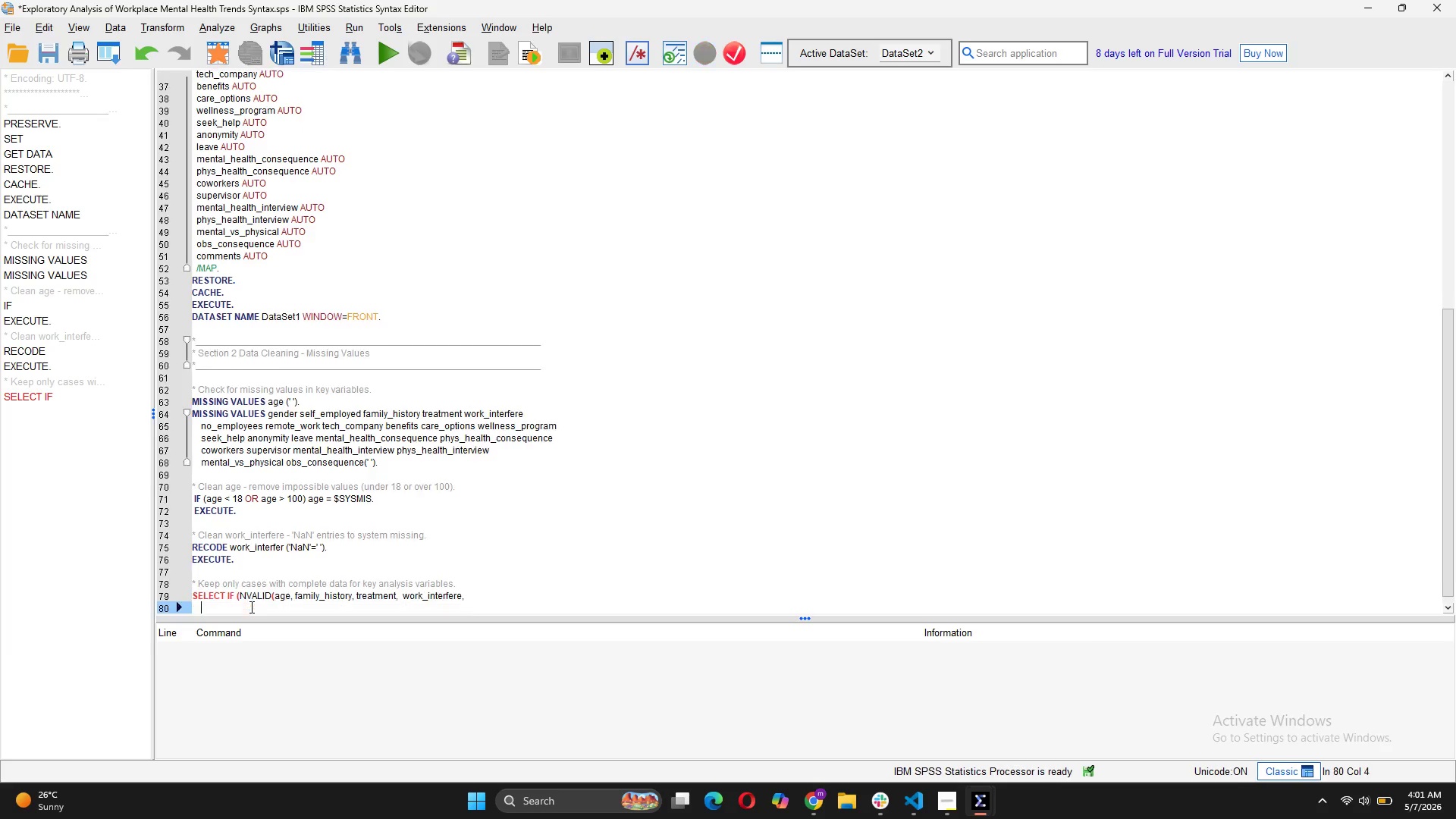 
 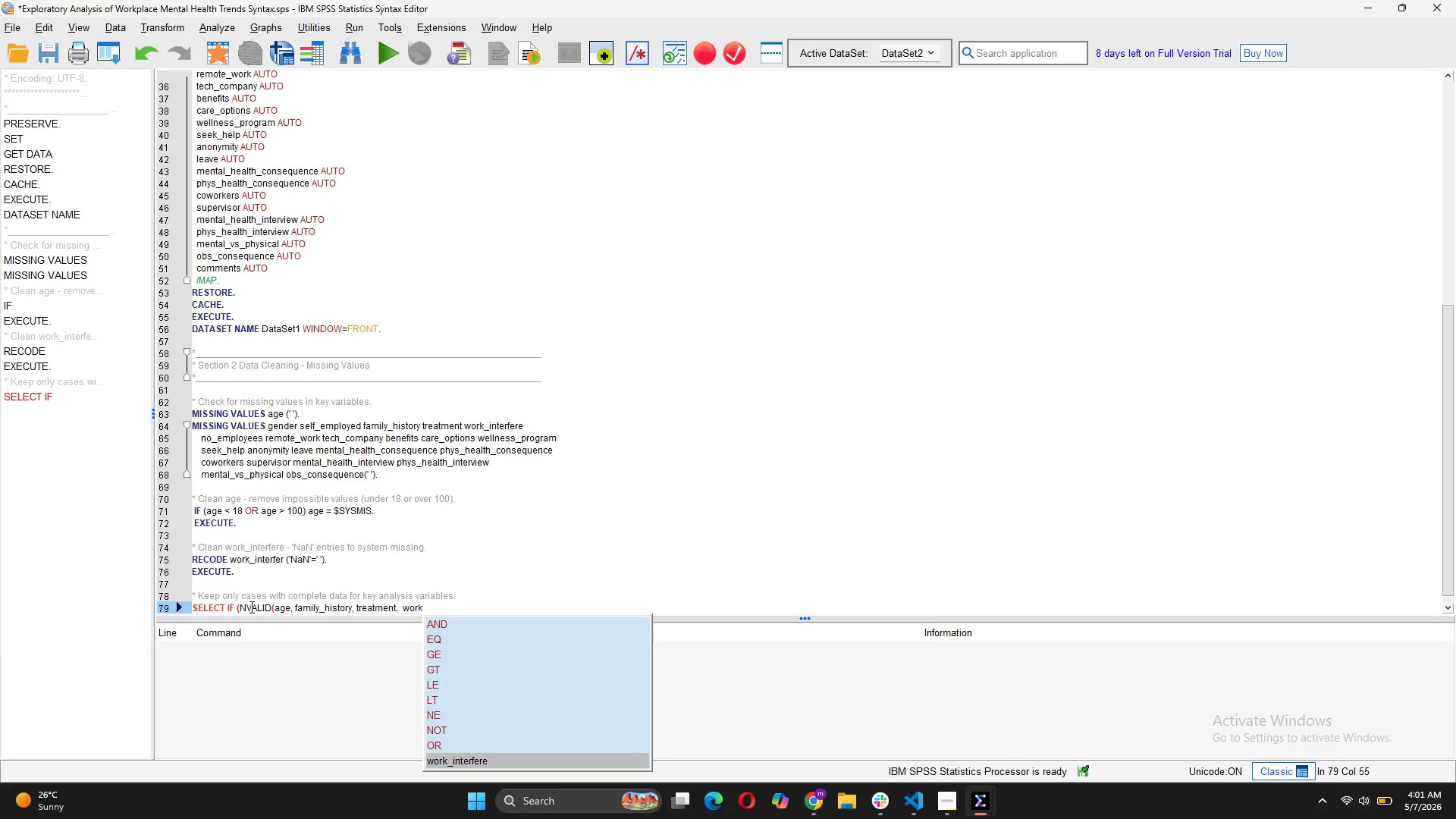 
key(Enter)
 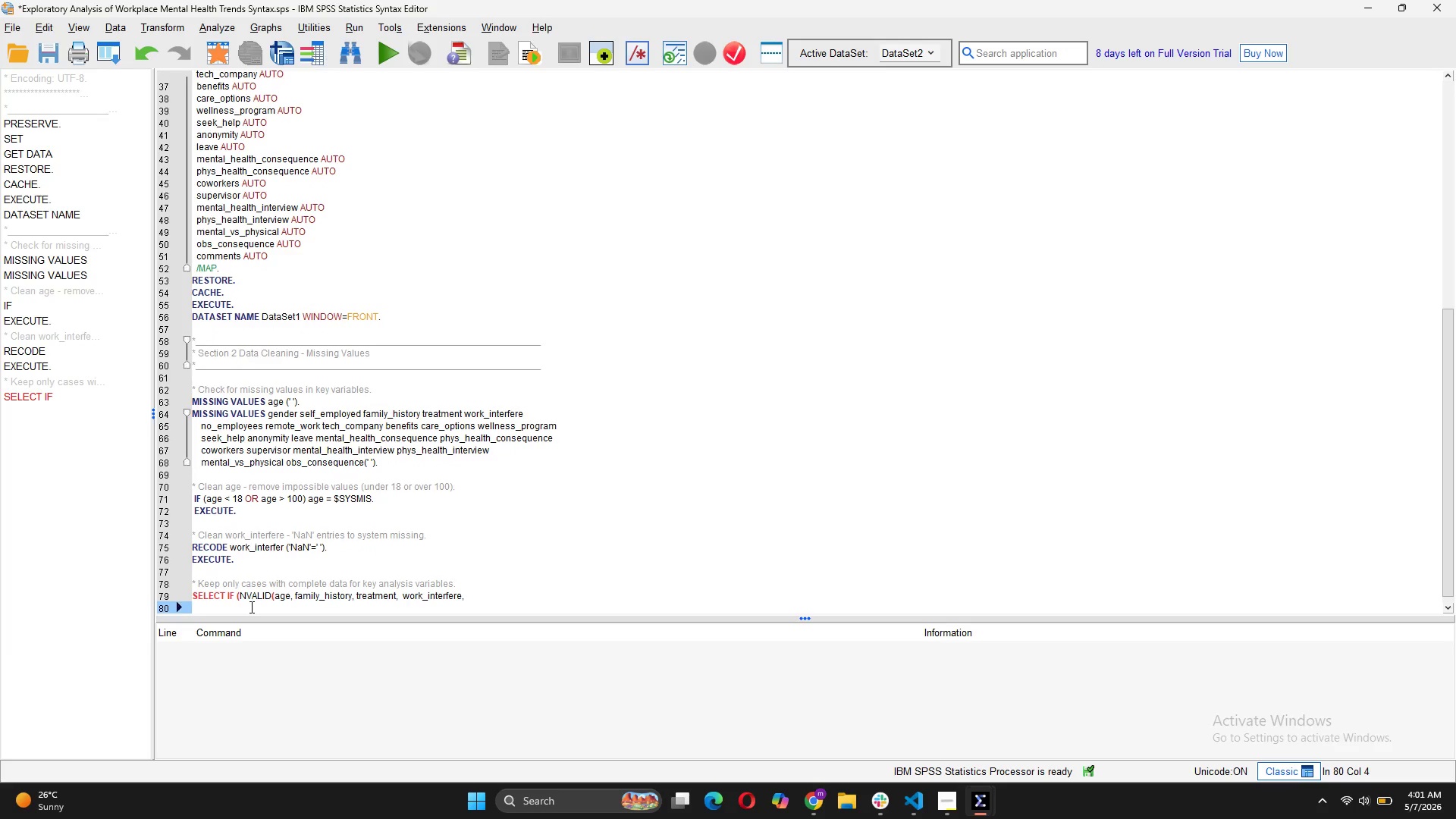 
key(Tab)
key(Tab)
key(Tab)
key(Tab)
type(no_employess)
key(Backspace)
key(Backspace)
type(es, benefits, seek_help) = 7).)
 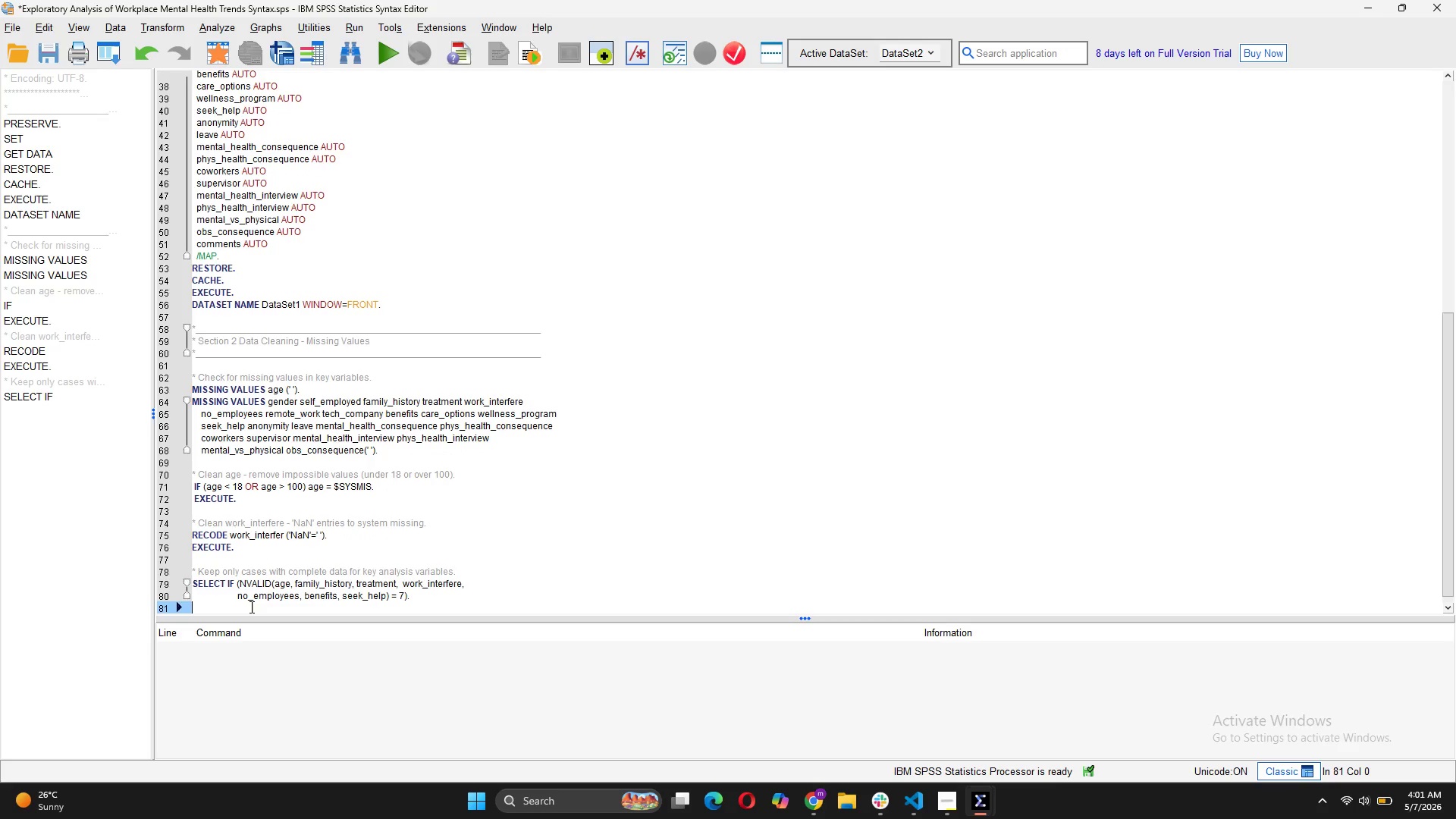 
 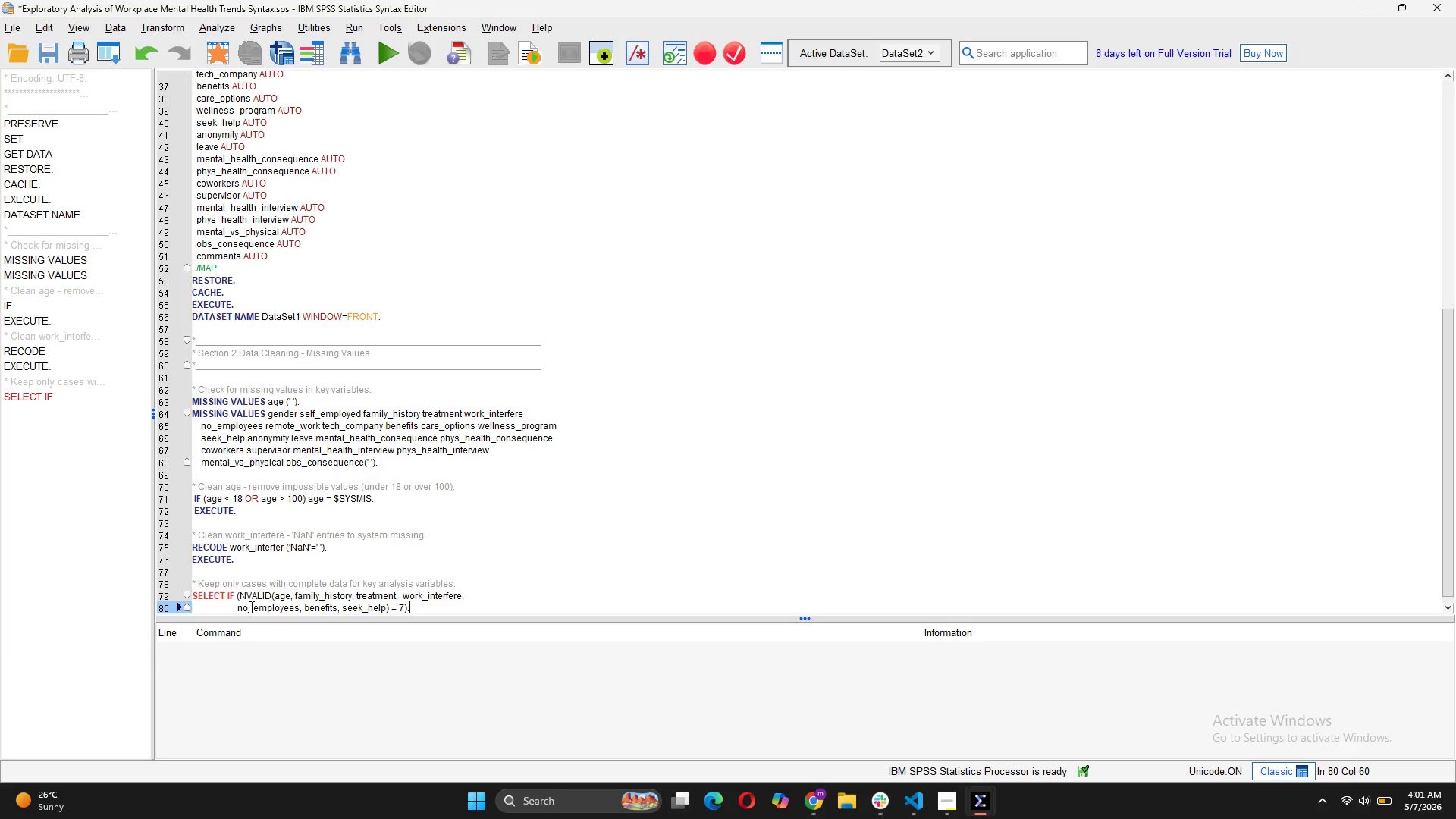 
key(Enter)
 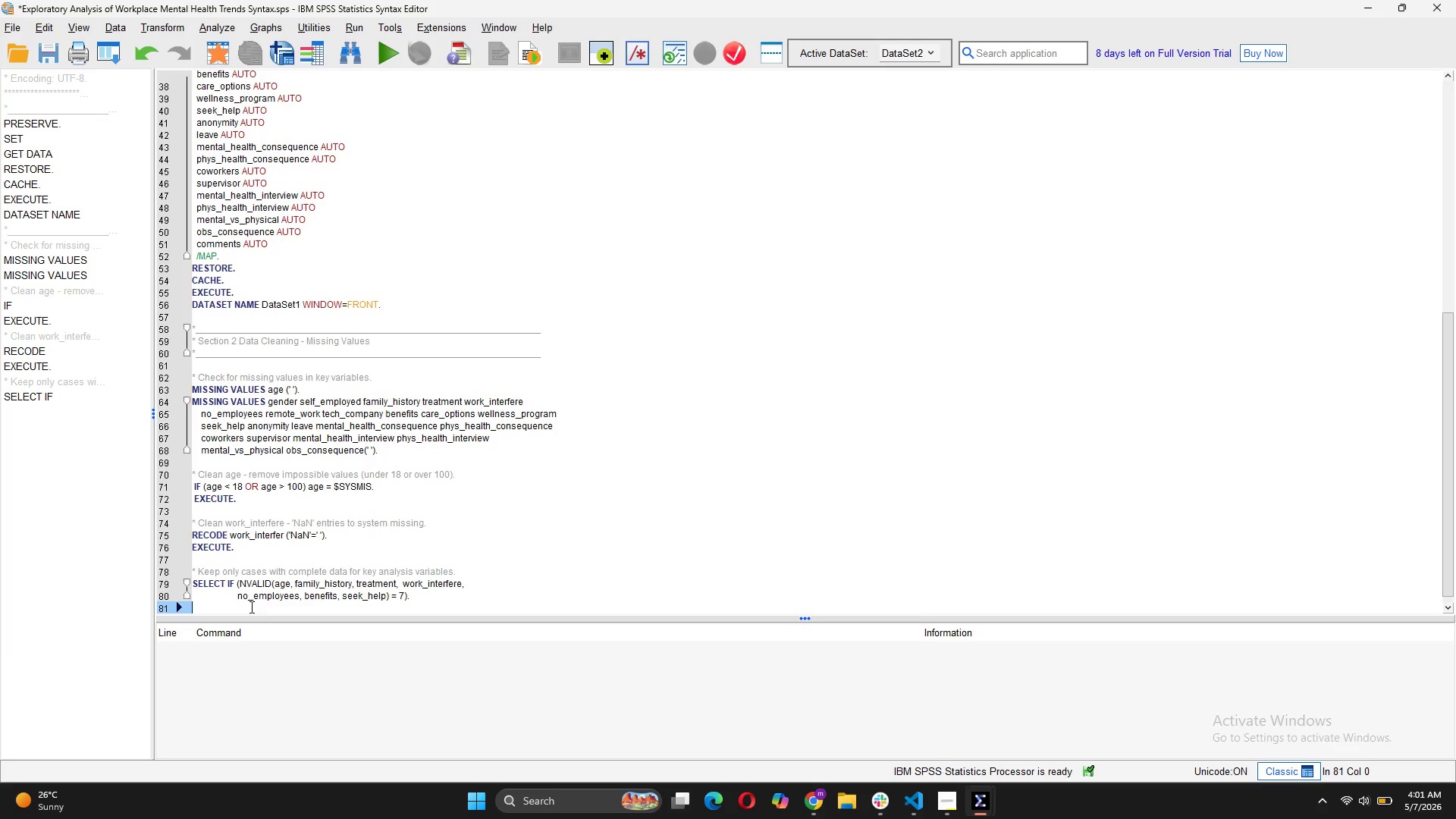 
type(EXECUTE.)
 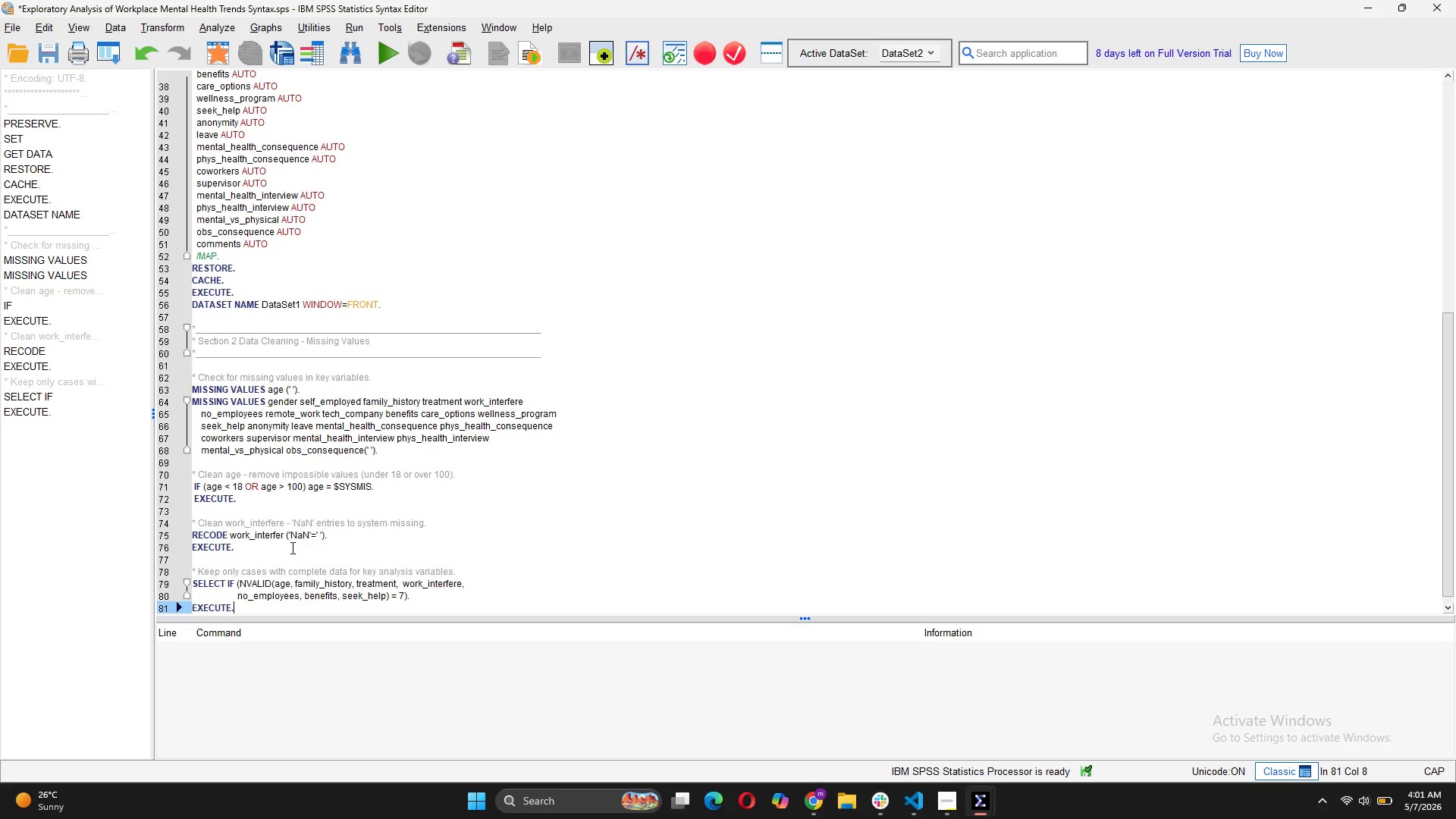 
scroll: coordinate [301, 531], scroll_direction: down, amount: 1.0
 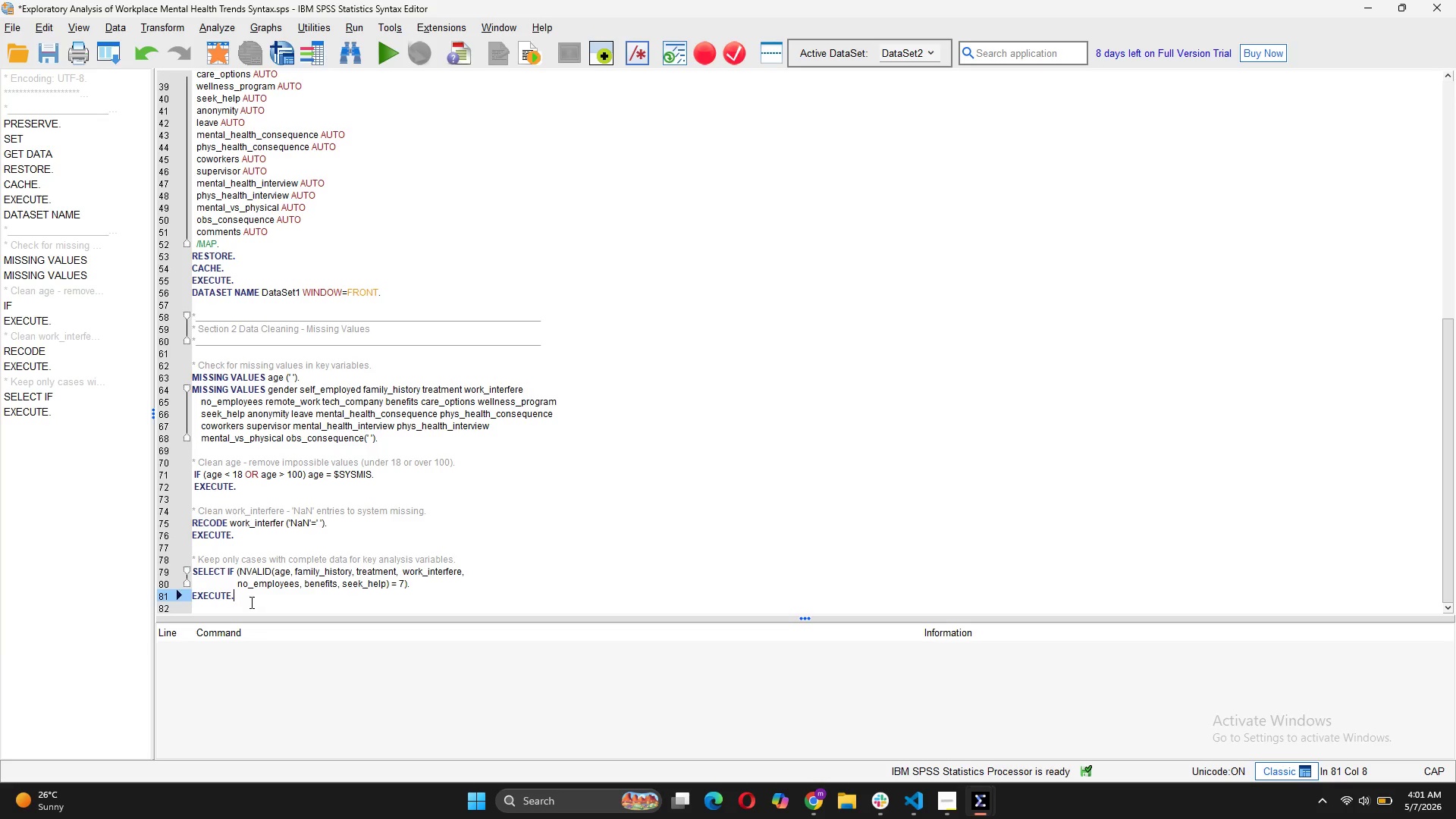 
left_click_drag(start_coordinate=[240, 598], to_coordinate=[193, 466])
 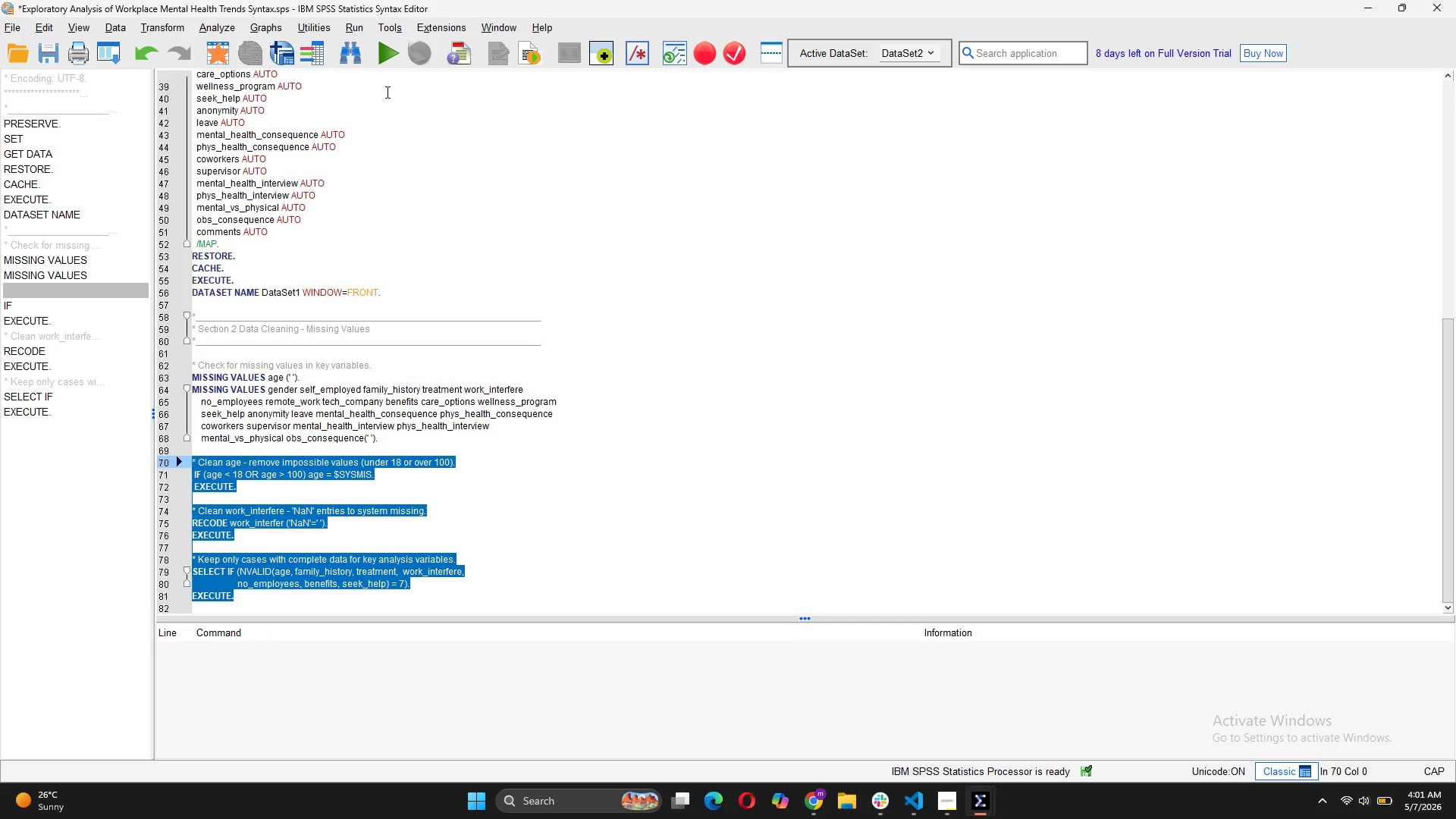 
left_click([385, 67])
 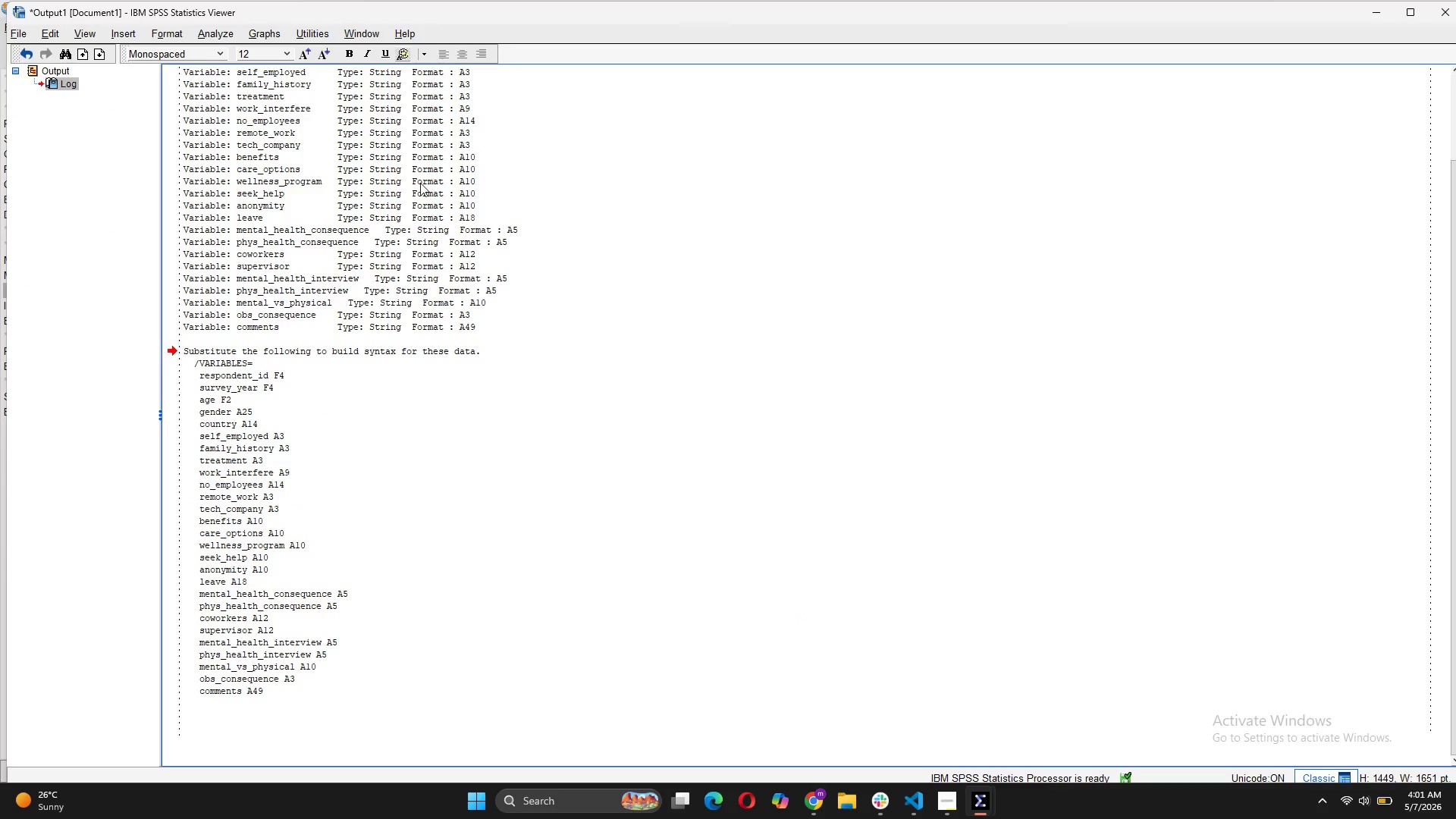 
scroll: coordinate [516, 375], scroll_direction: down, amount: 6.0
 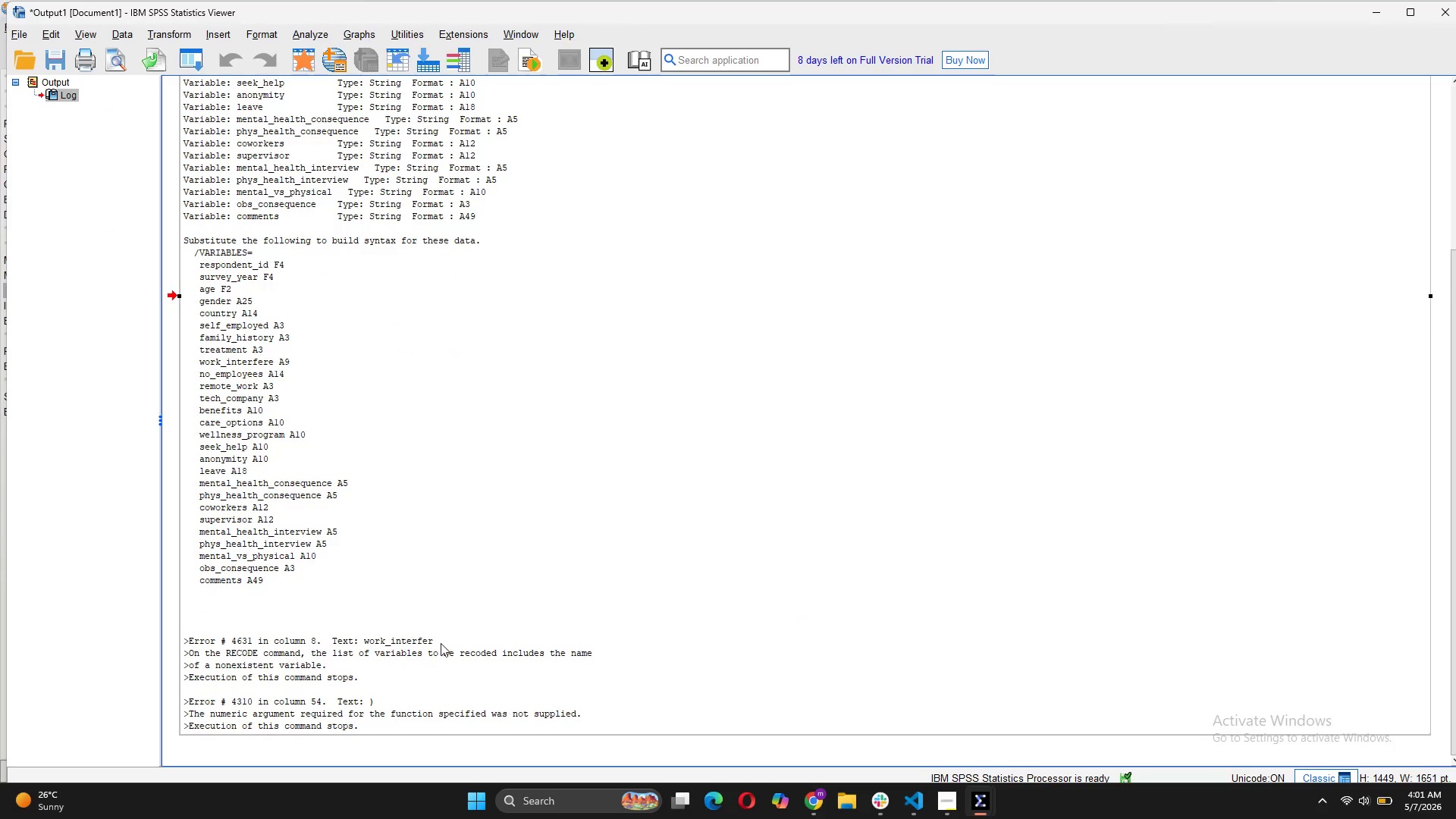 
mouse_move([726, 695])
 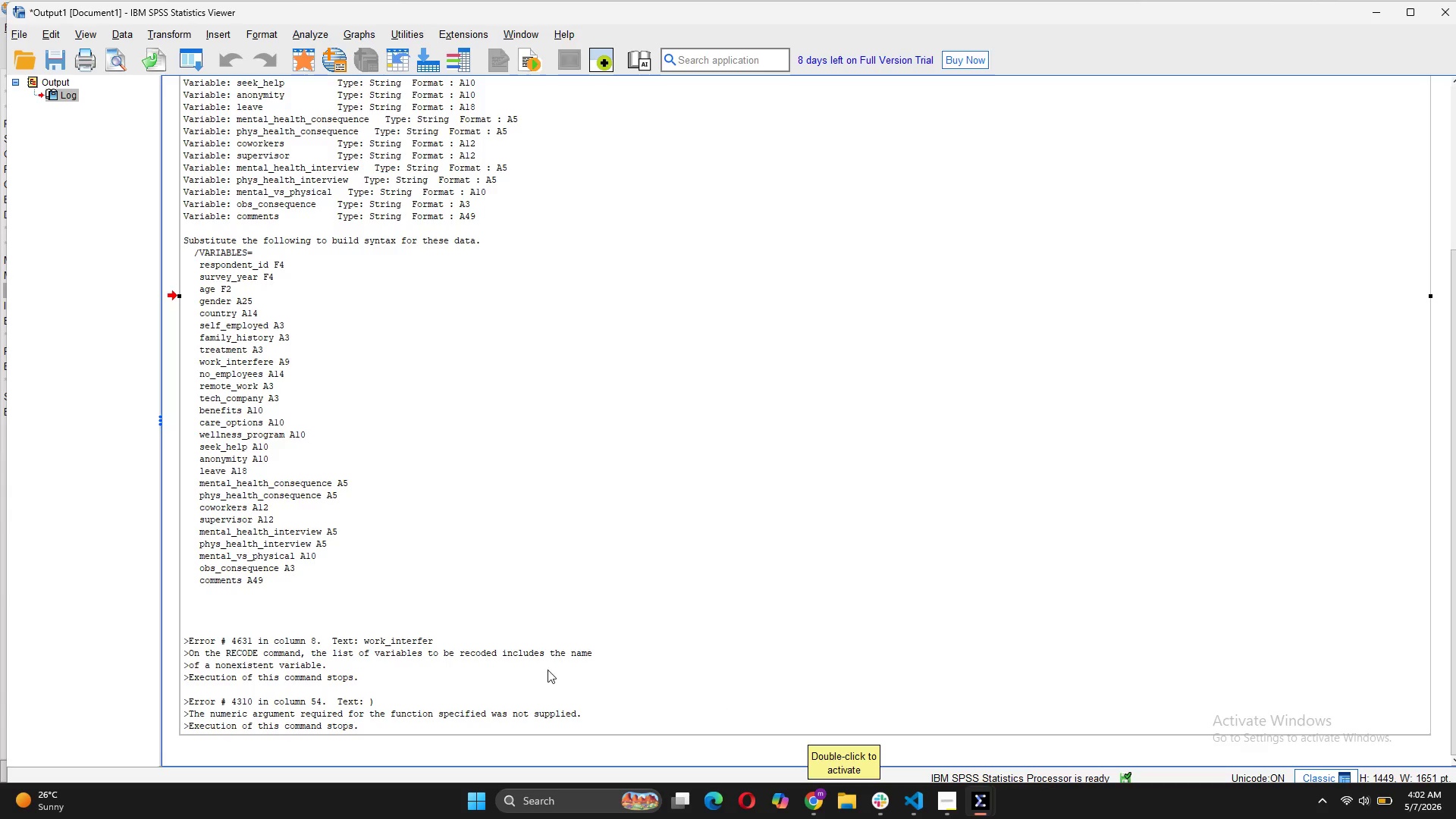 
left_click([453, 711])
 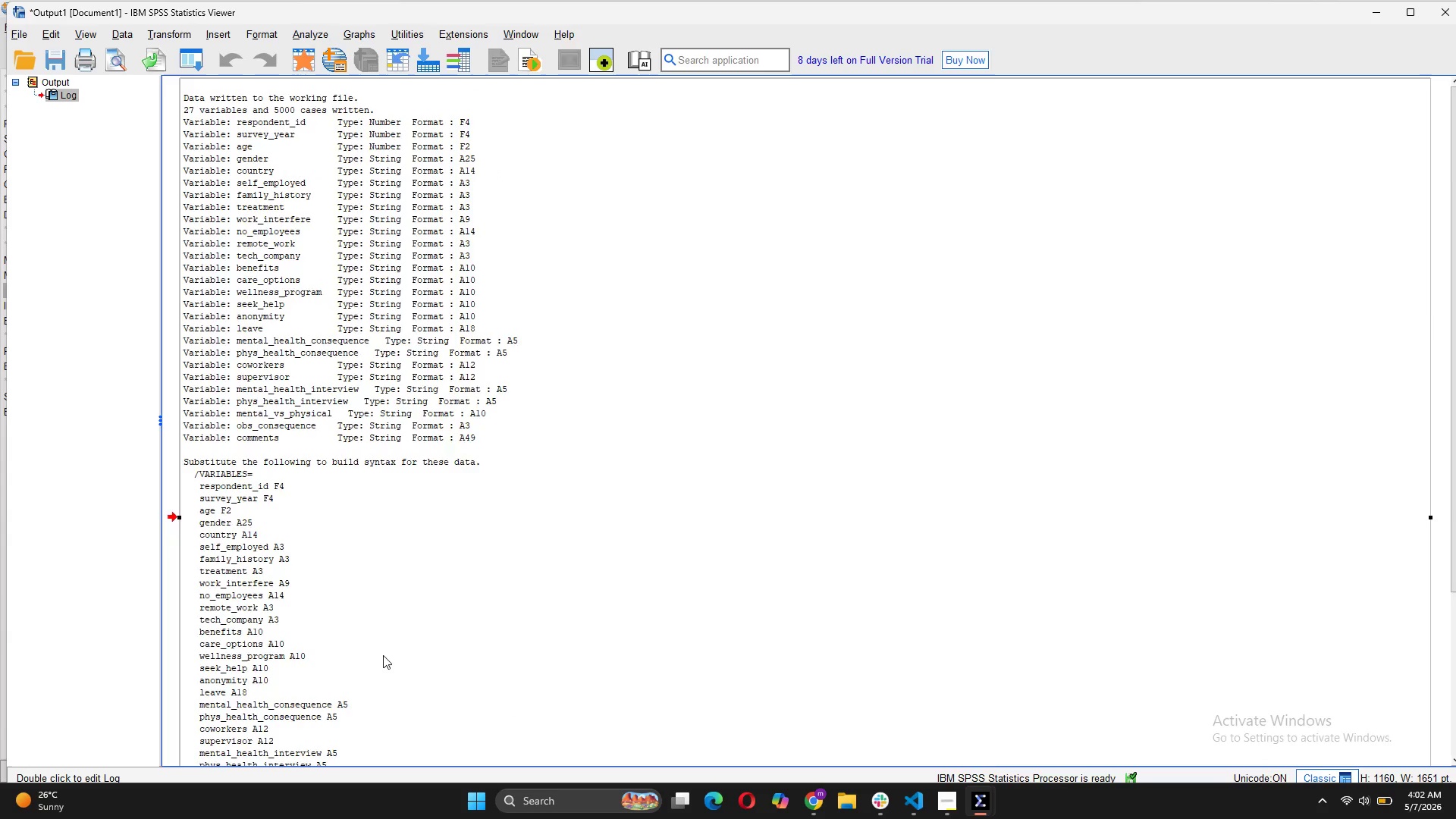 
left_click([379, 698])
 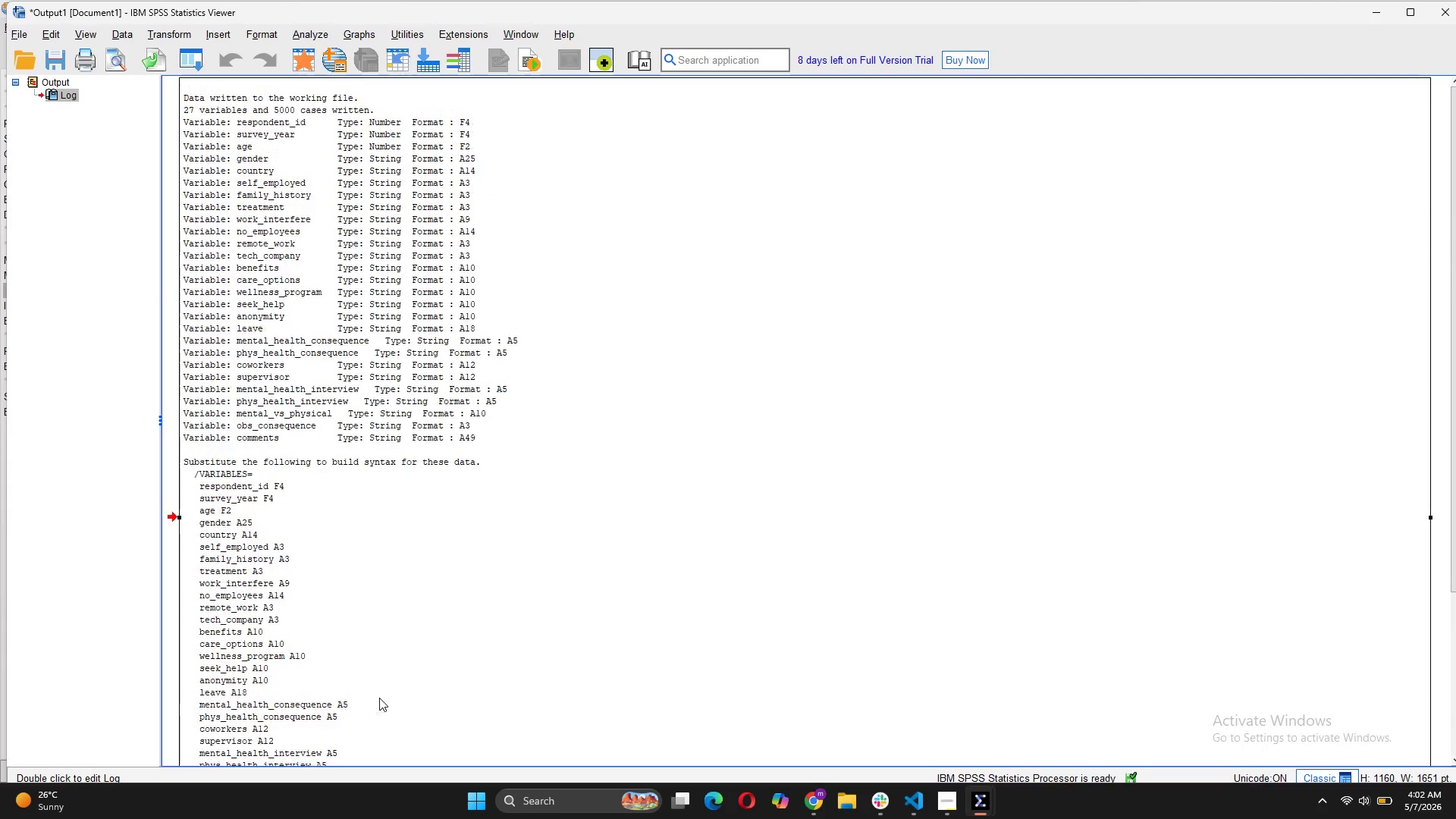 
scroll: coordinate [384, 654], scroll_direction: down, amount: 8.0
 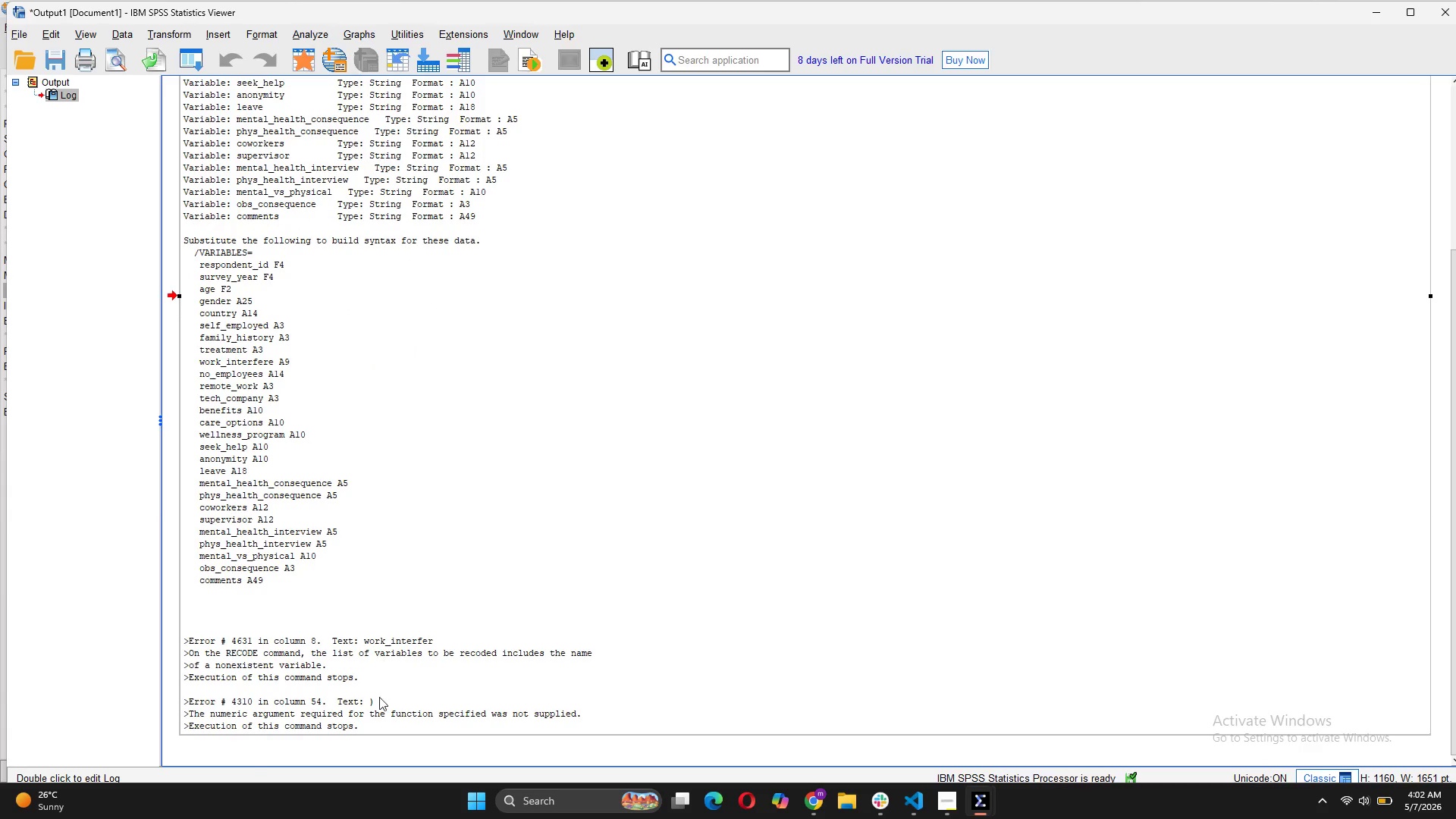 
double_click([379, 698])
 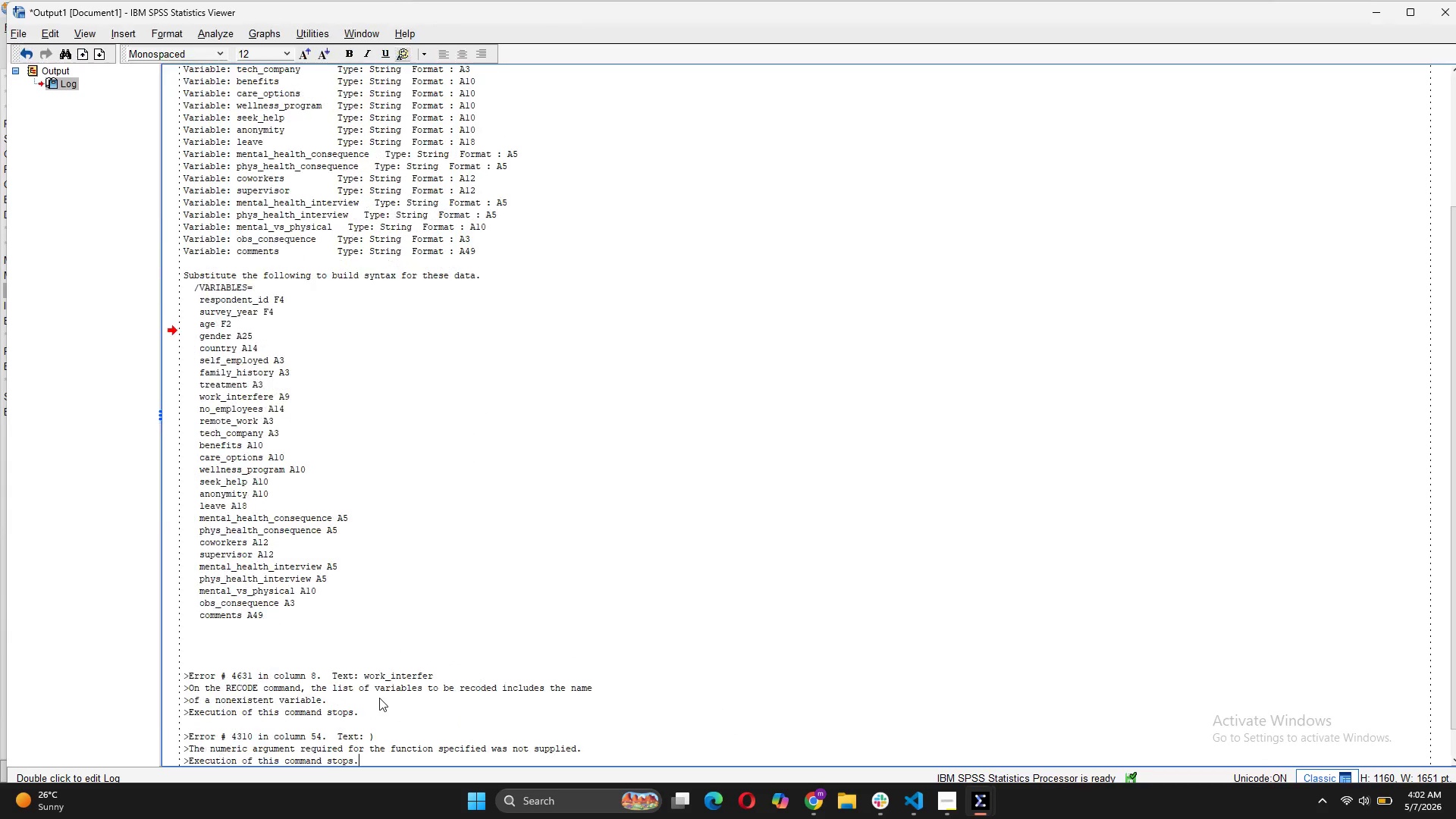 
scroll: coordinate [379, 698], scroll_direction: down, amount: 5.0
 